 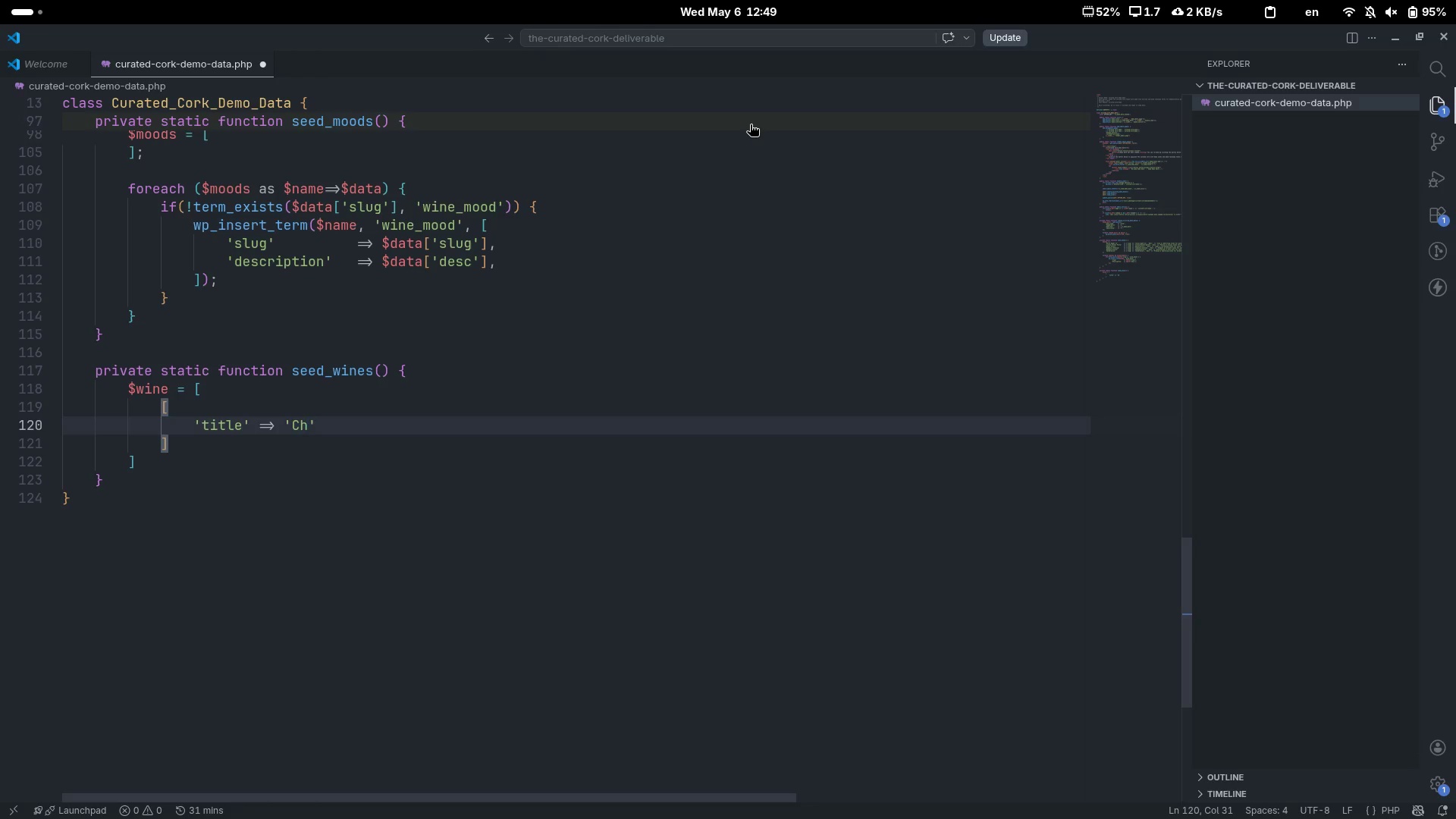 
type(eau Margaux 2018)
 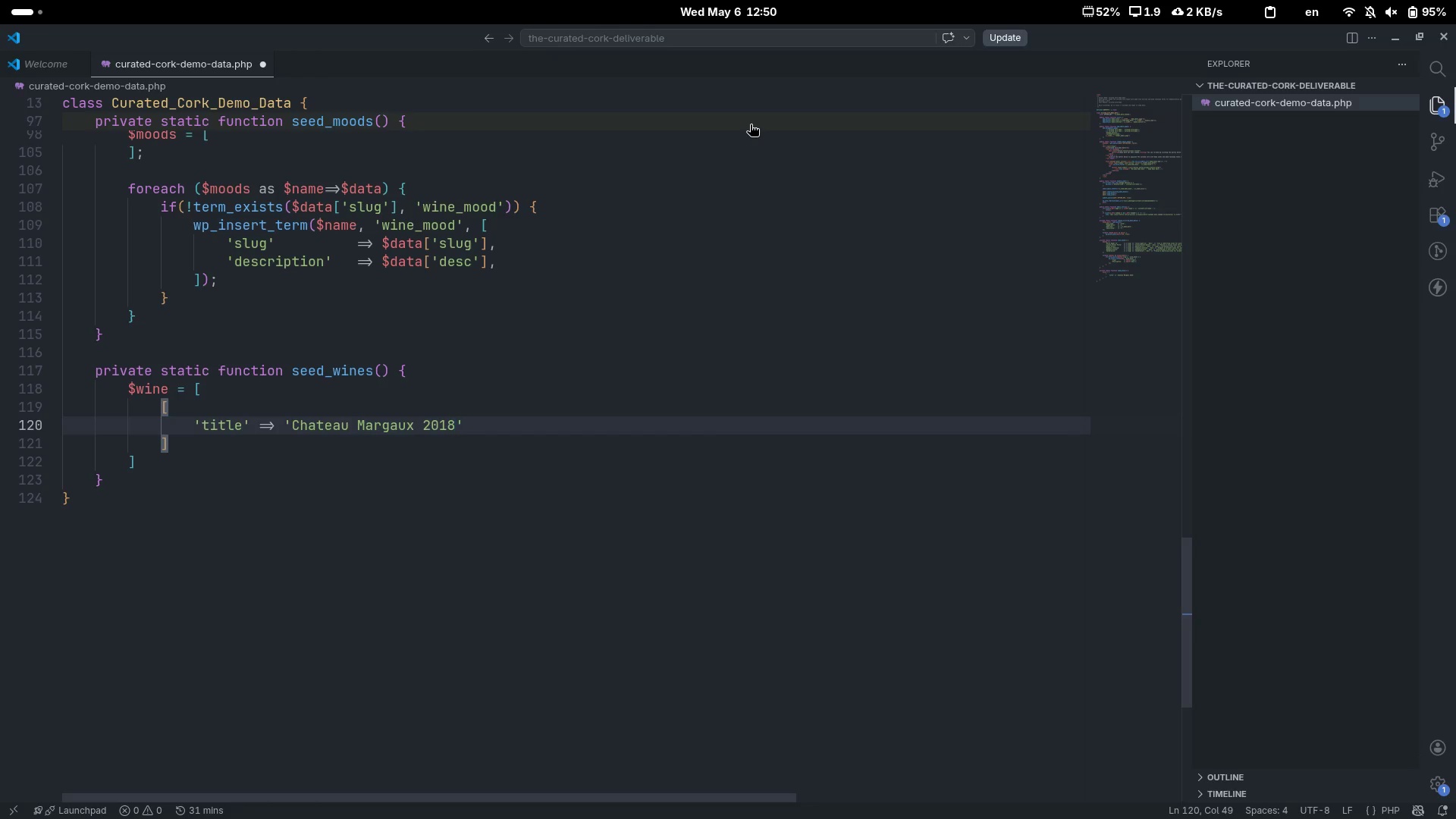 
key(ArrowRight)
 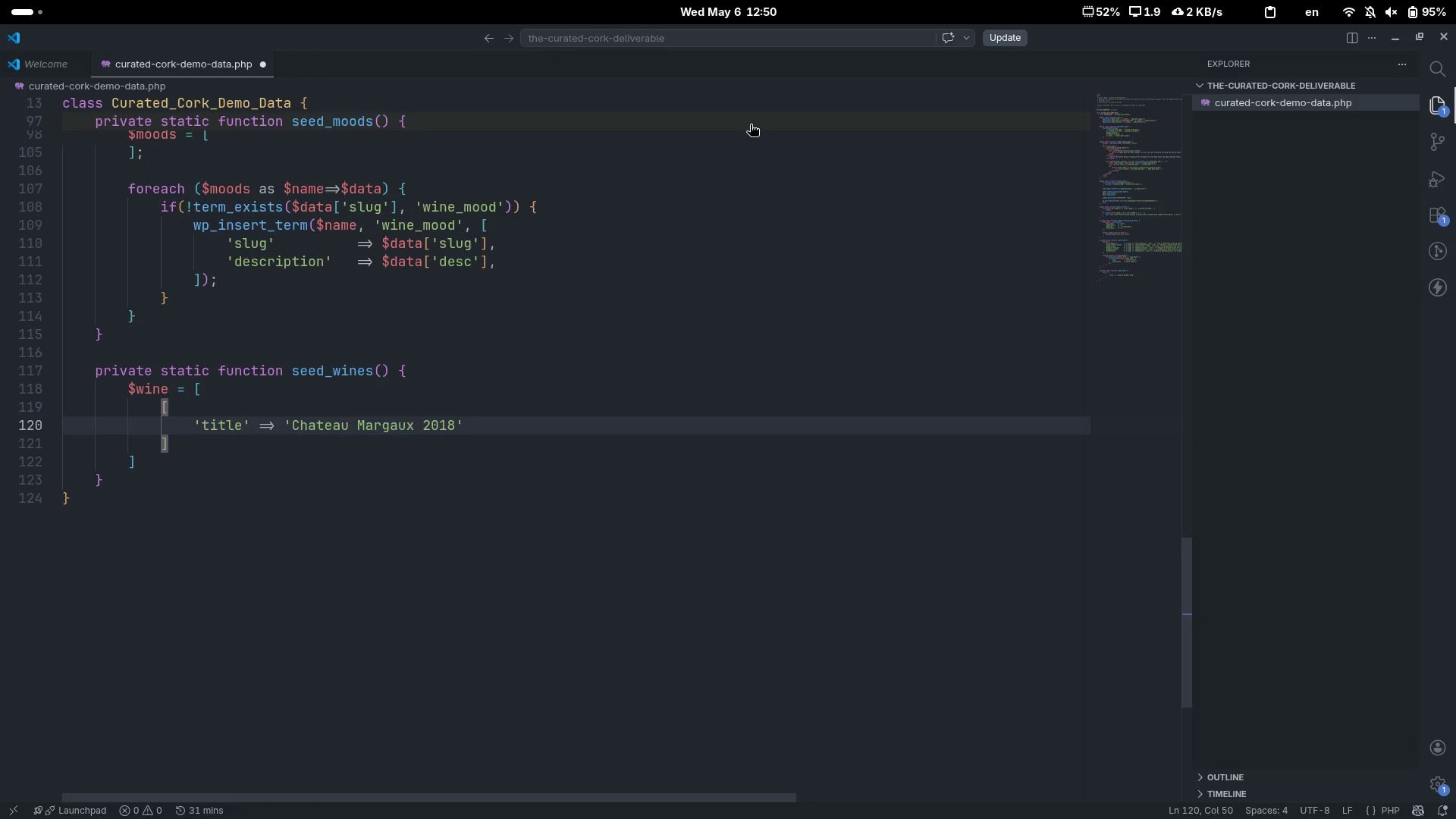 
key(Comma)
 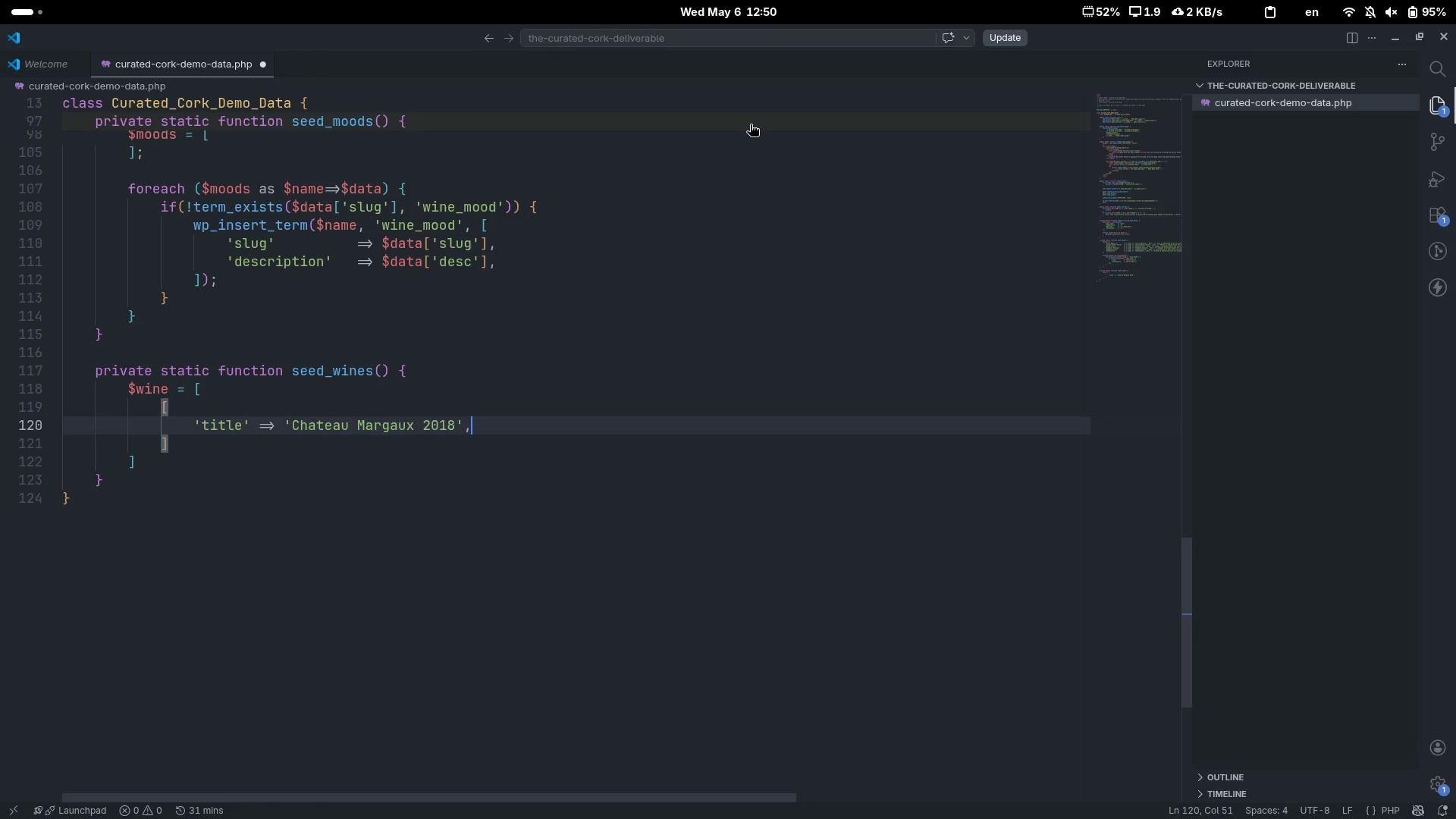 
key(Enter)
 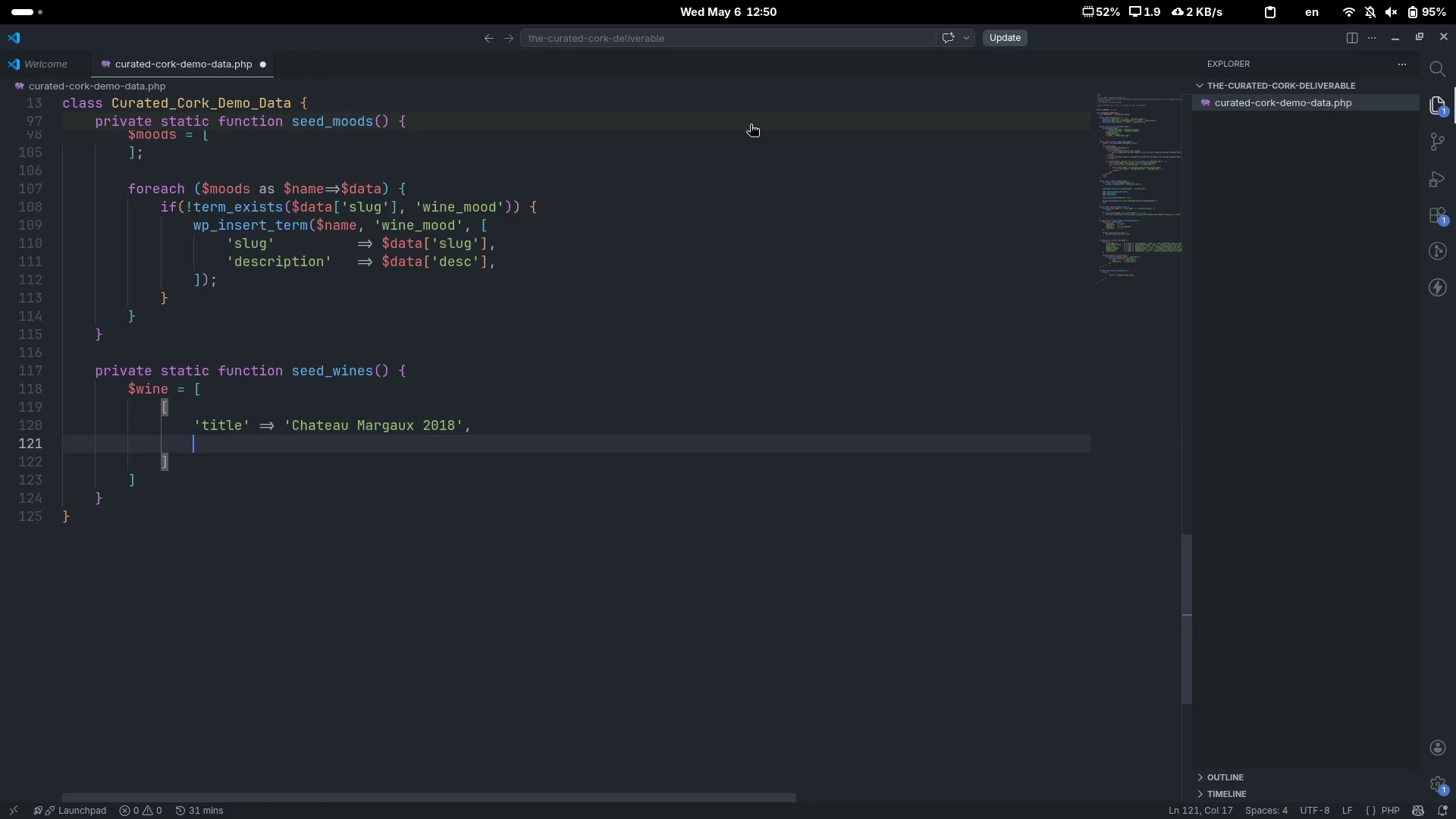 
type('content)
 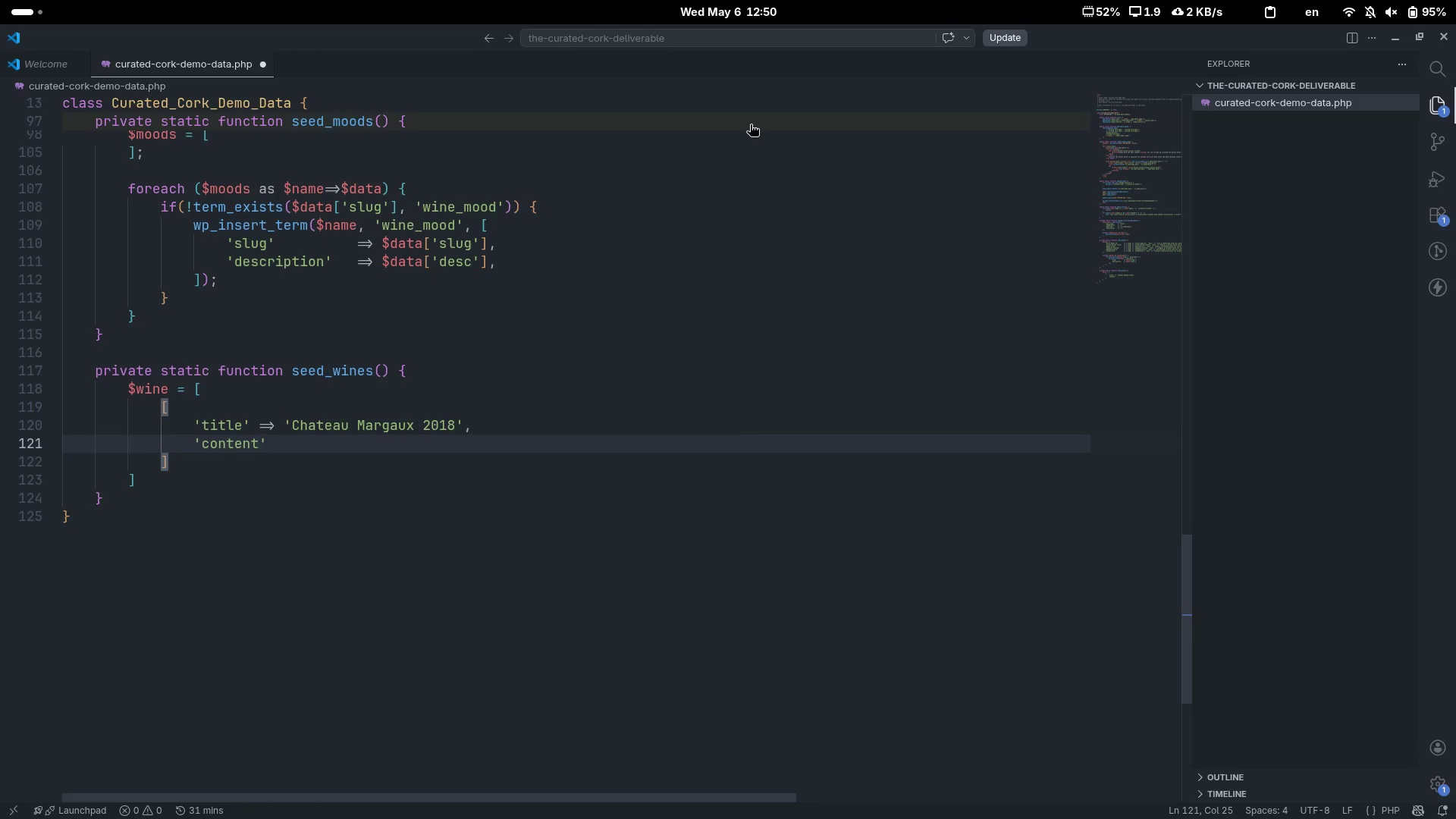 
key(ArrowUp)
 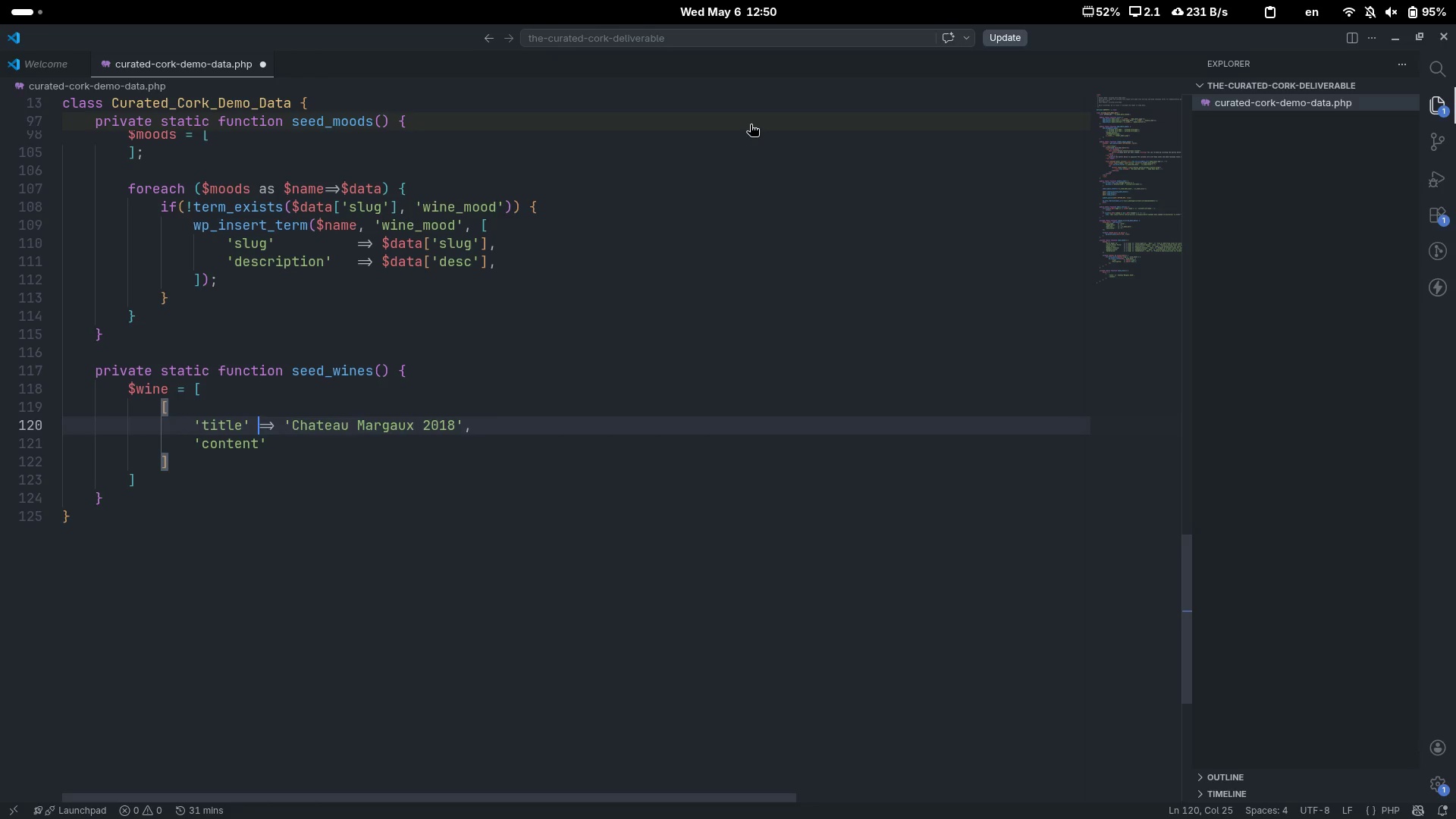 
key(Tab)
 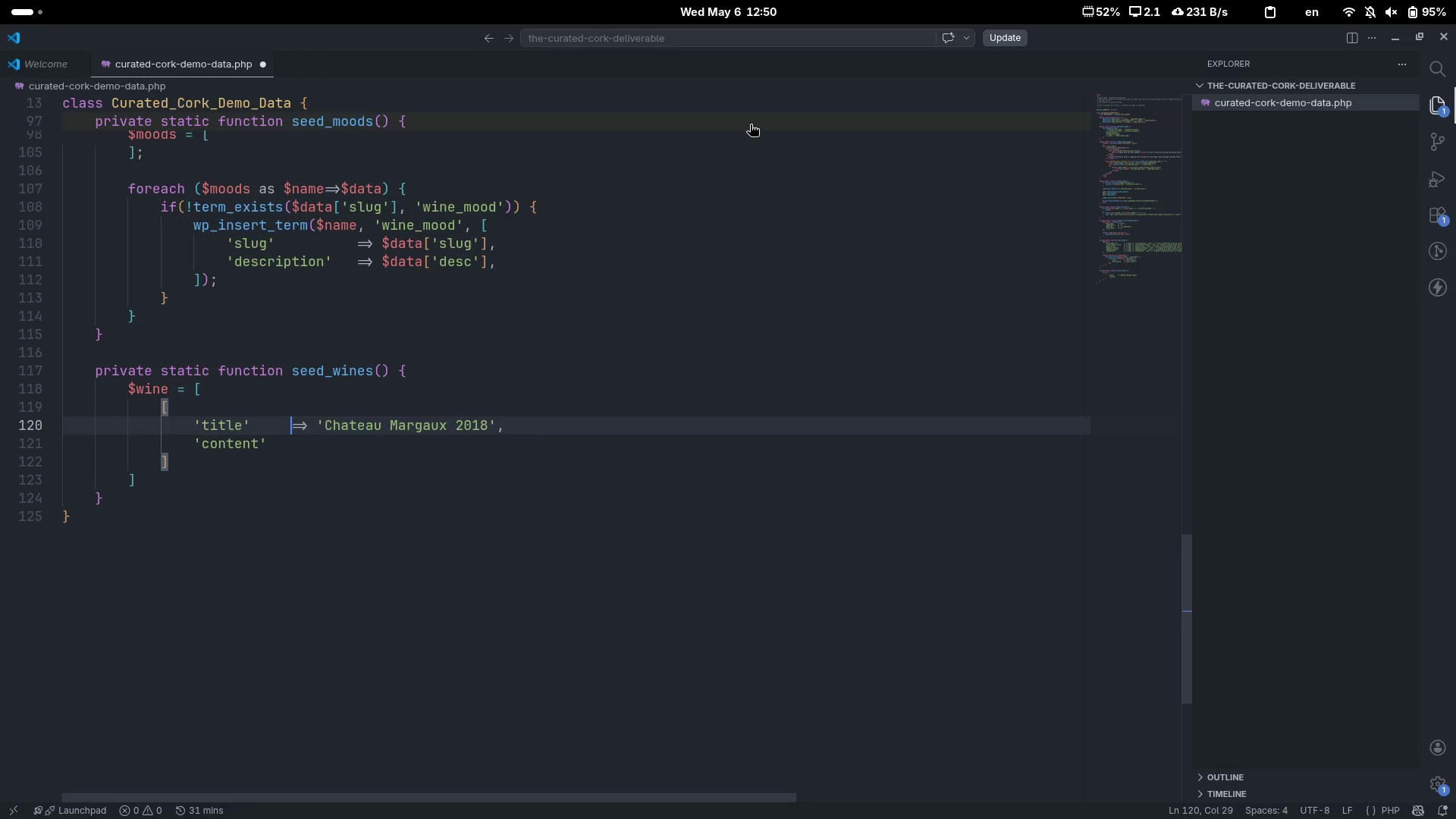 
key(ArrowDown)
 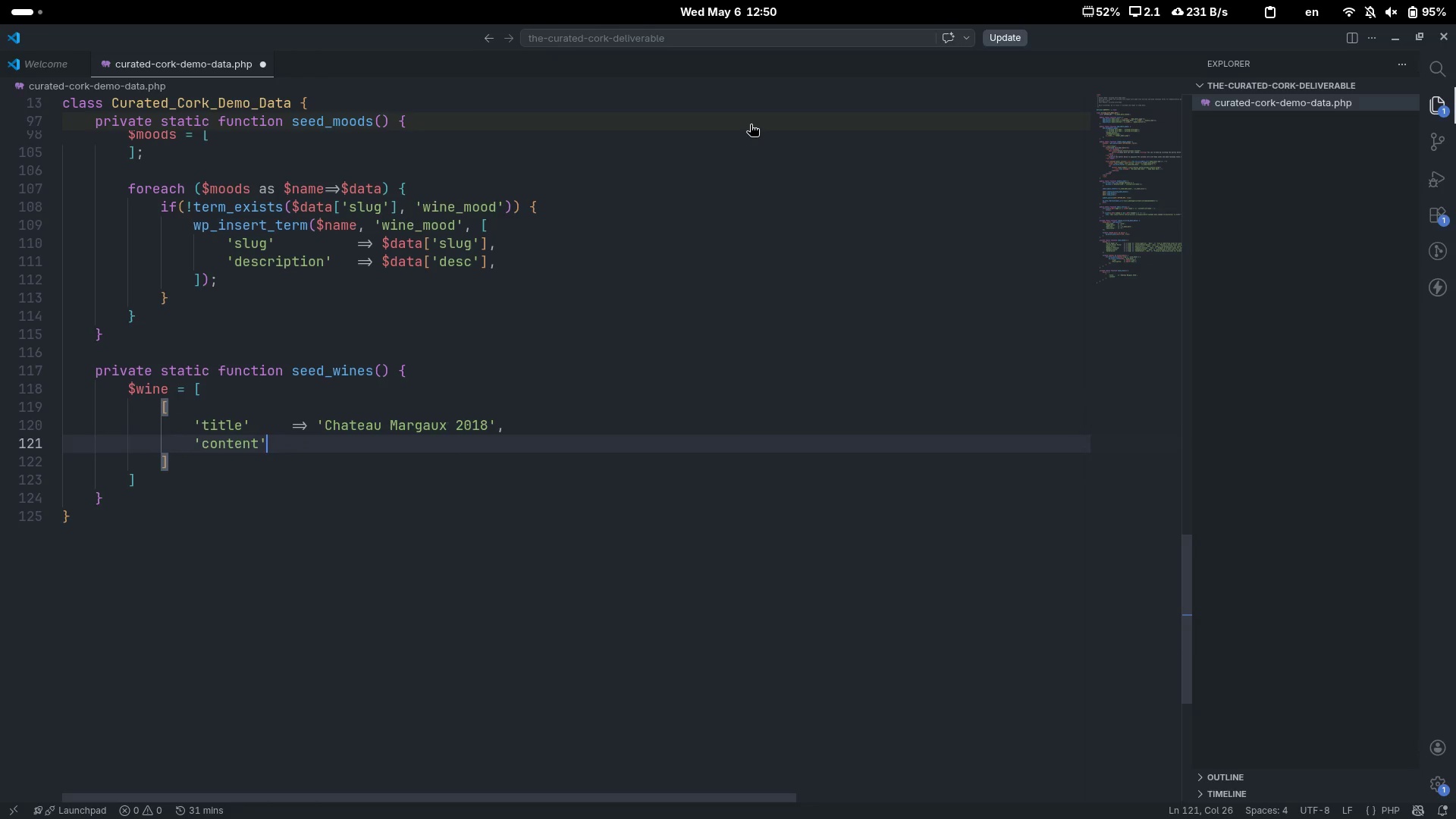 
key(Tab)
type(=> 'A legenr)
key(Backspace)
type(dary Bordeaux that embodies elegac)
key(Backspace)
type(nce and restraint )
key(Backspace)
type(. The 2018 vinrt)
key(Backspace)
type(a)
key(Backspace)
key(Backspace)
type(tage delivera)
 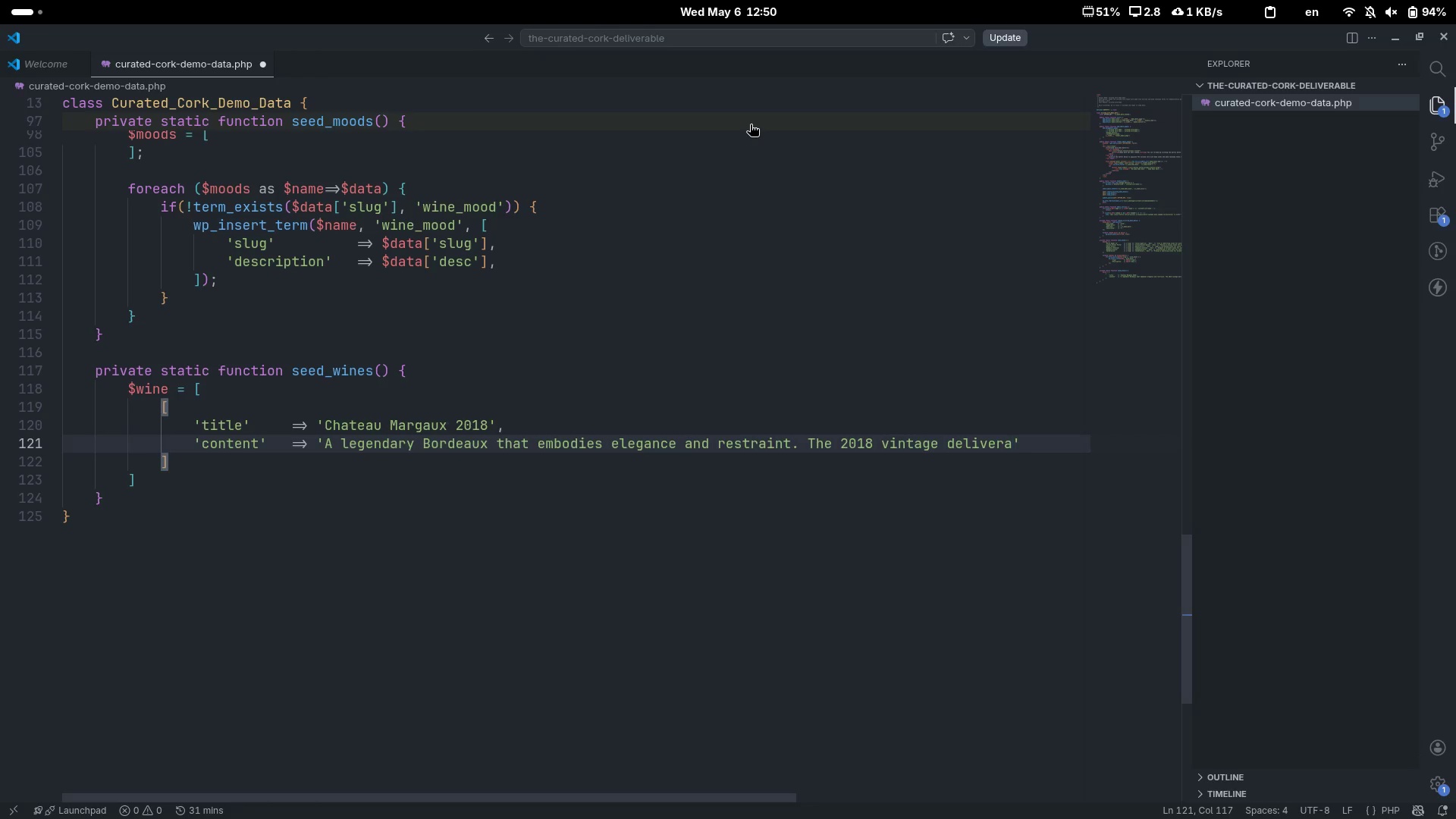 
key(Control+ControlLeft)
 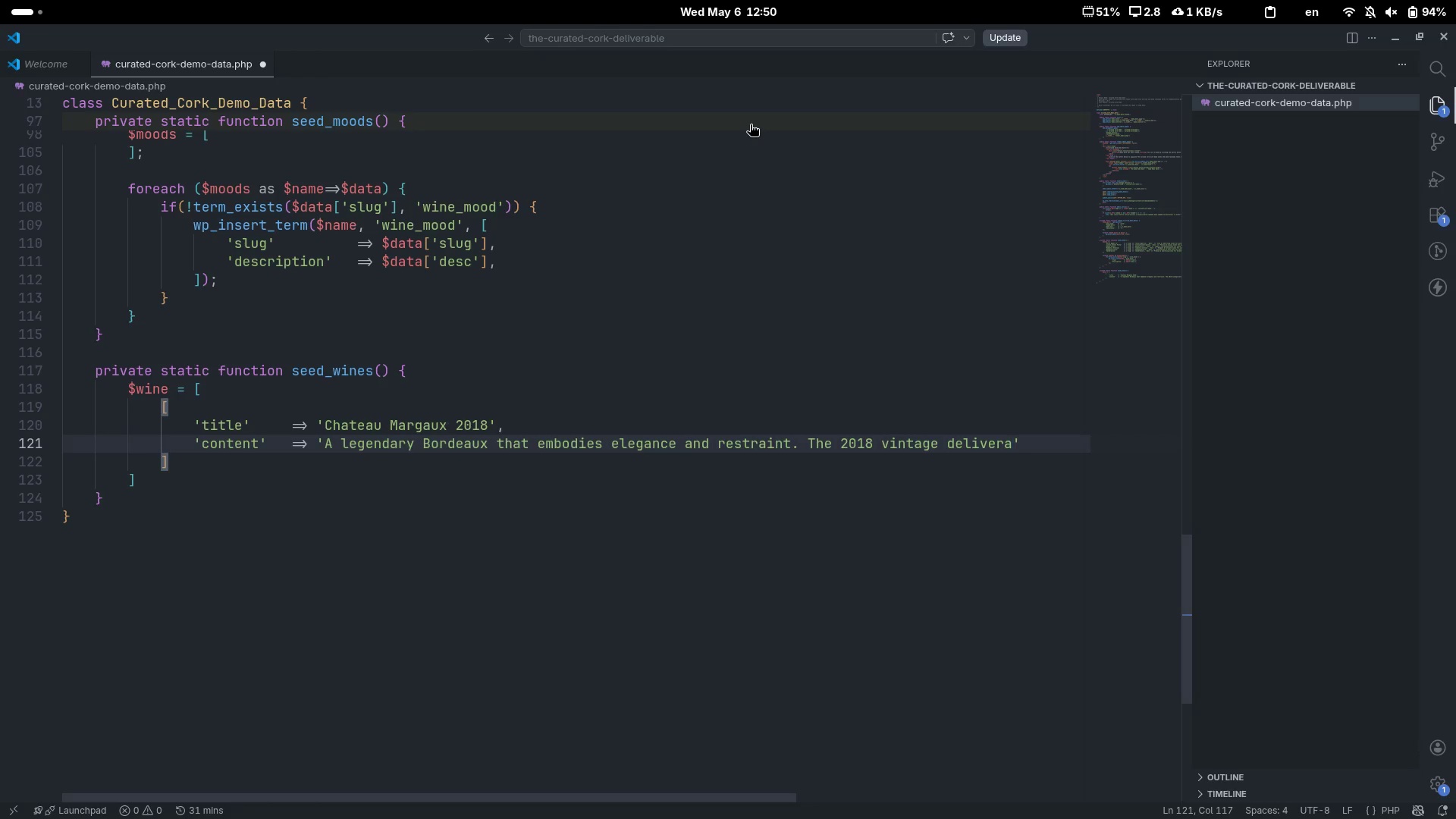 
key(Backspace)
type(s an)
 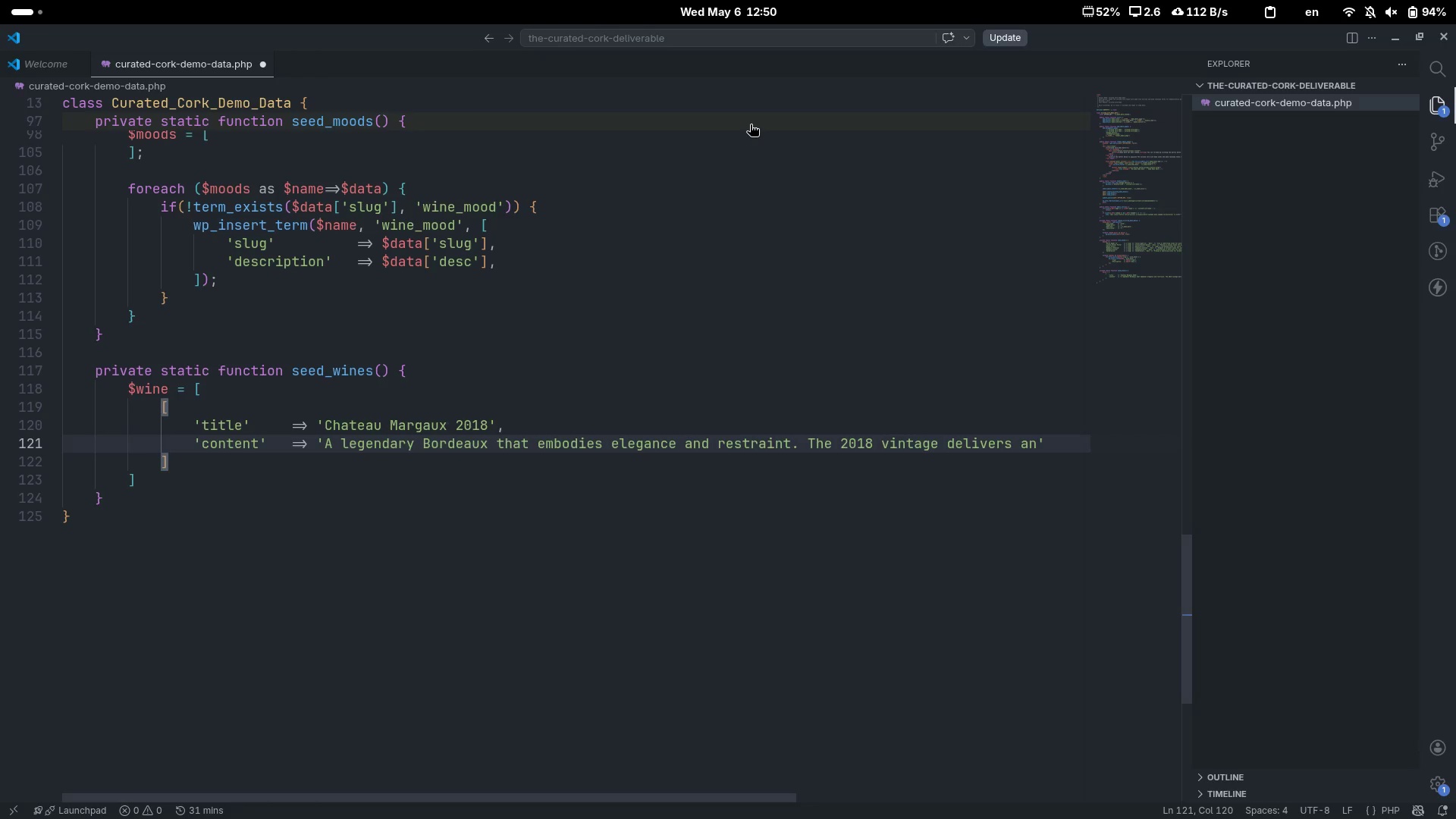 
scroll: coordinate [750, 124], scroll_direction: down, amount: 5.0
 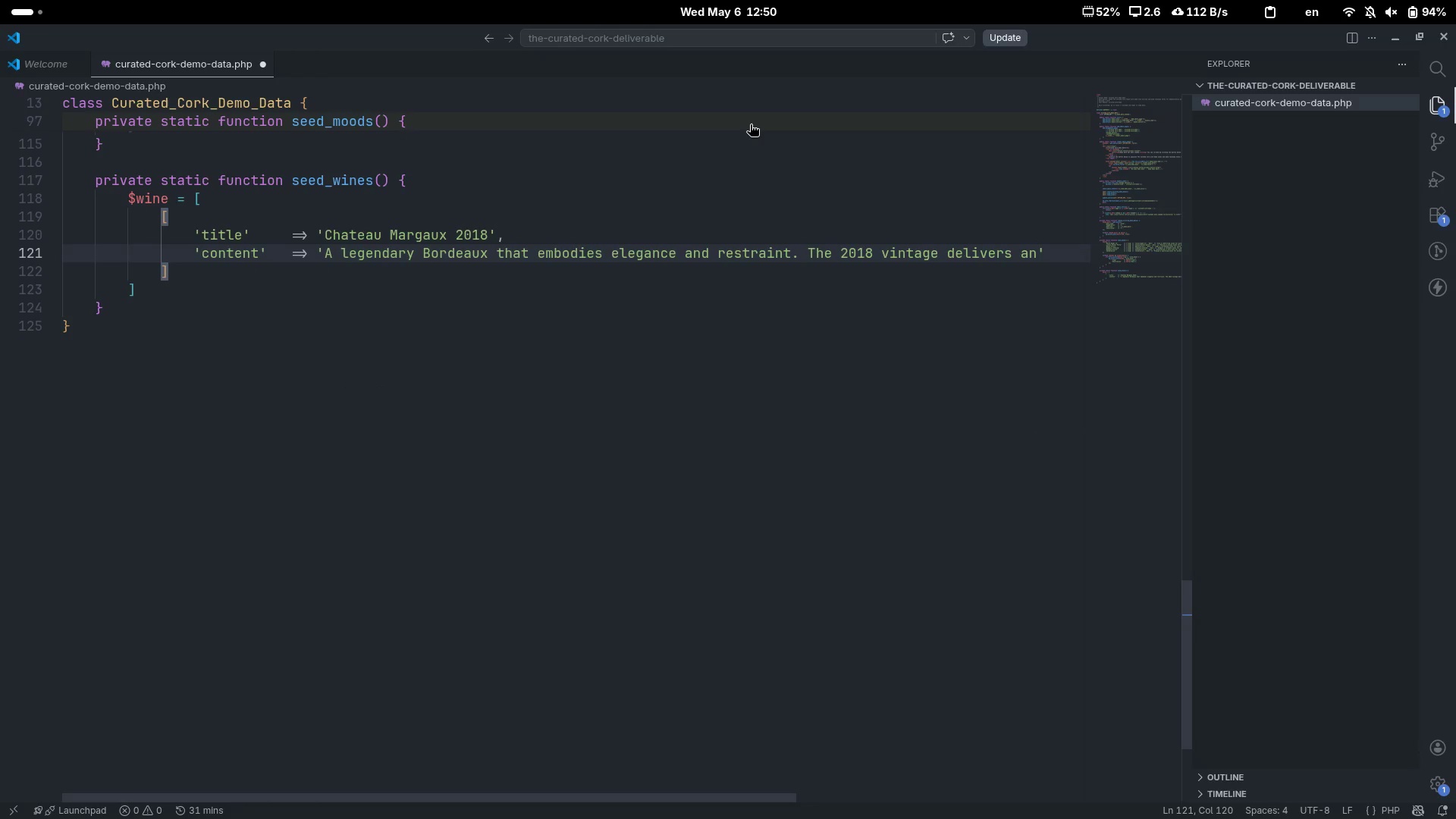 
type( extraordinary balance of power and finesse, wiht)
key(Backspace)
key(Backspace)
type(tu)
key(Backspace)
type(h )
 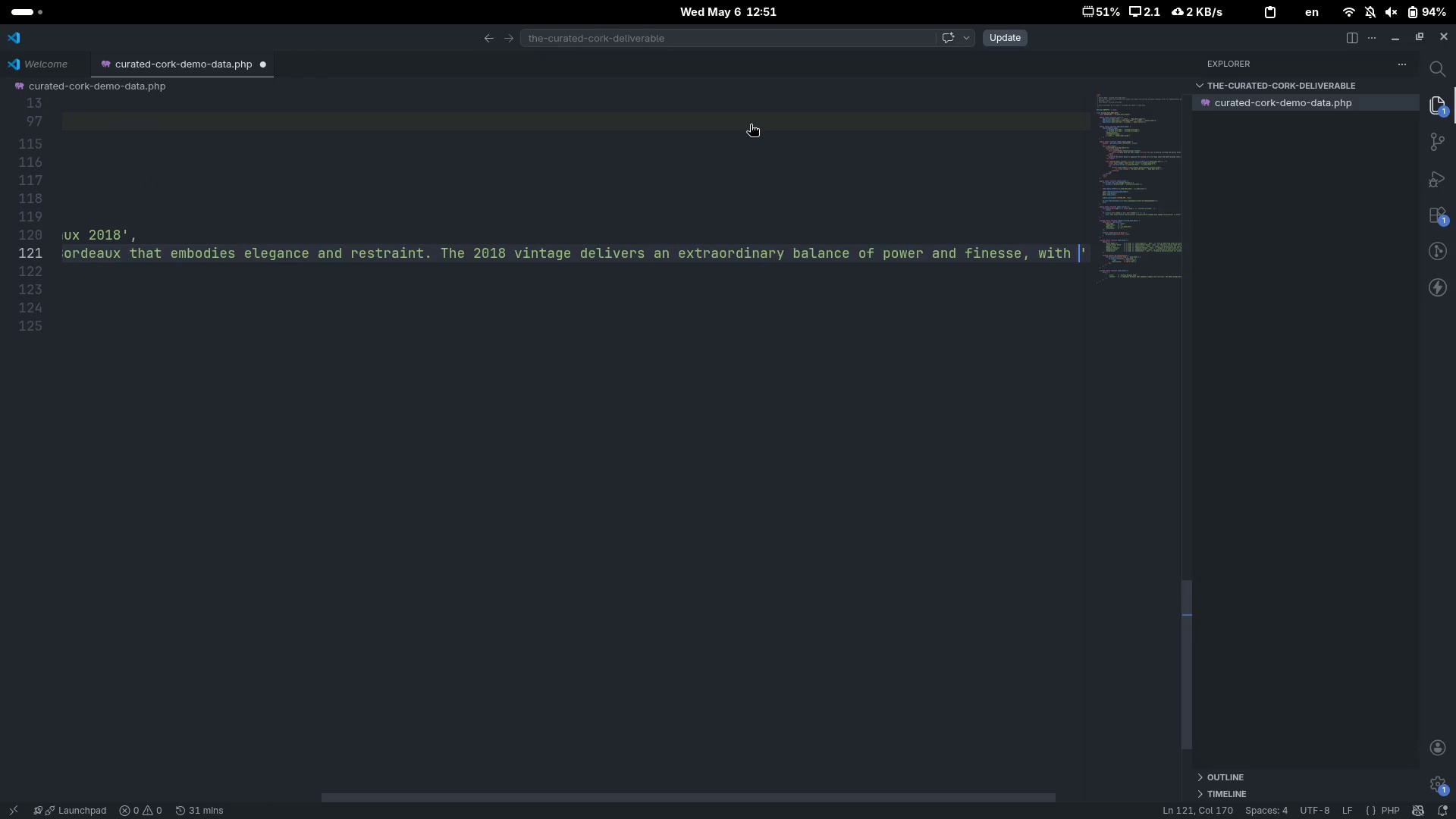 
type(layers that)
 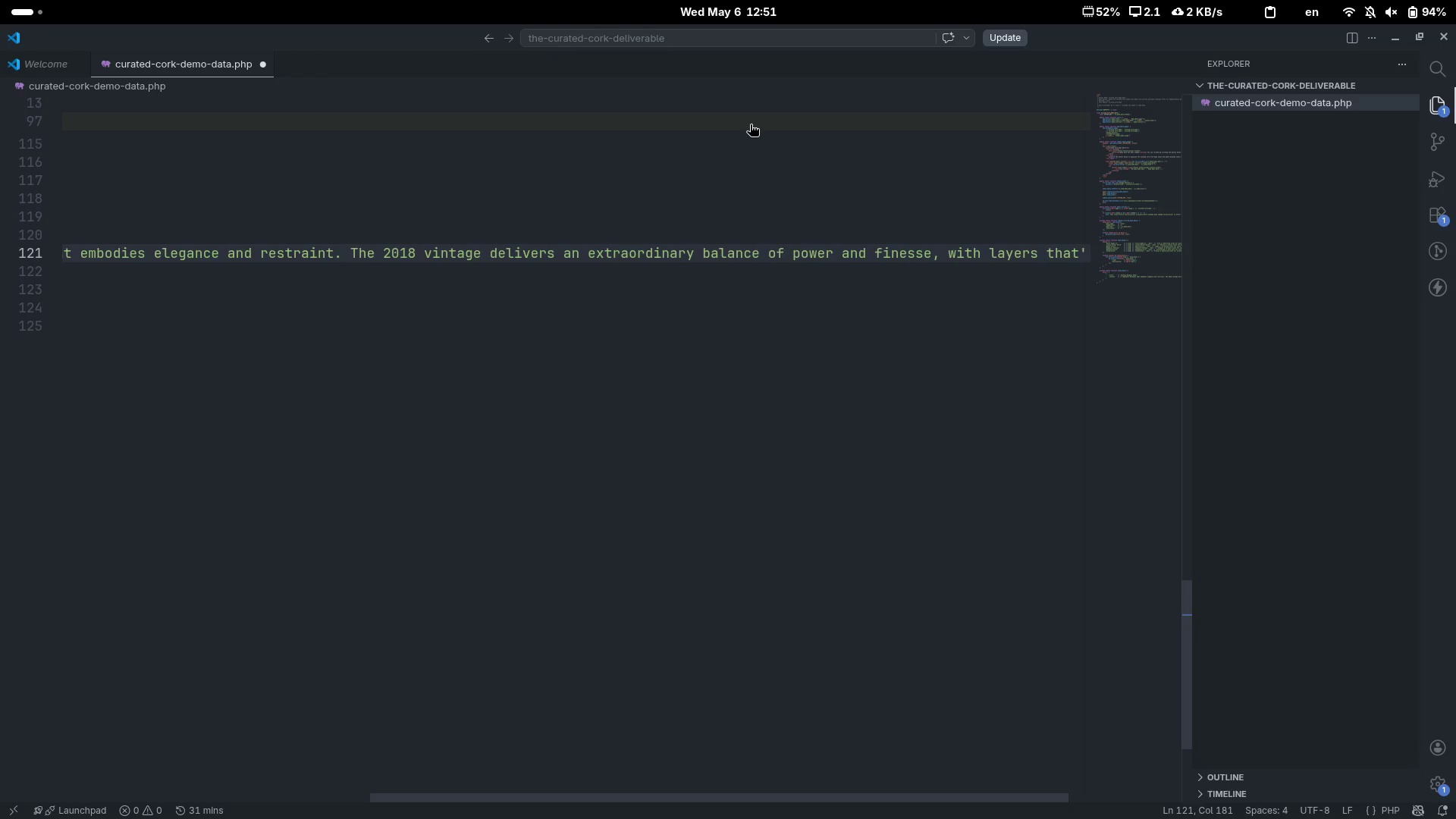 
type( unfold over hours.)
 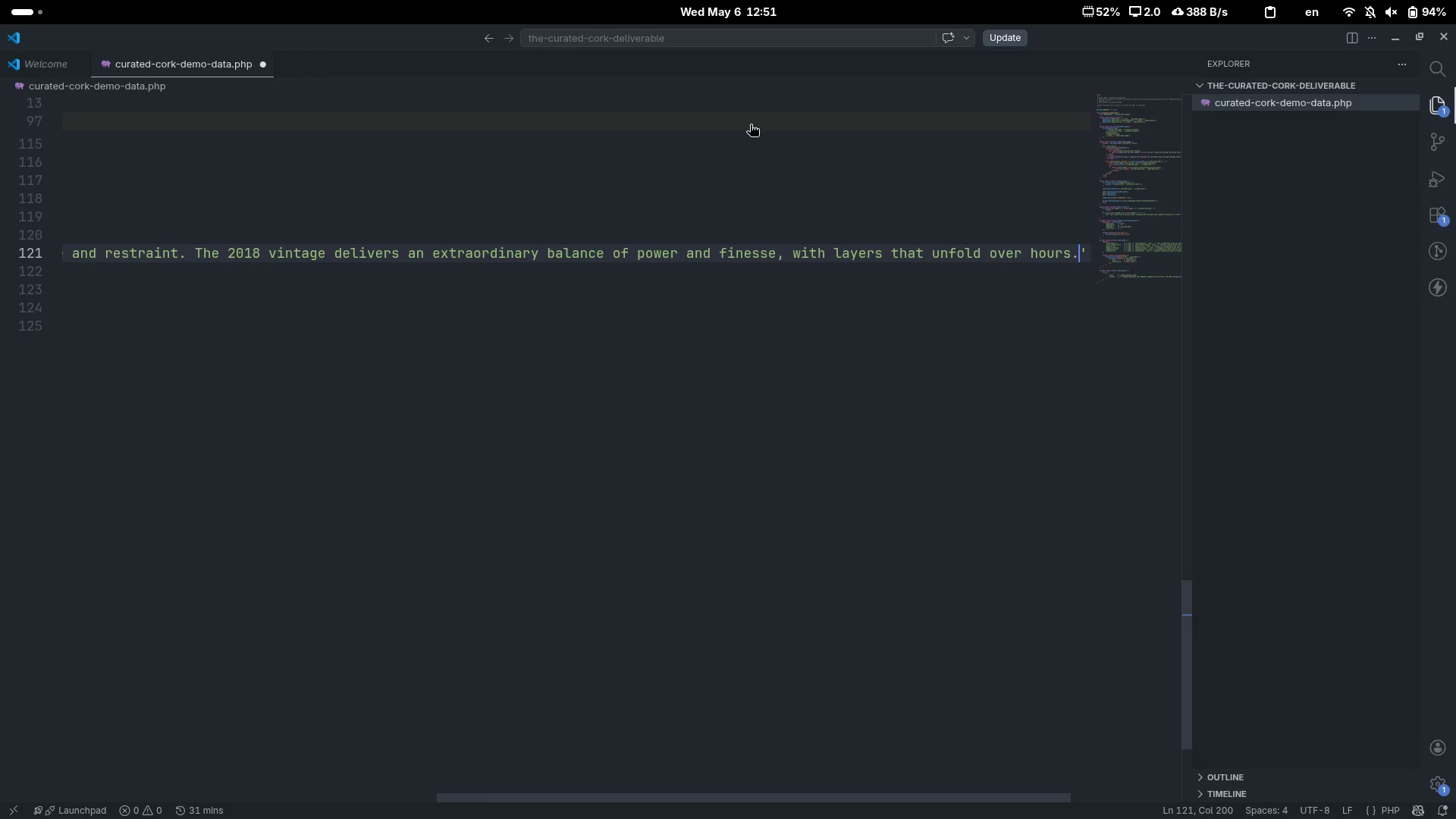 
key(ArrowRight)
 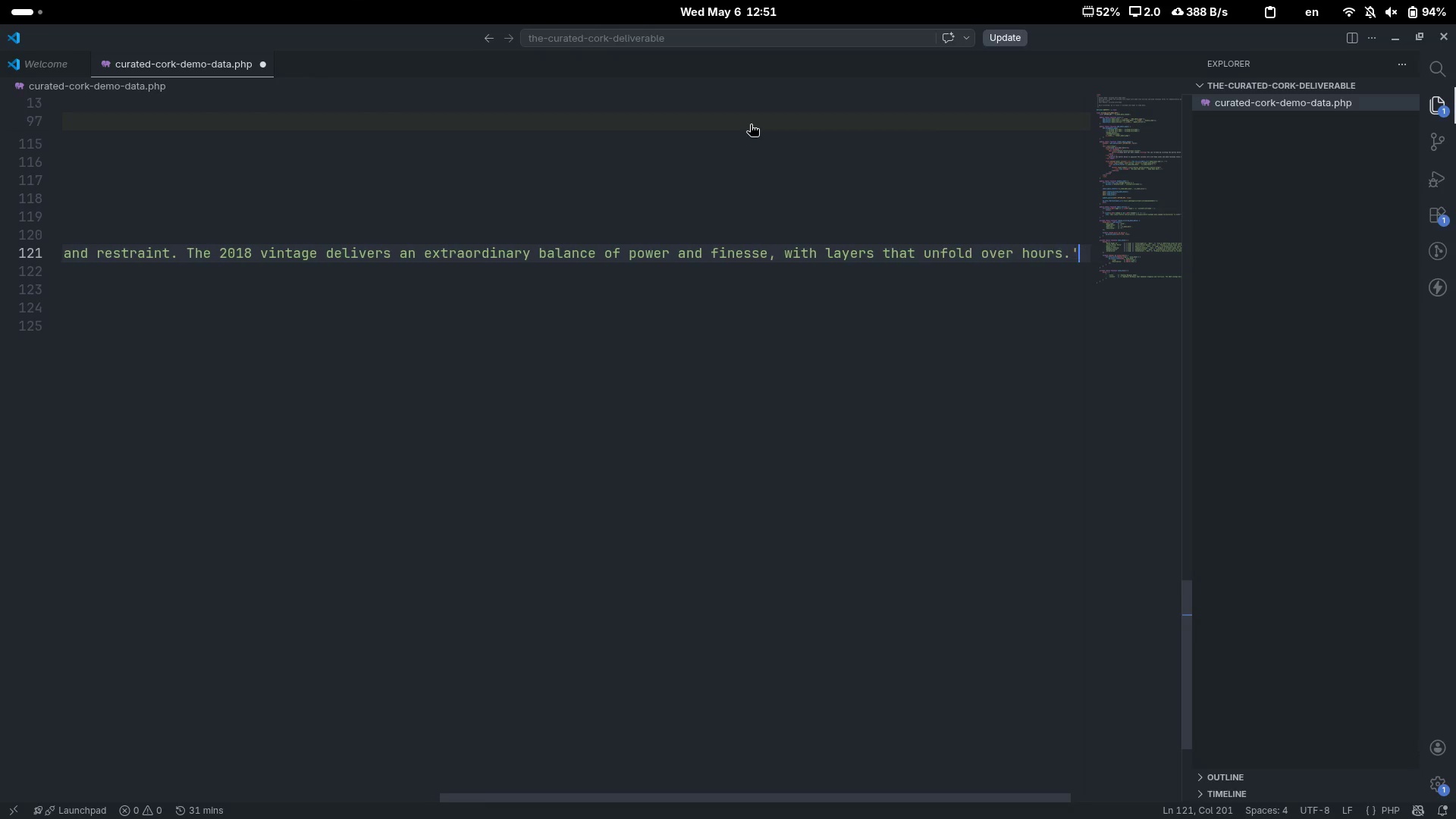 
key(ArrowRight)
 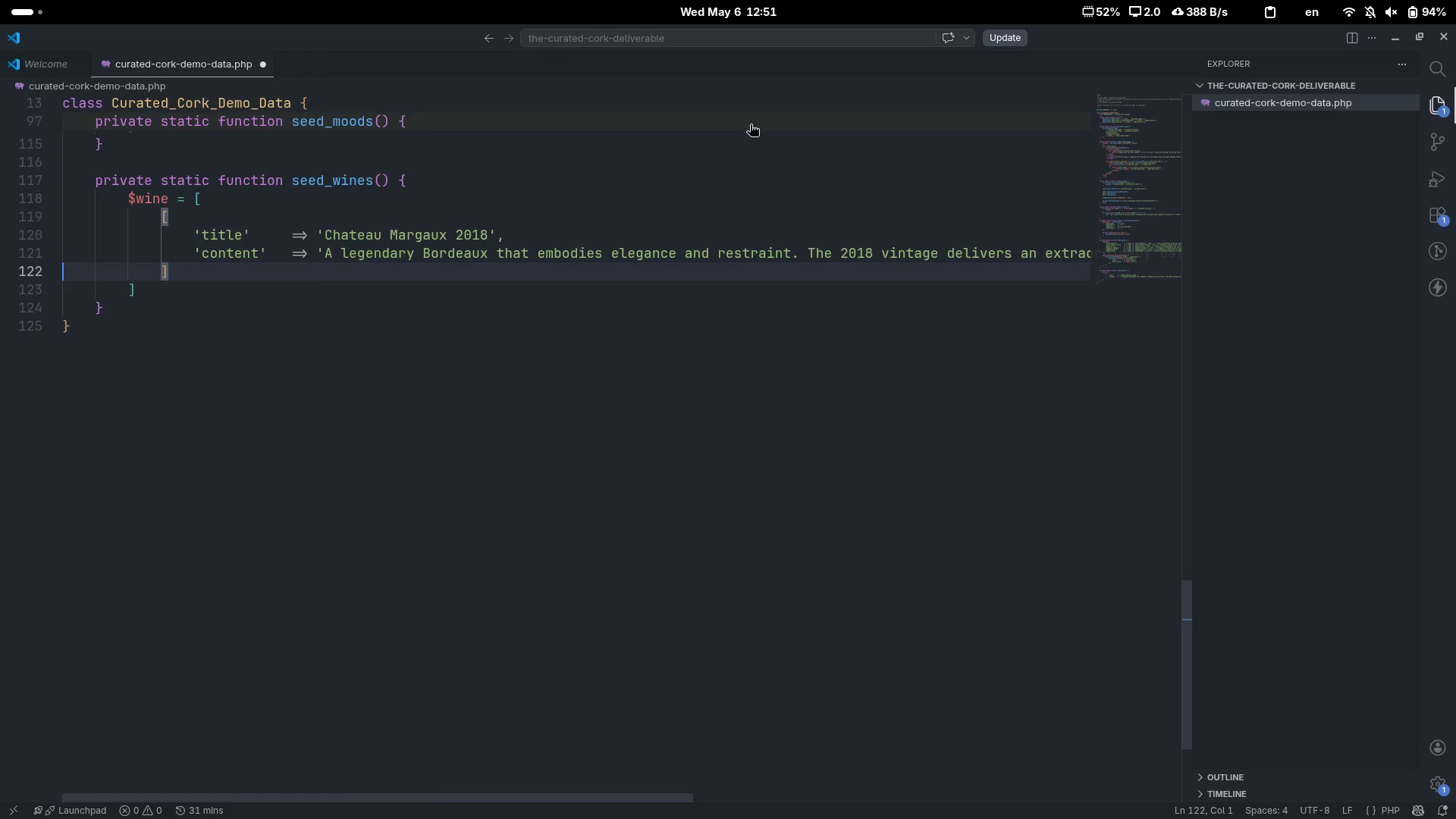 
key(ArrowLeft)
 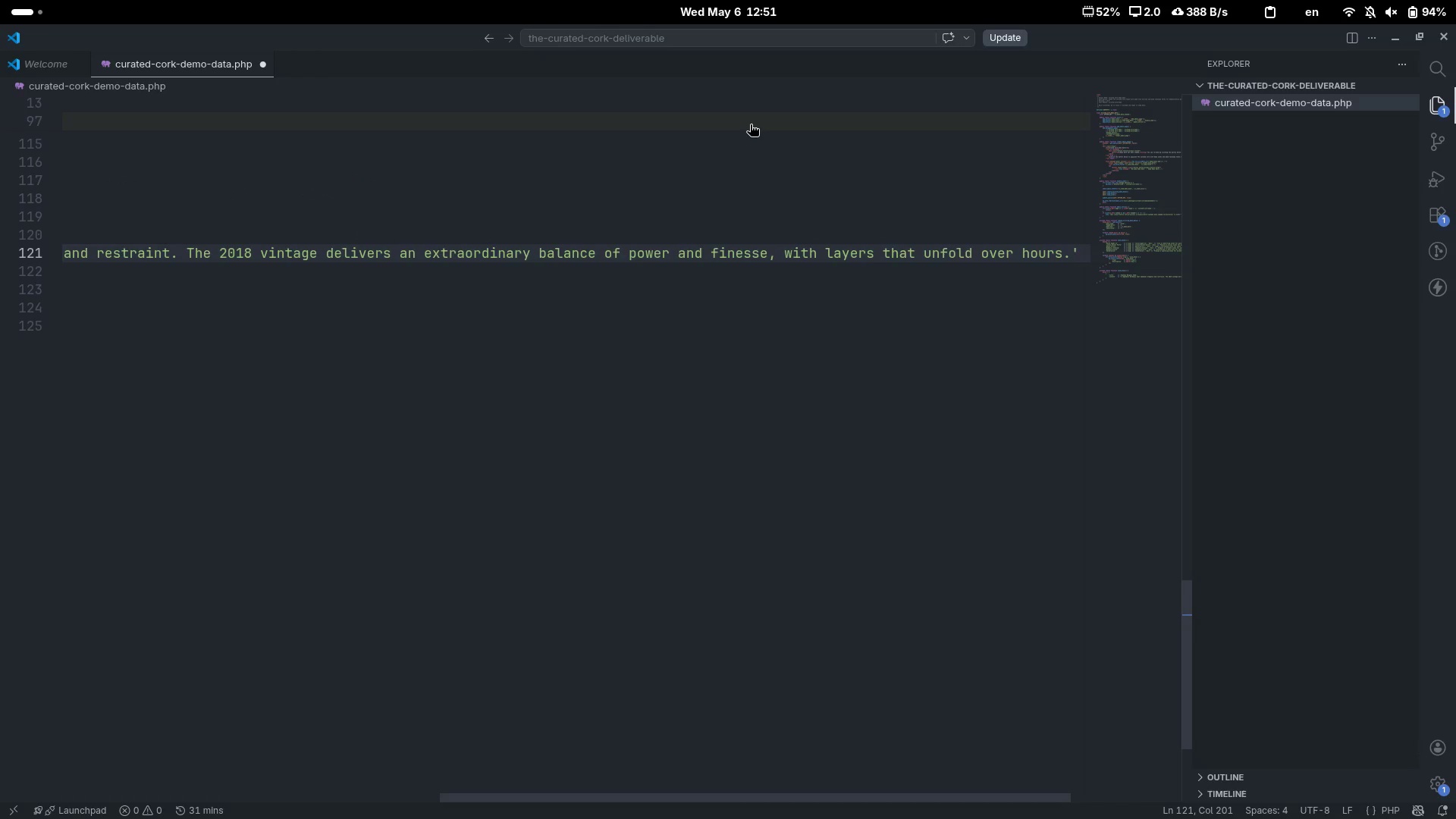 
key(Comma)
 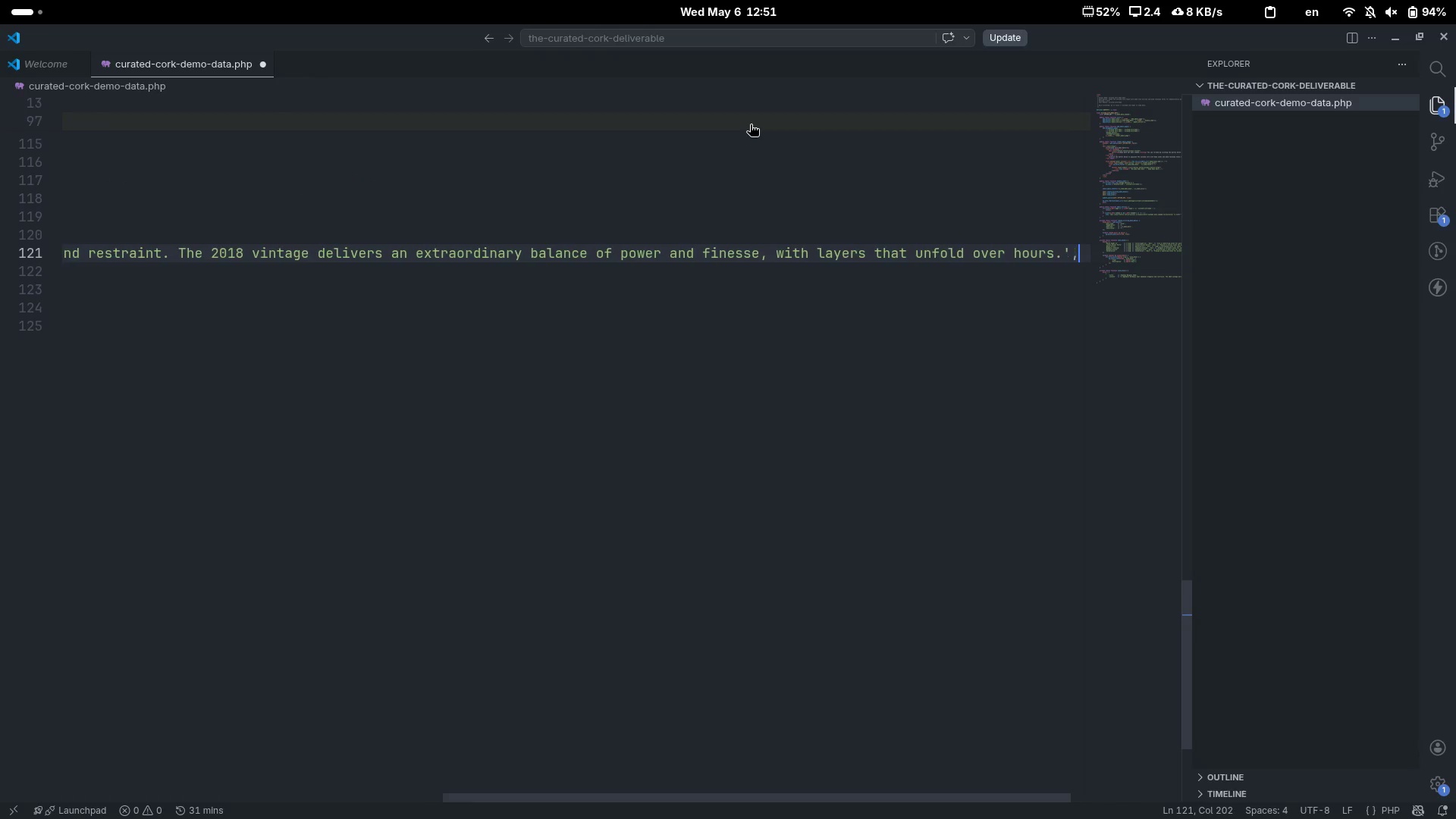 
key(Enter)
 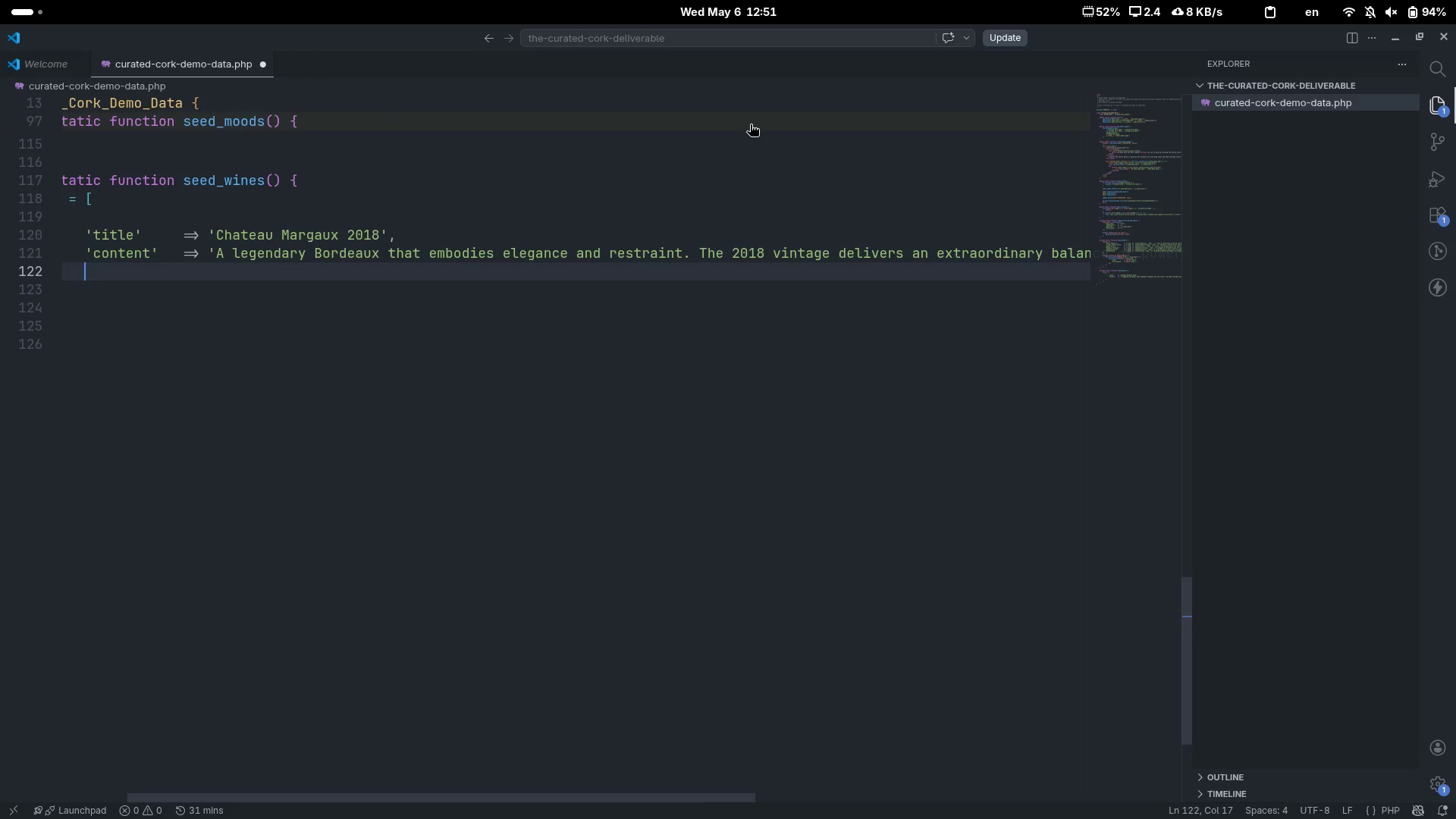 
type('moods)
 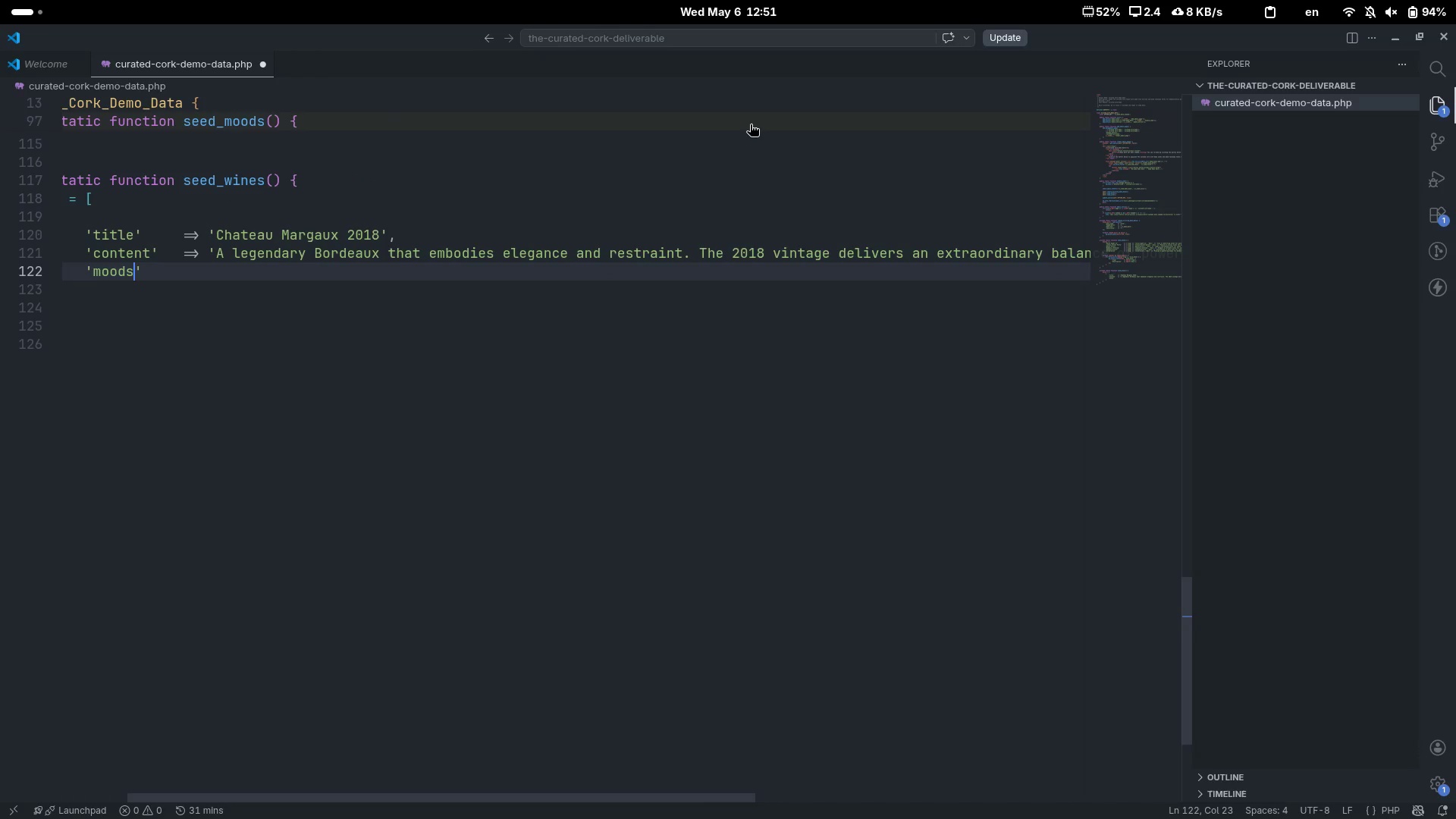 
key(ArrowRight)
 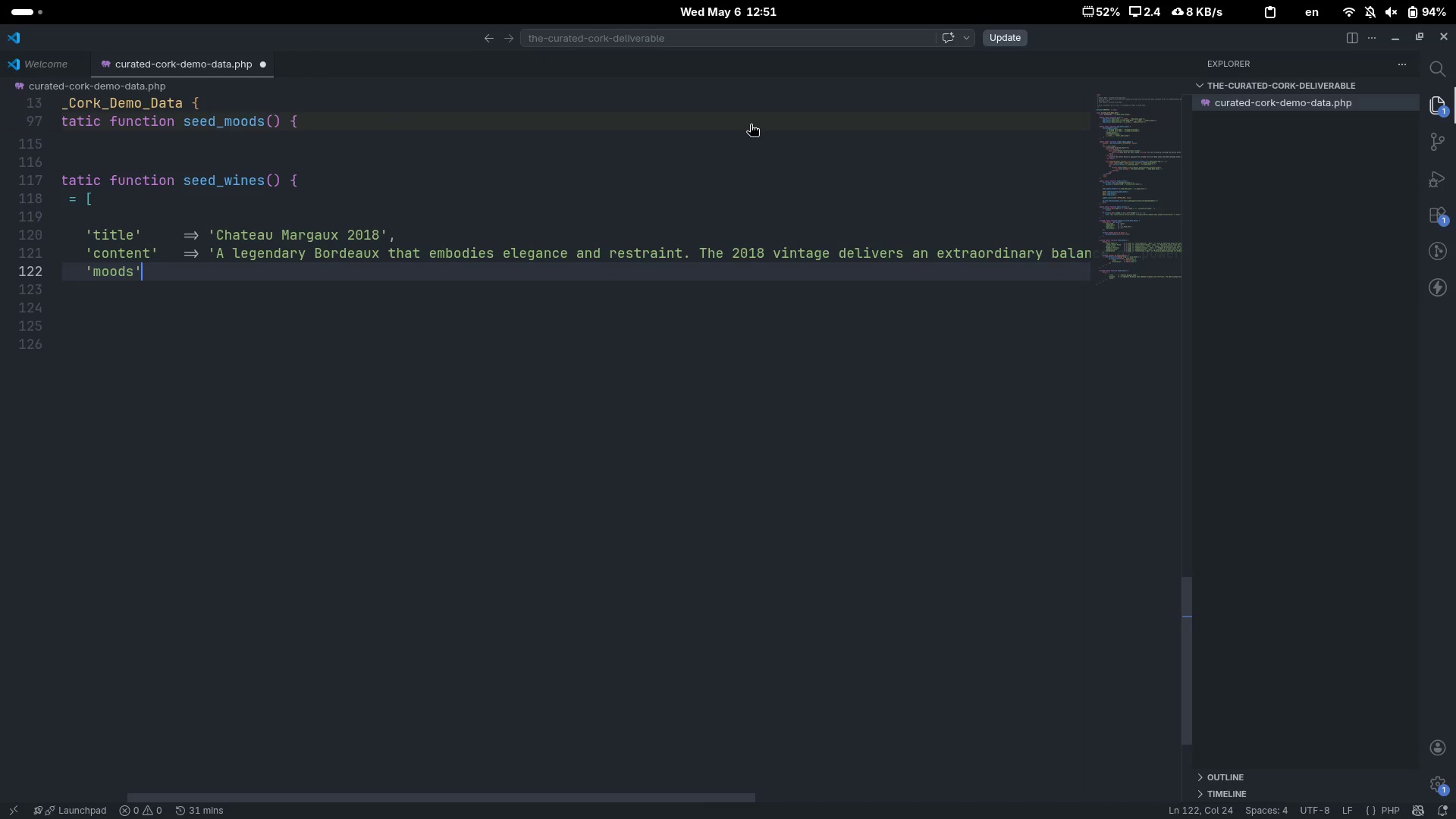 
key(Tab)
key(Tab)
type(=> ')
key(Backspace)
type(p)
key(Backspace)
type(['romantic-evening)
 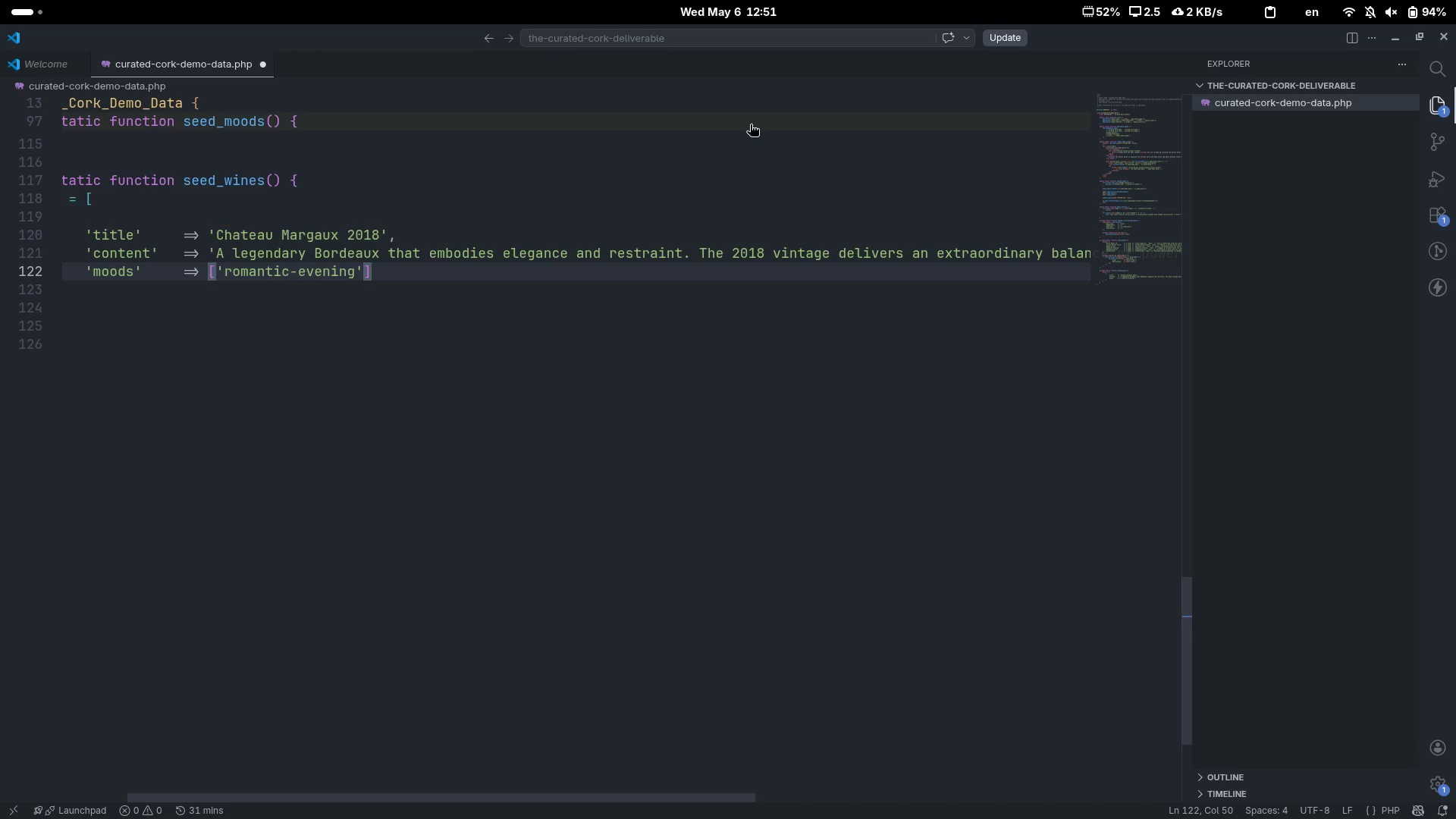 
key(ArrowRight)
 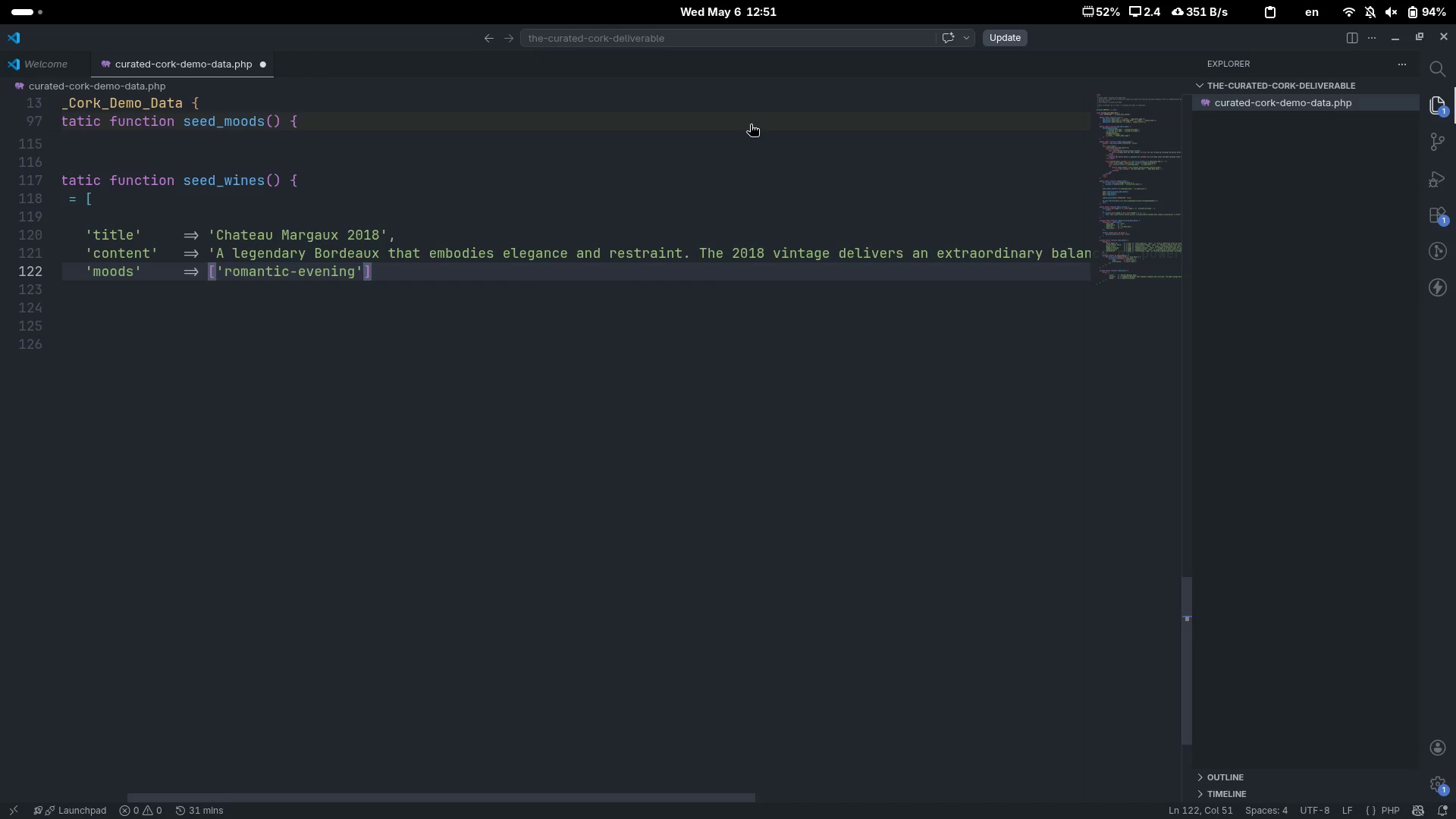 
type(, 'celebaton)
 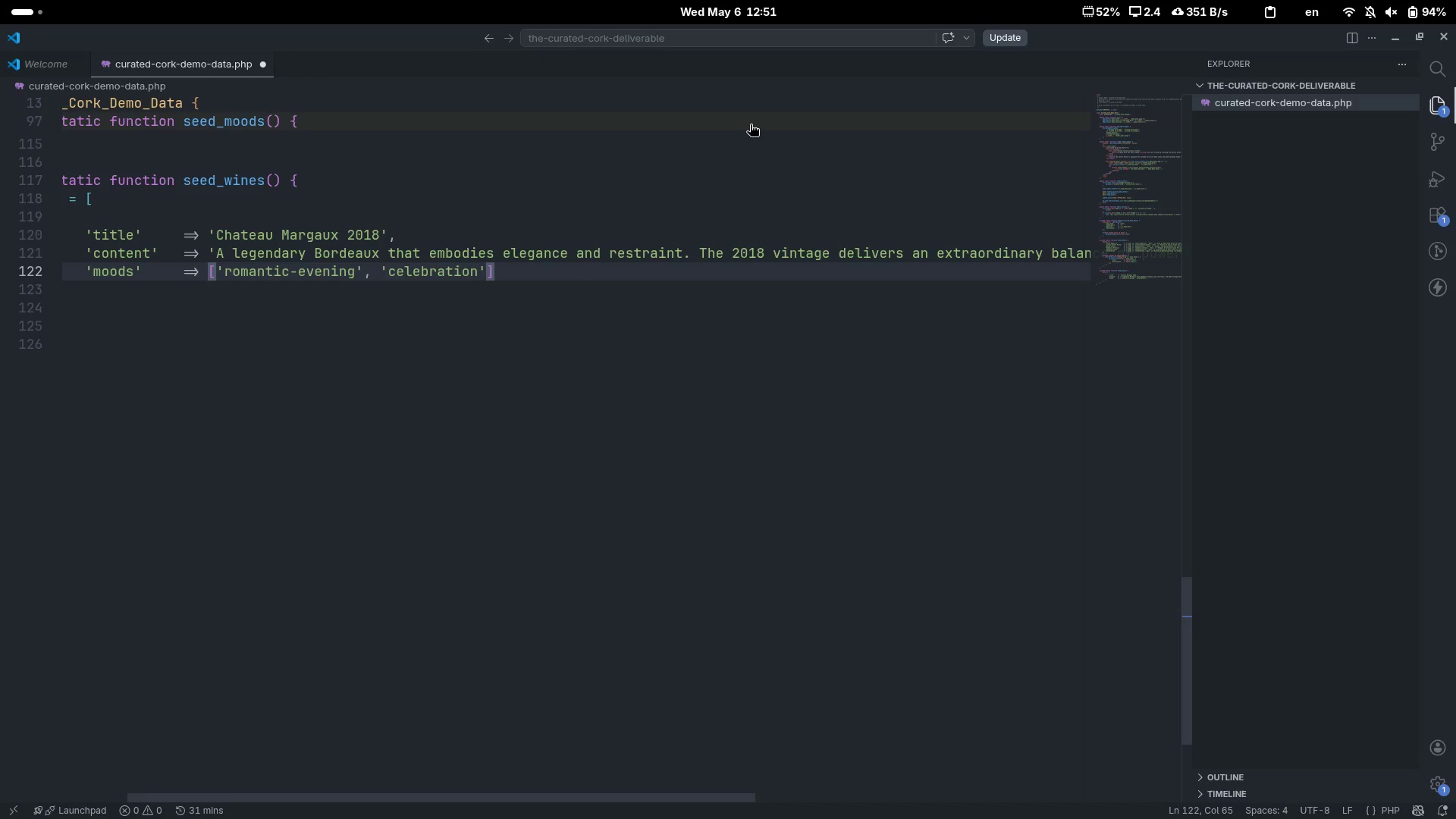 
hold_key(key=R, duration=0.3)
 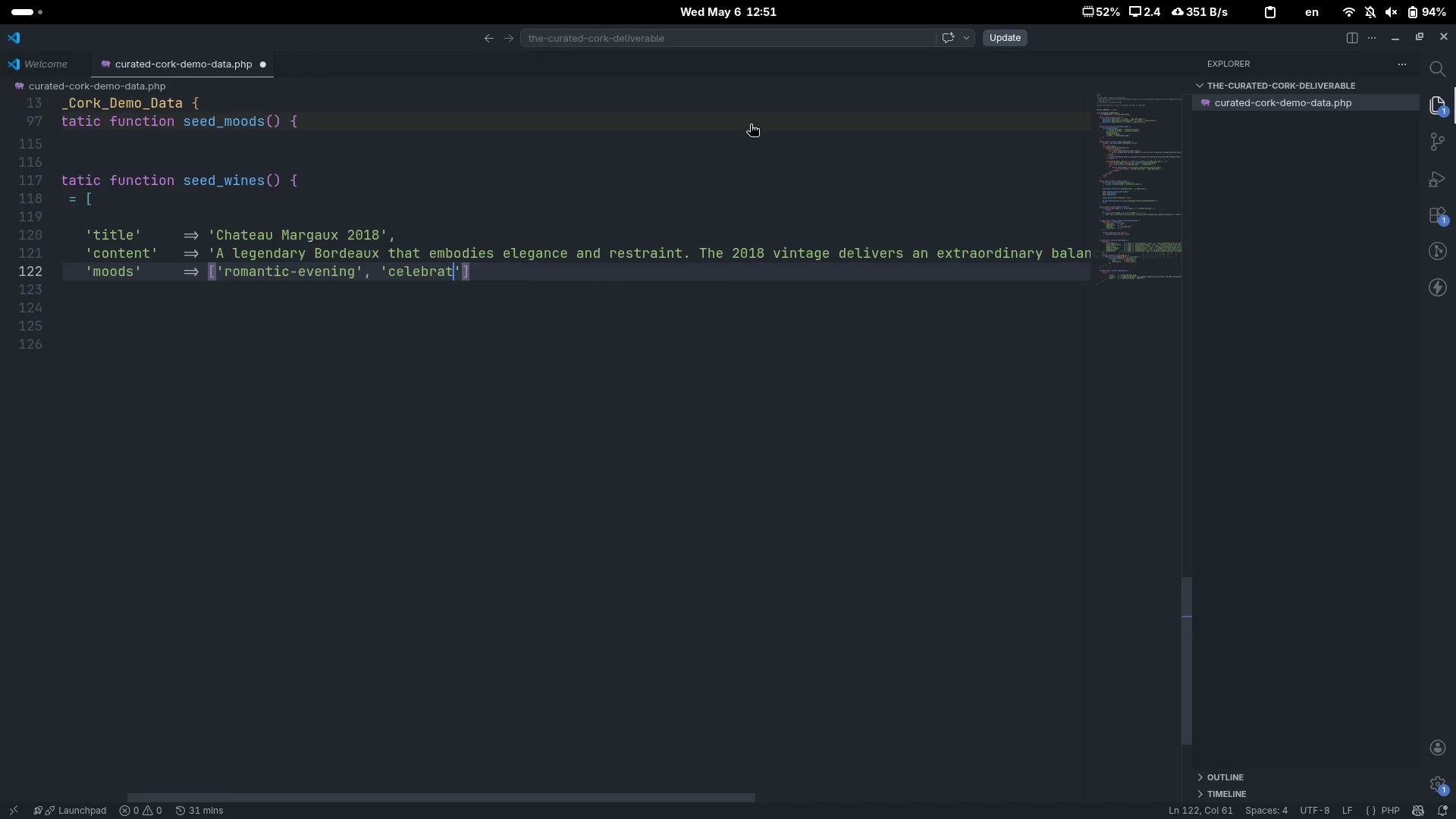 
hold_key(key=I, duration=0.33)
 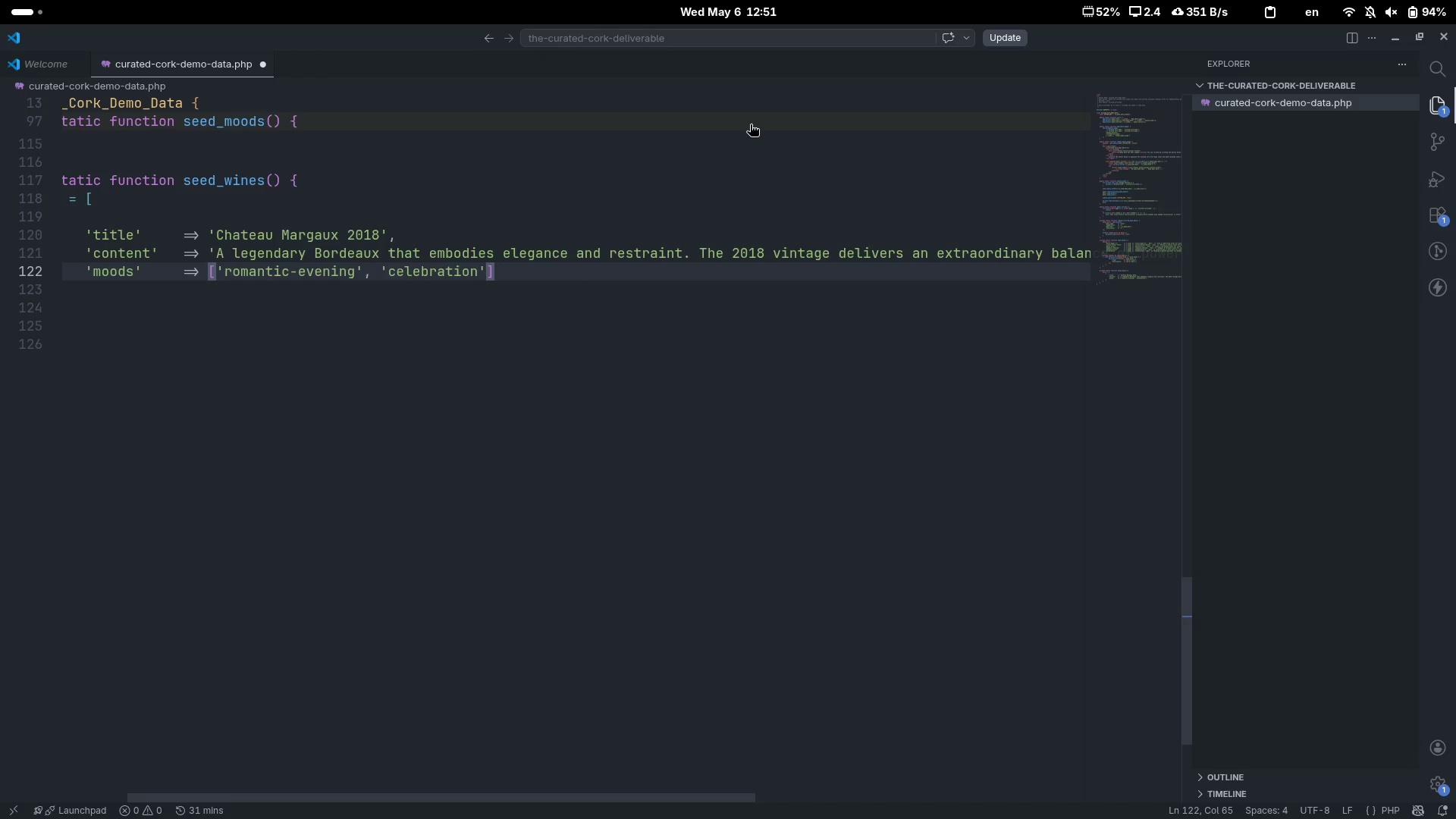 
key(ArrowRight)
 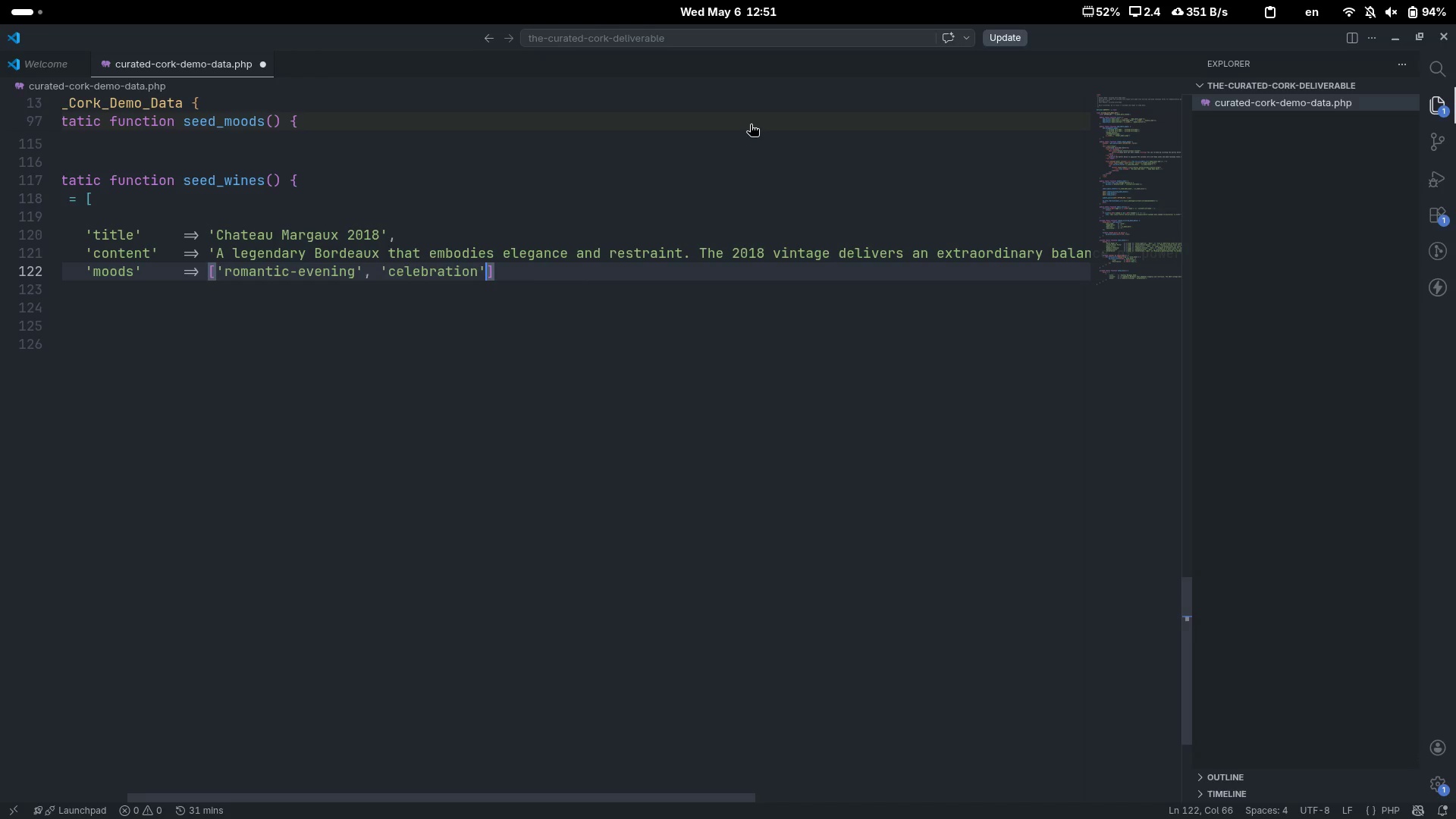 
key(ArrowRight)
 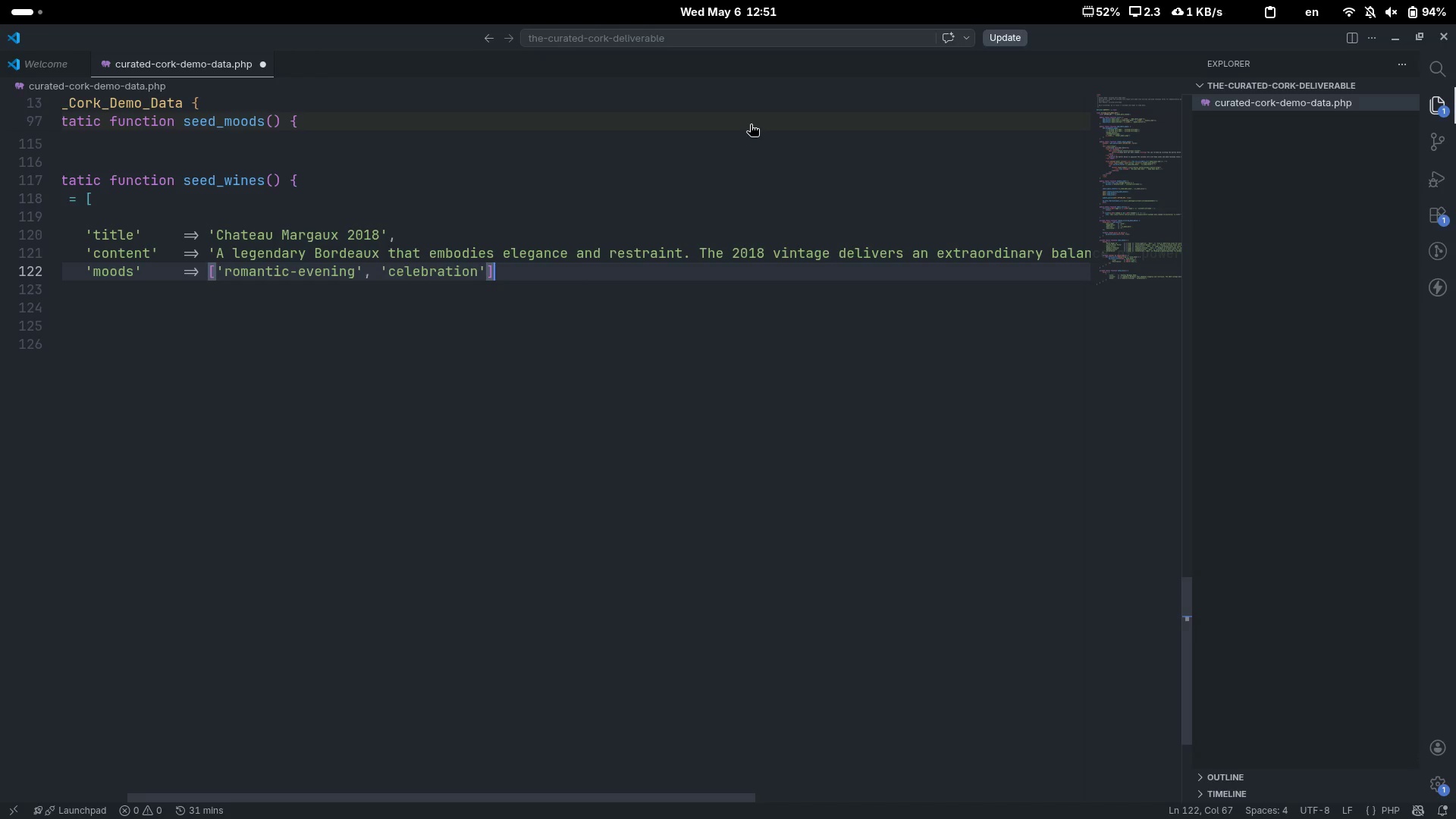 
key(Comma)
 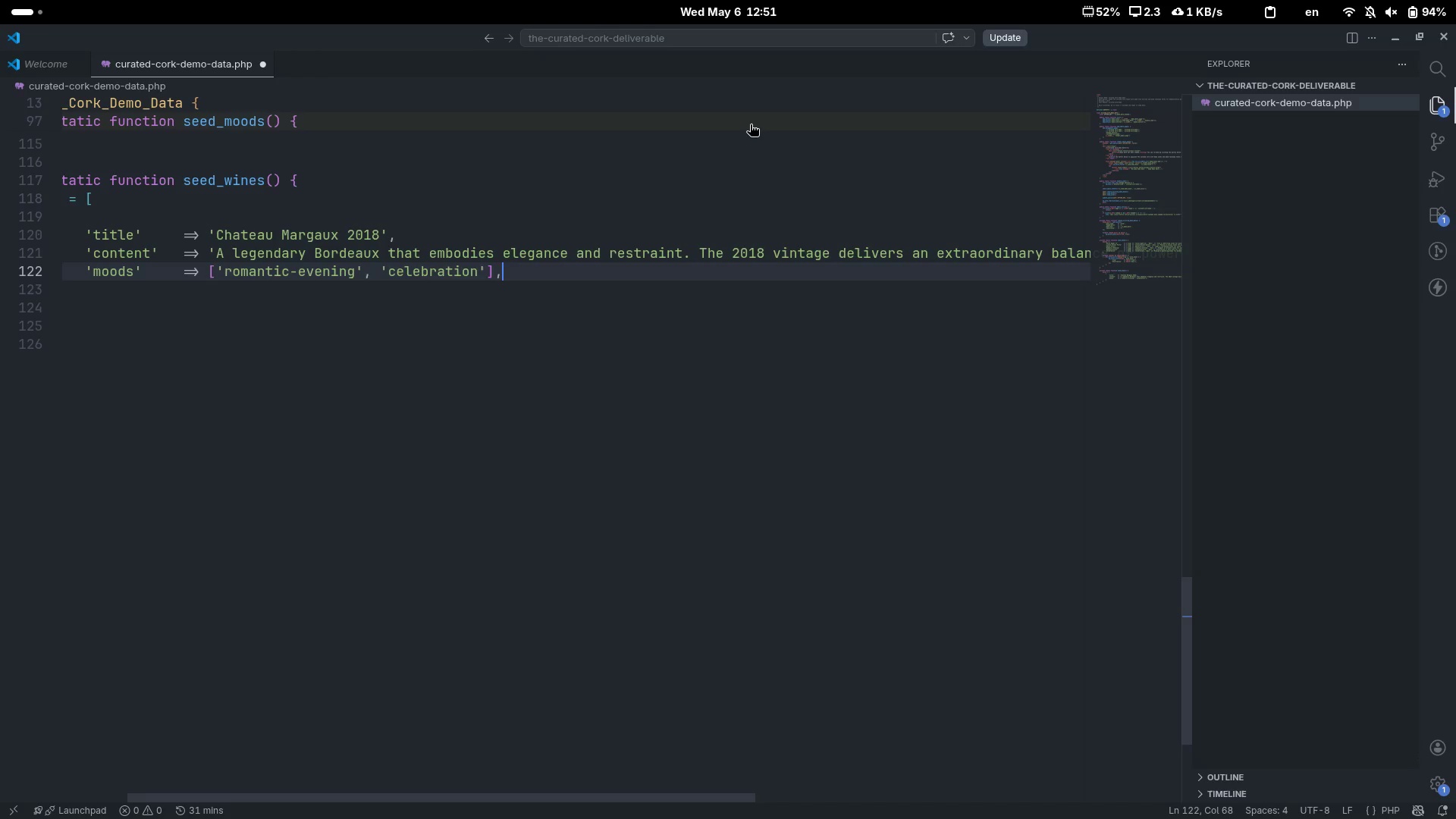 
key(Enter)
 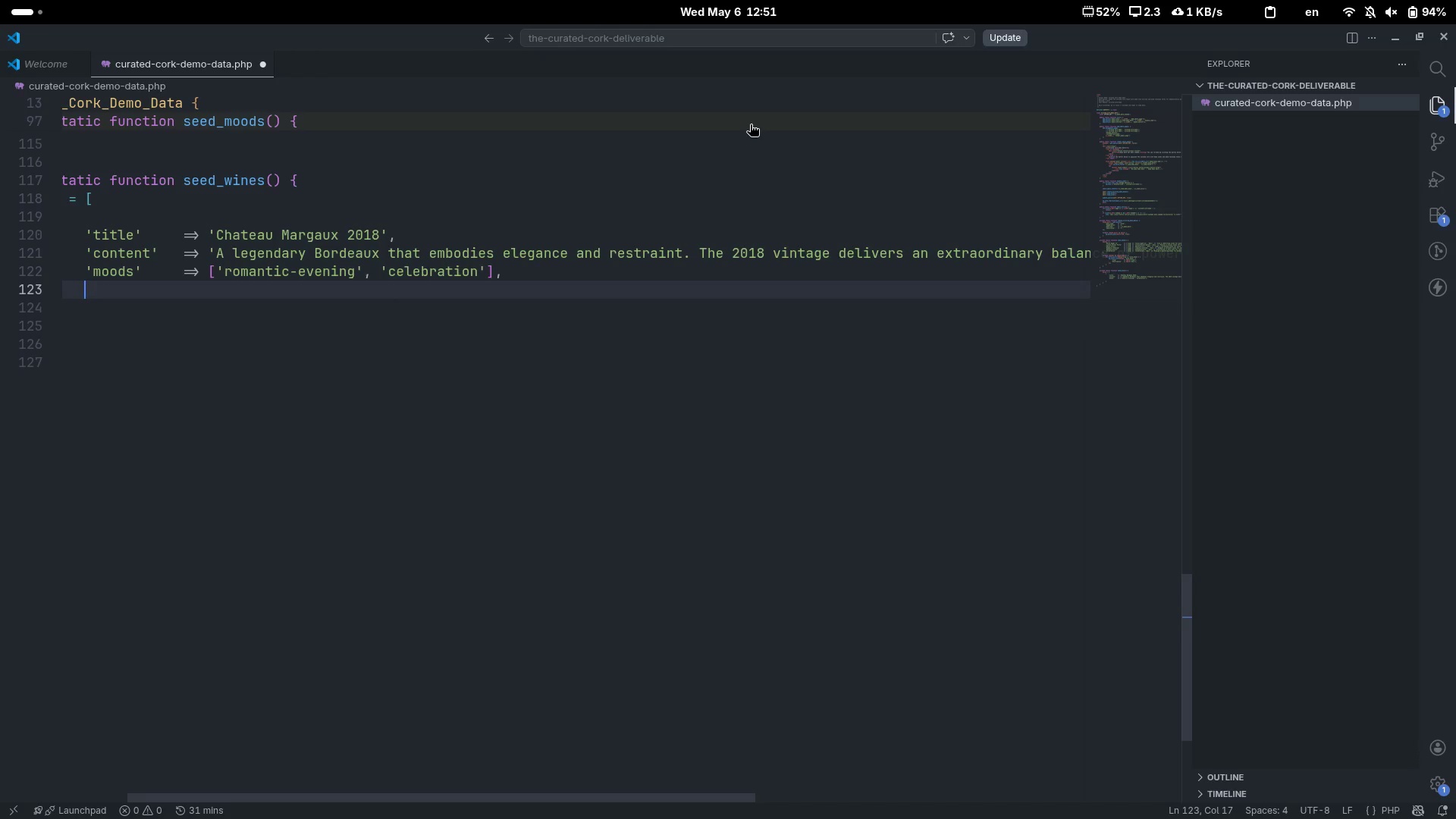 
type('tasting)
 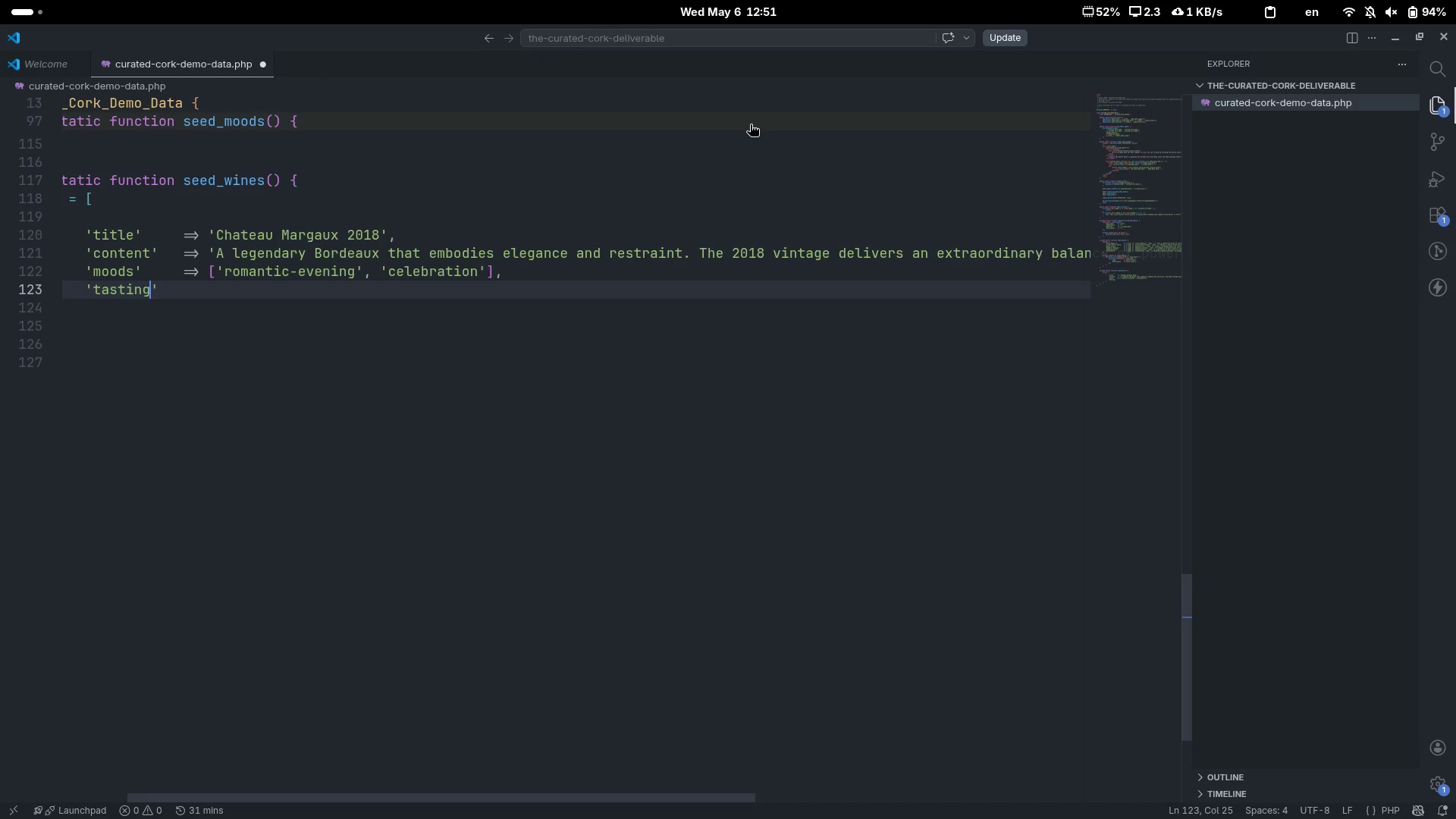 
key(ArrowRight)
 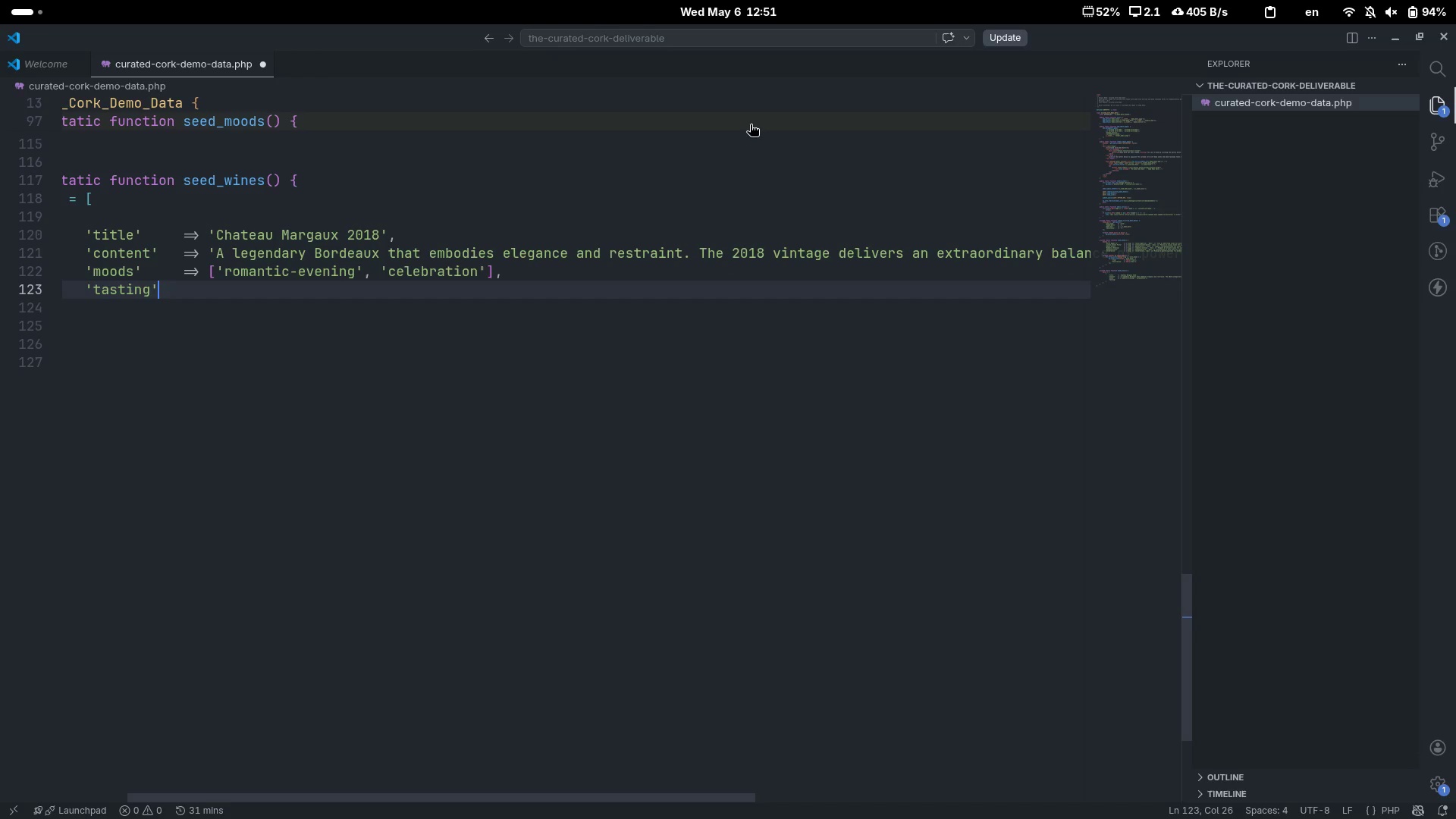 
type( )
key(Tab)
type(=> 'Deep gara)
key(Backspace)
key(Backspace)
type(rent in th )
key(Backspace)
type(e glass. Blackcurrant and violet on te)
key(Backspace)
type(he nose, envolvig into de)
key(Backspace)
key(Backspace)
type(cedat)
key(Backspace)
type(r, tobaco)
 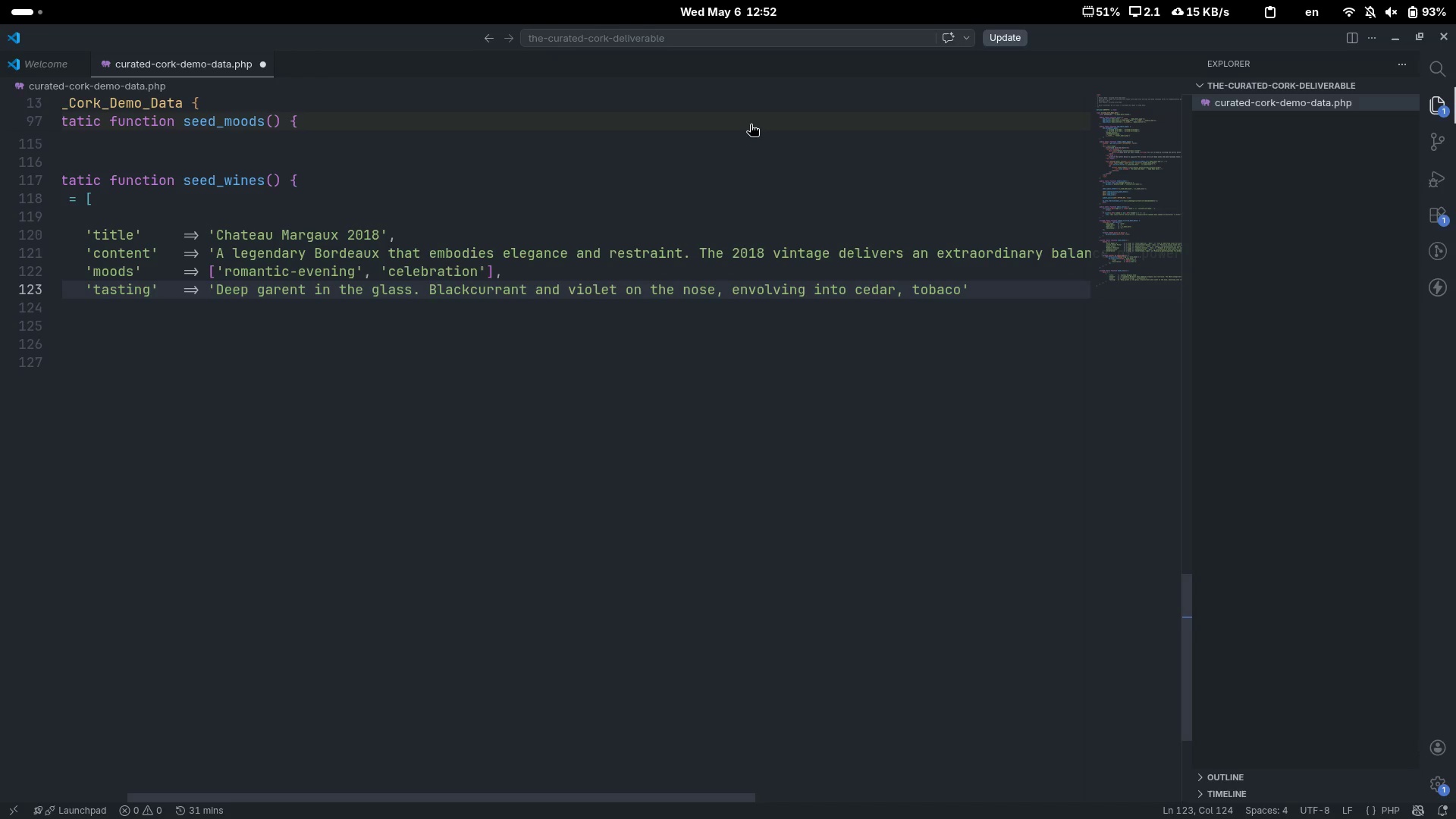 
key(ArrowLeft)
 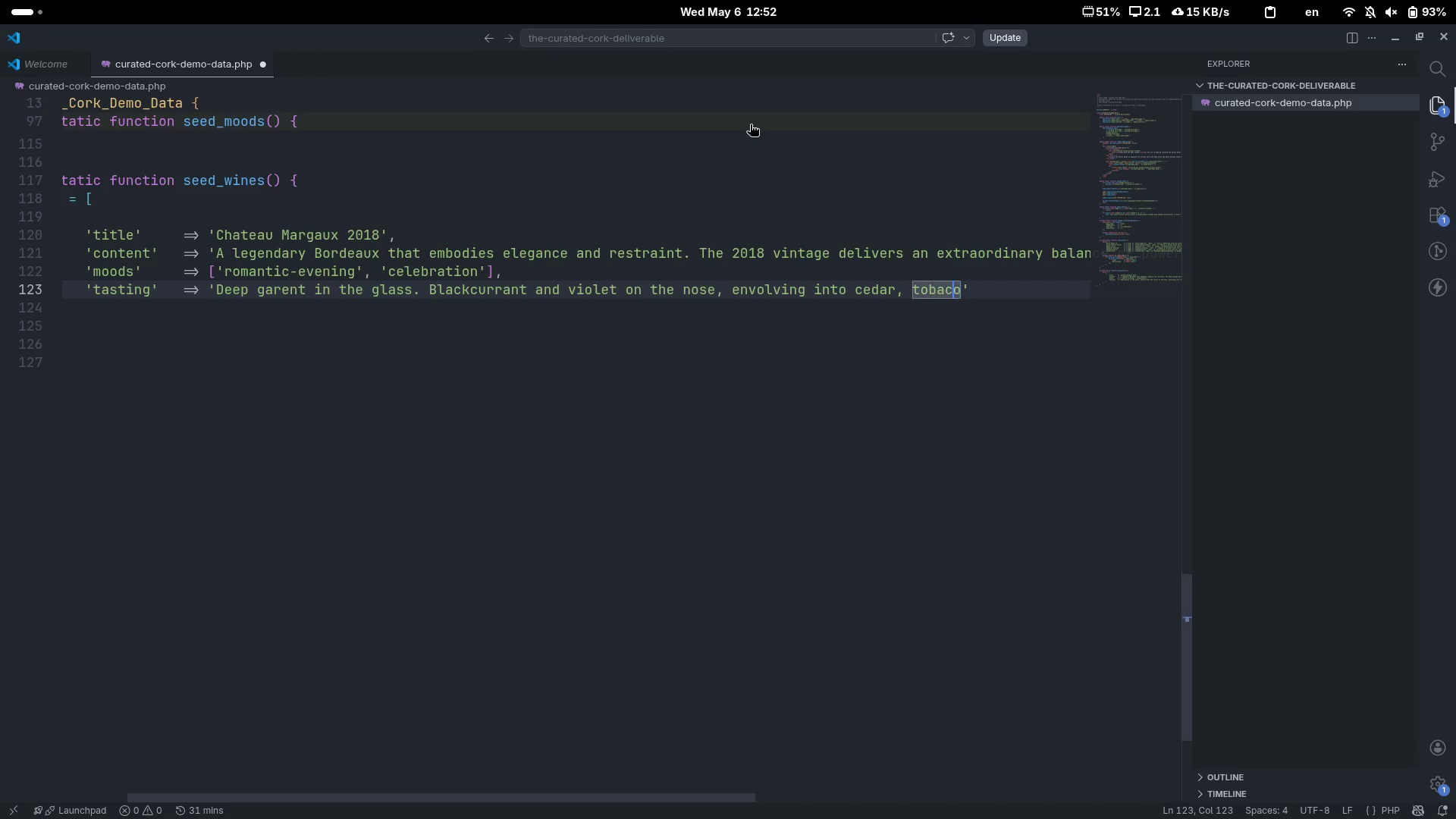 
key(C)
 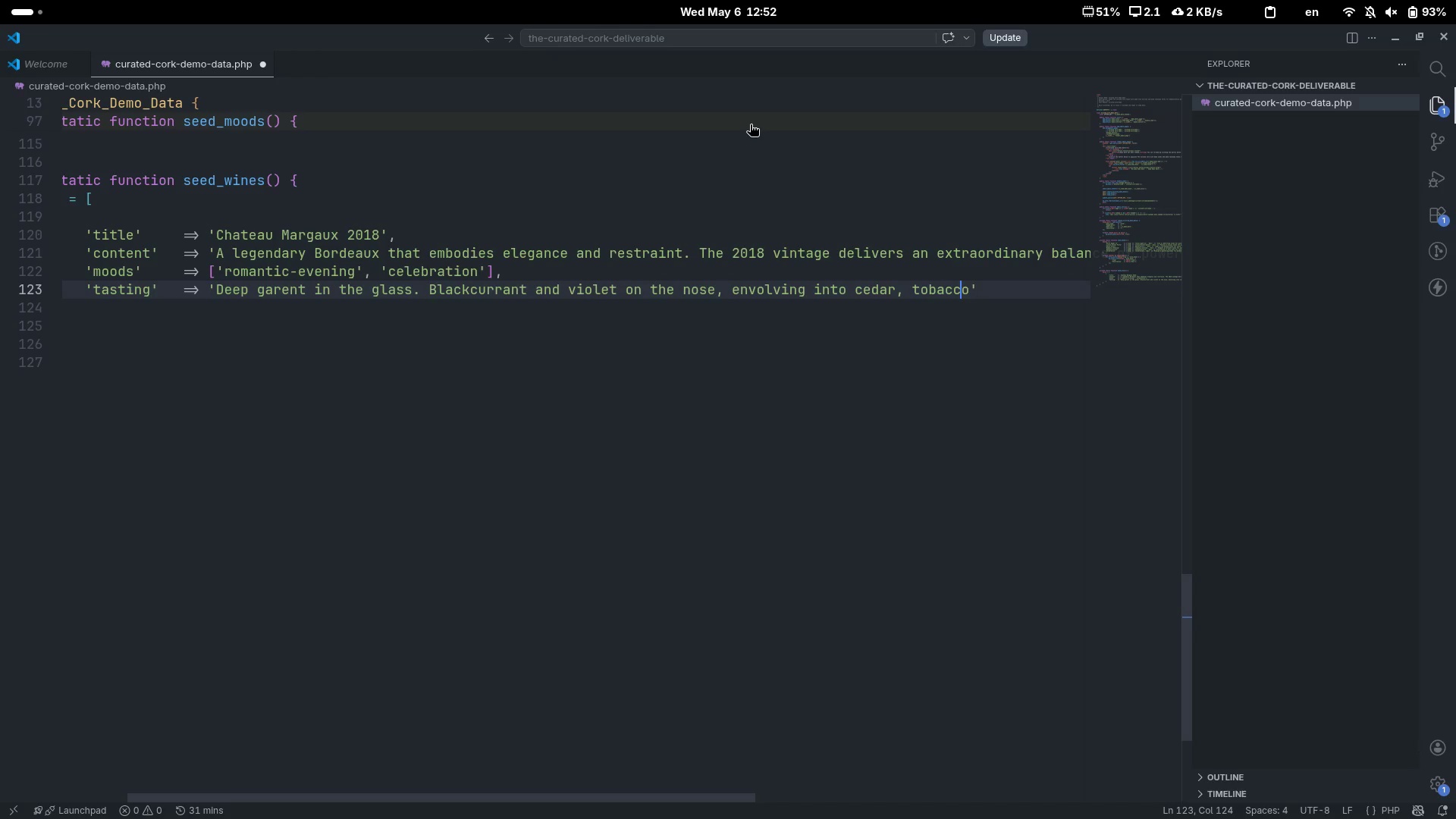 
key(ArrowRight)
 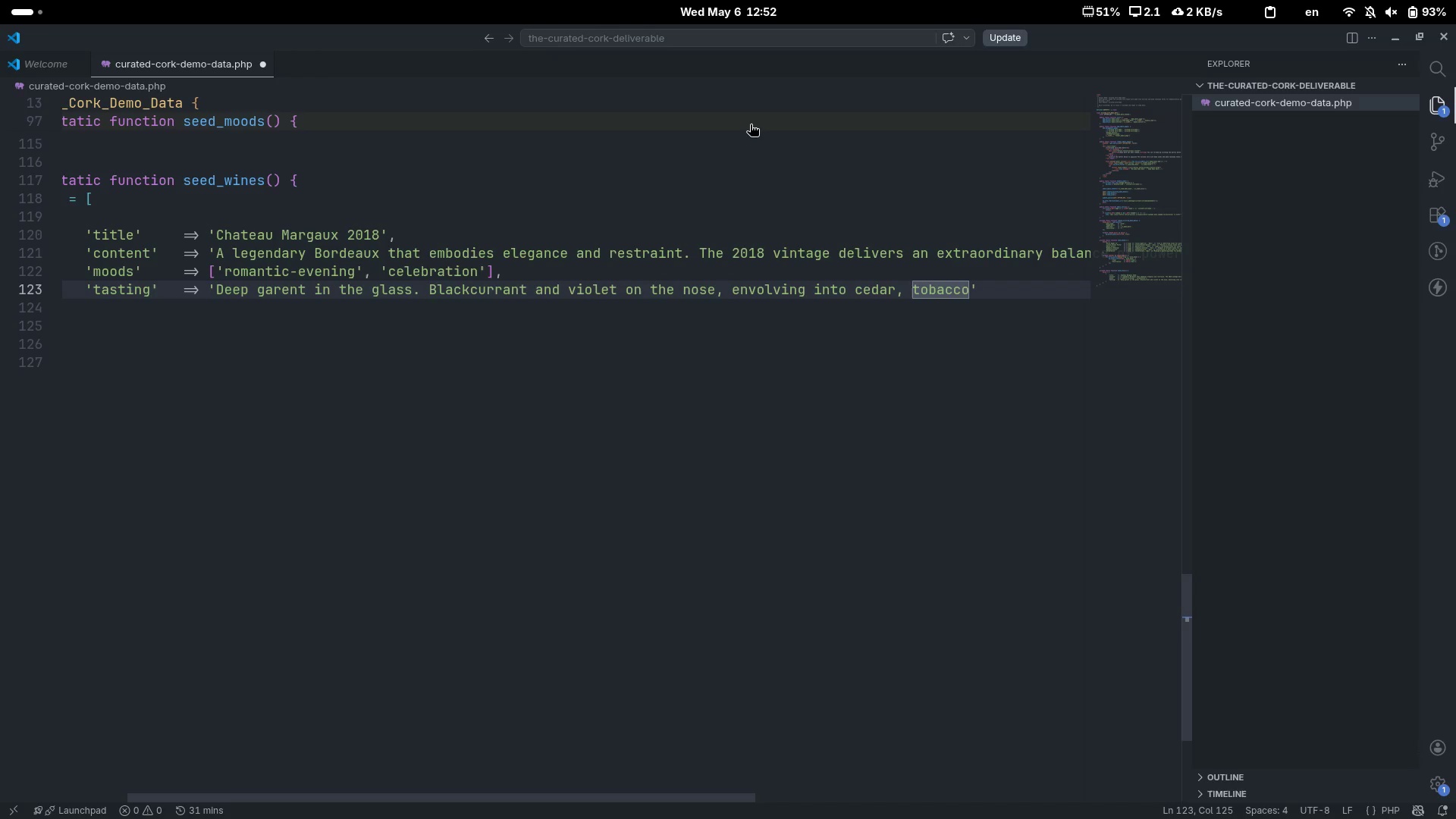 
type(, and a whisper of dark chocolate. The palate is silky yet structured, with i)
key(Backspace)
type(finely grained tannins and a finish that lingers for minute.)
 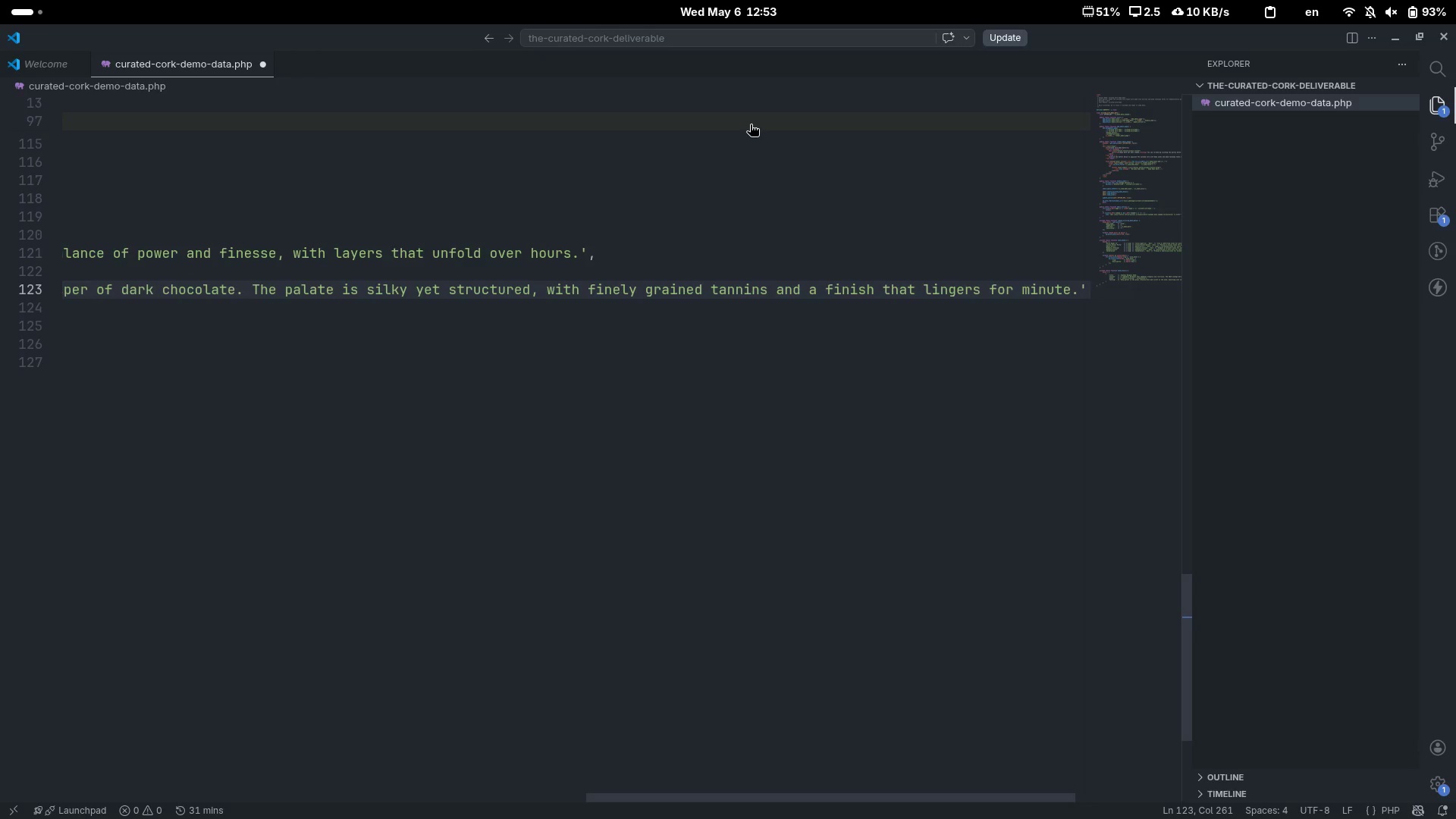 
key(ArrowLeft)
 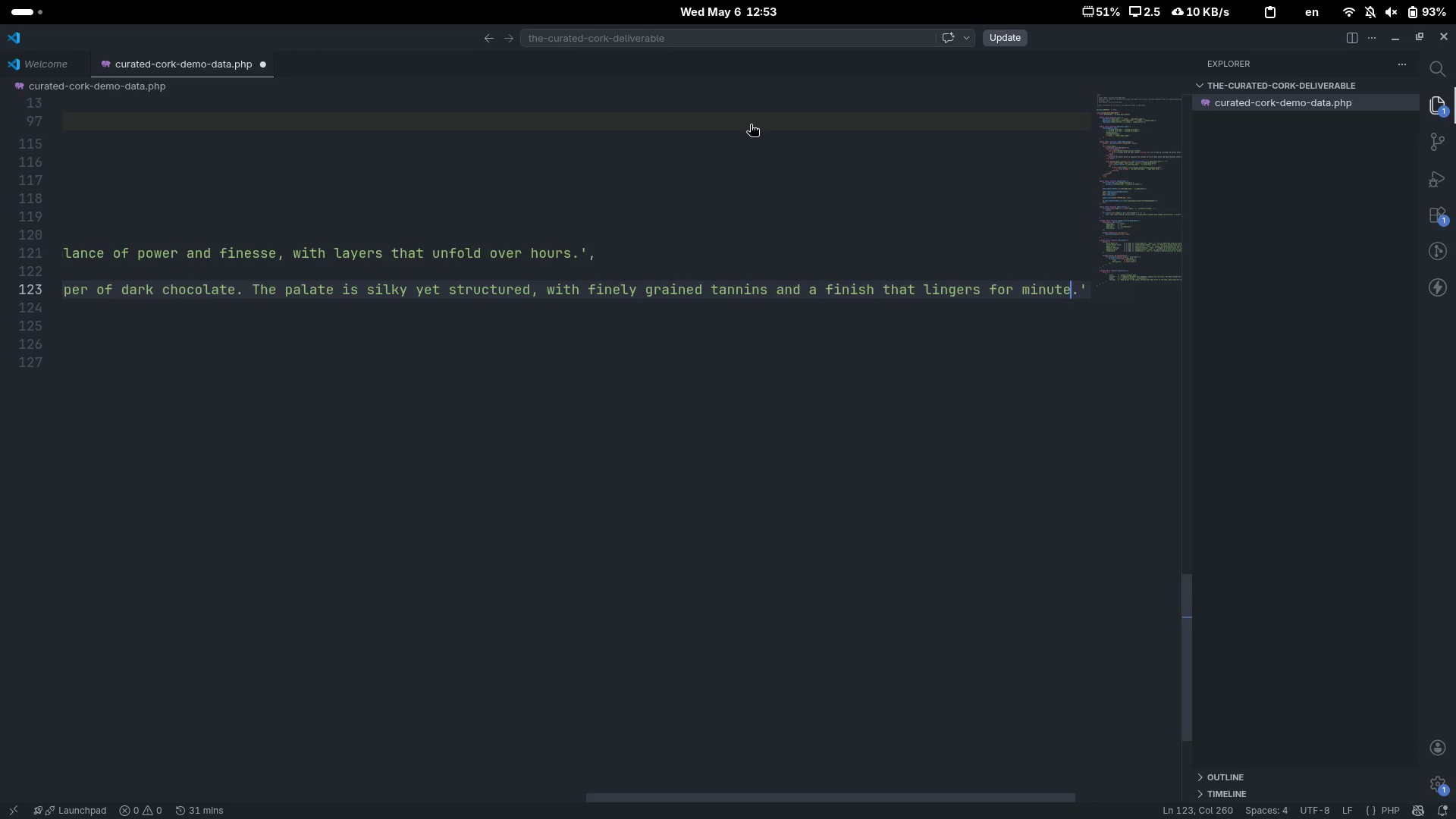 
key(S)
 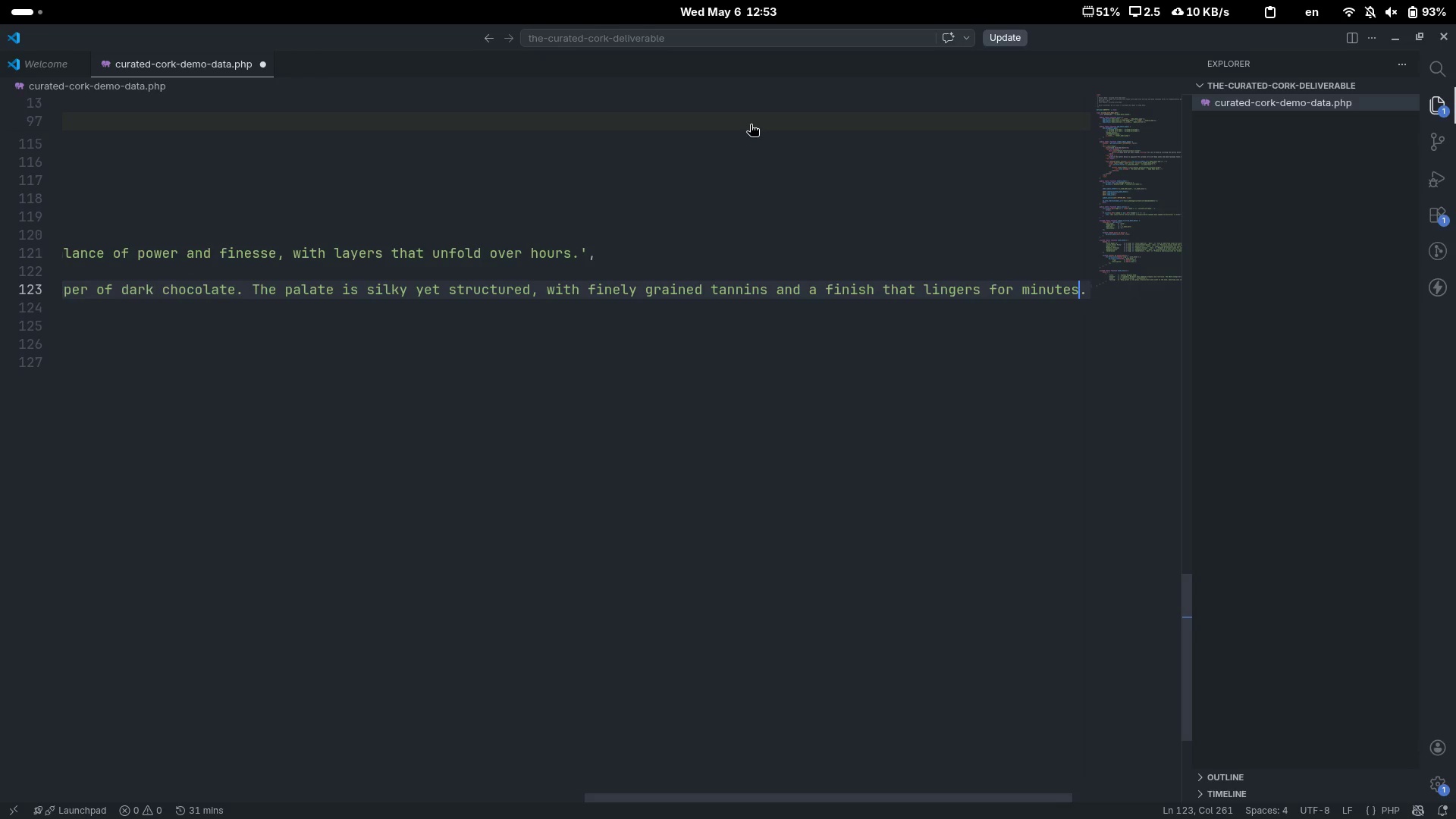 
key(ArrowRight)
 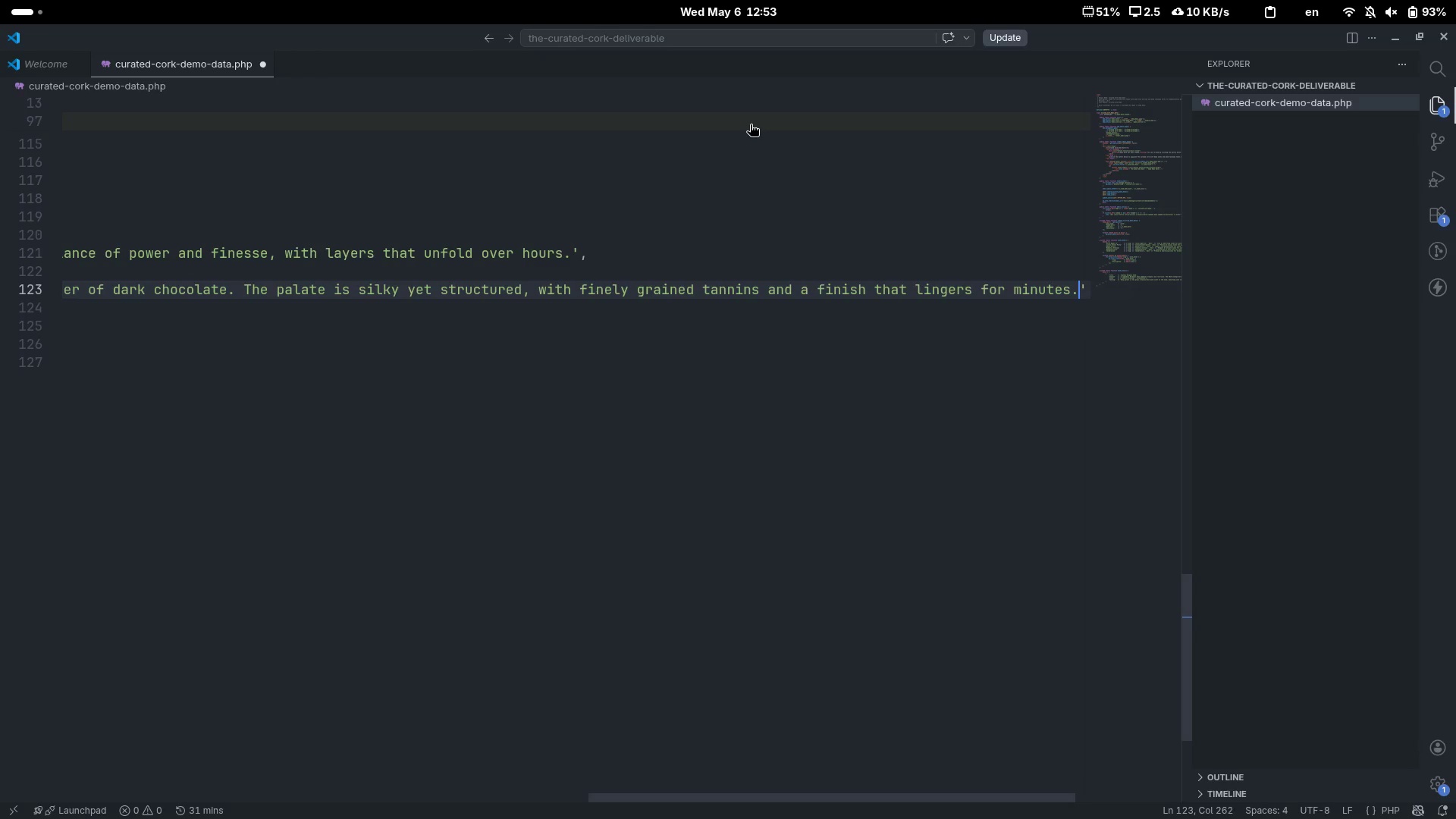 
key(ArrowRight)
 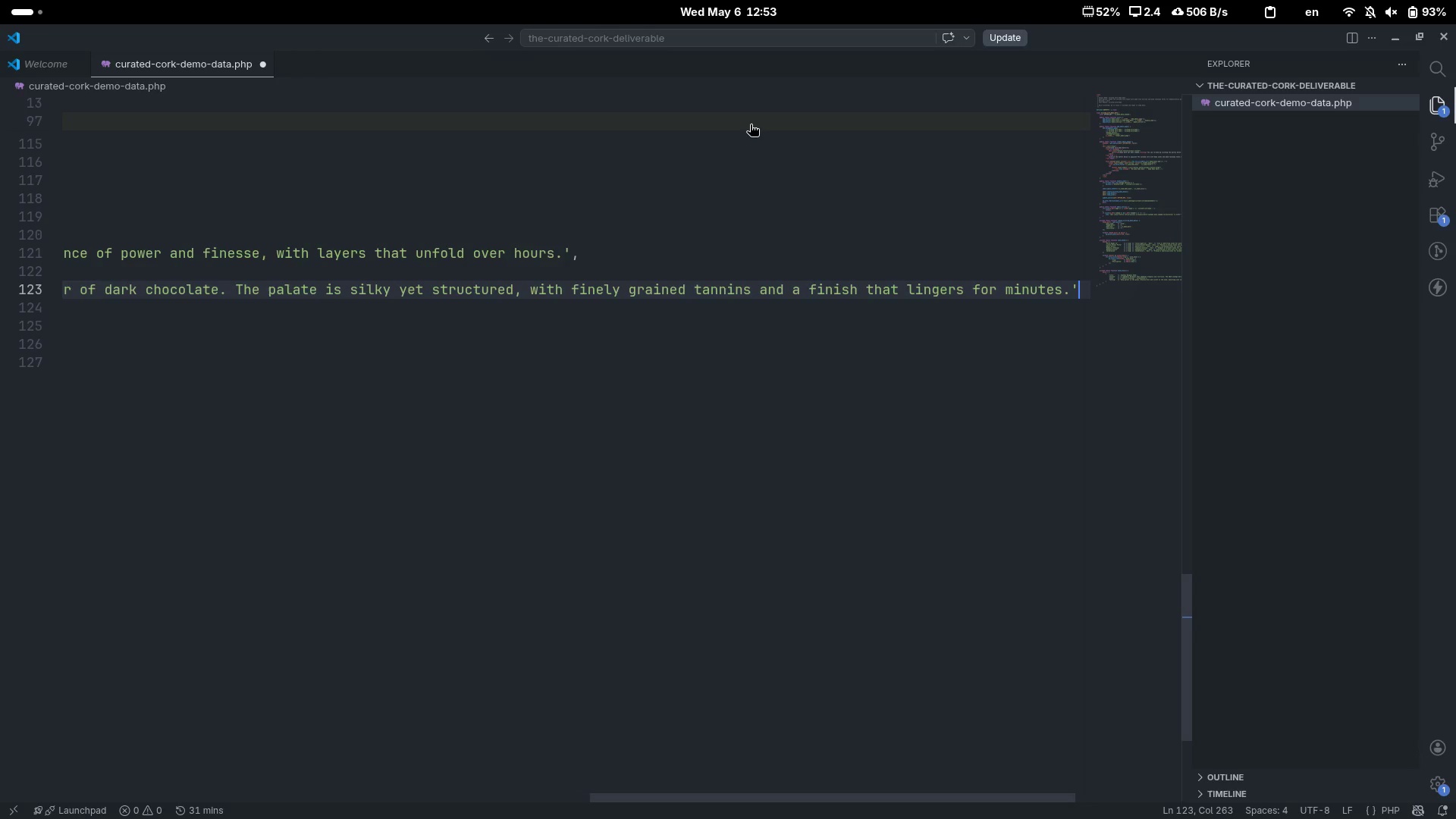 
key(Comma)
 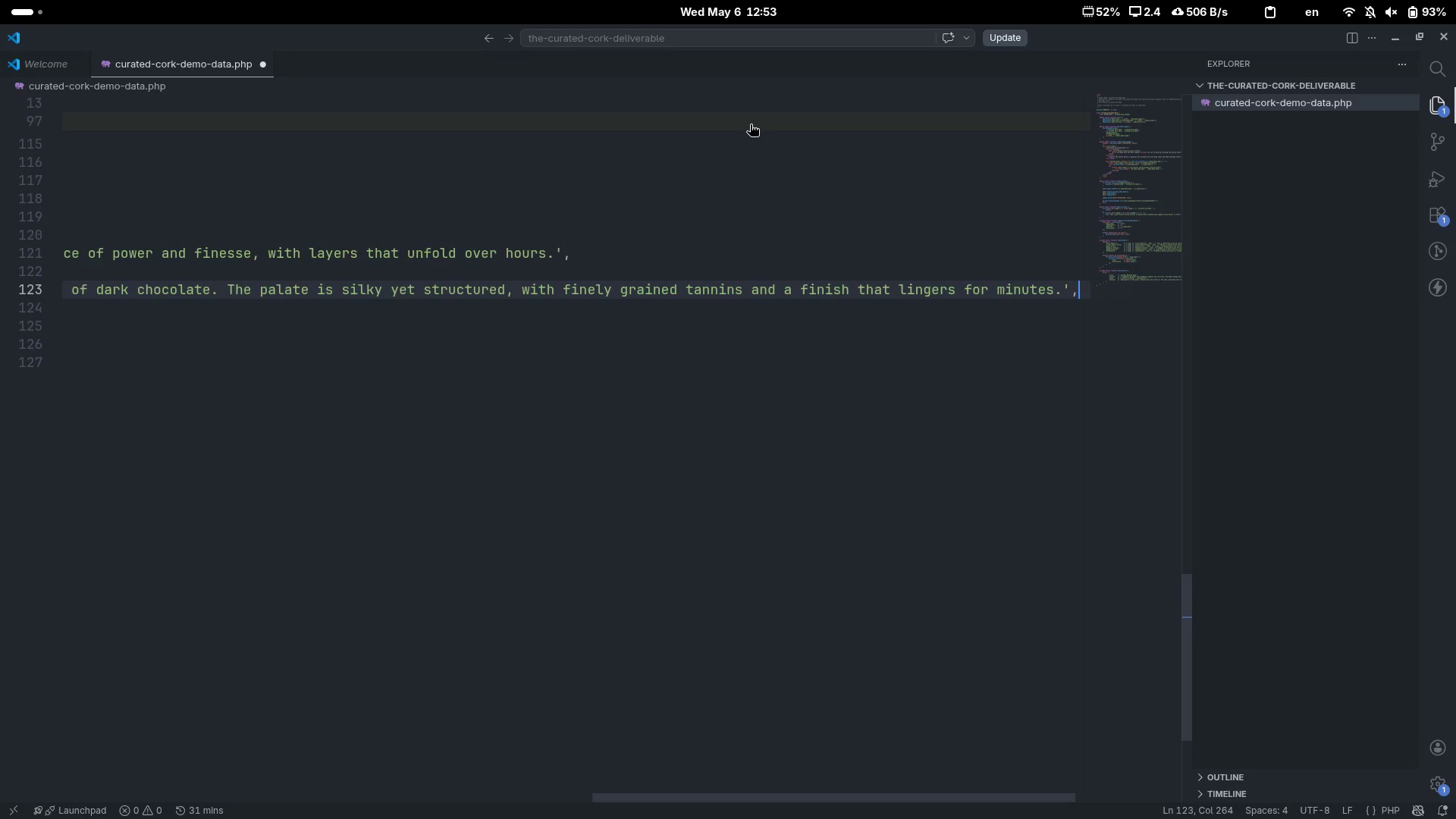 
key(Enter)
 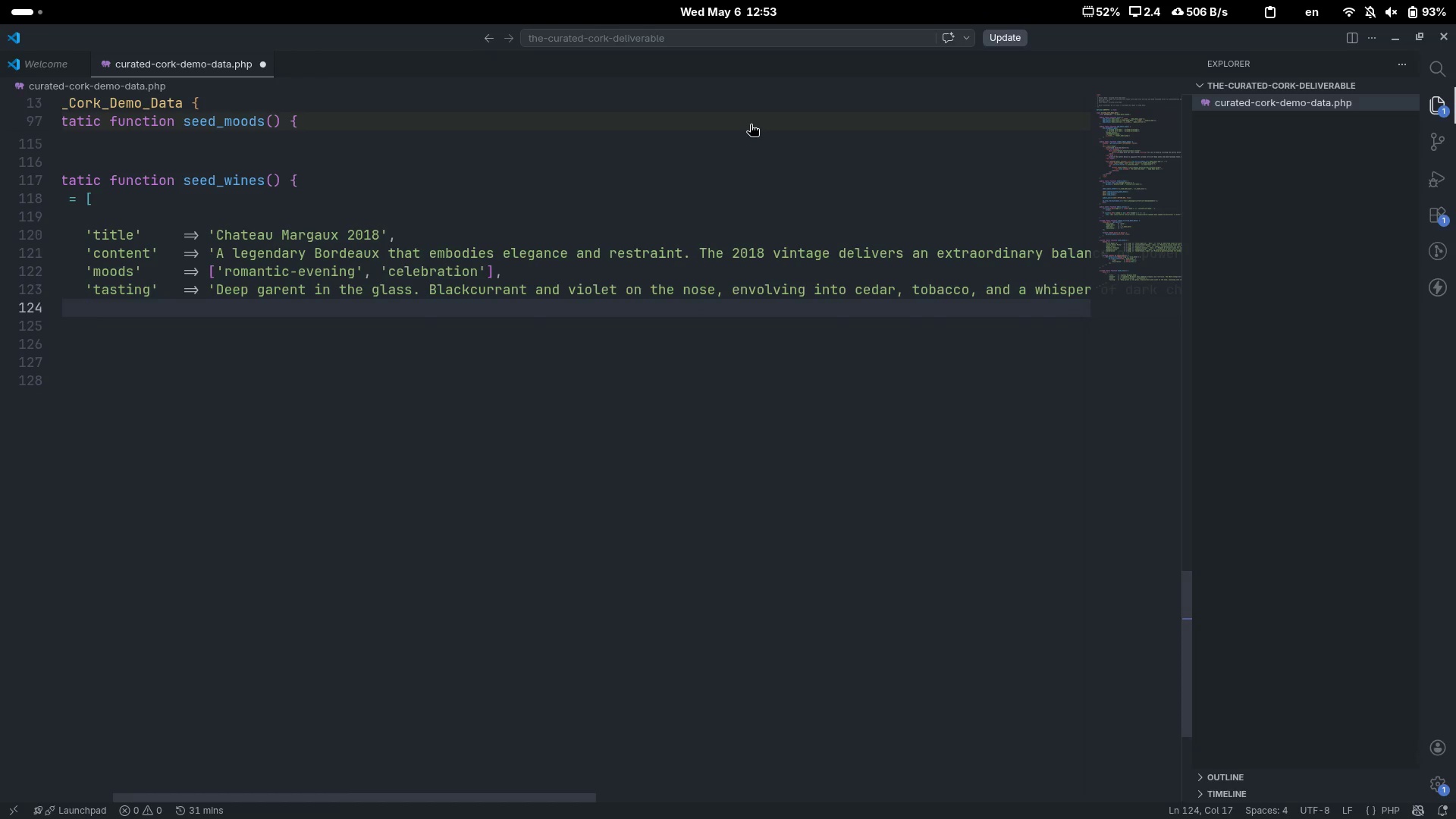 
type('pairing)
 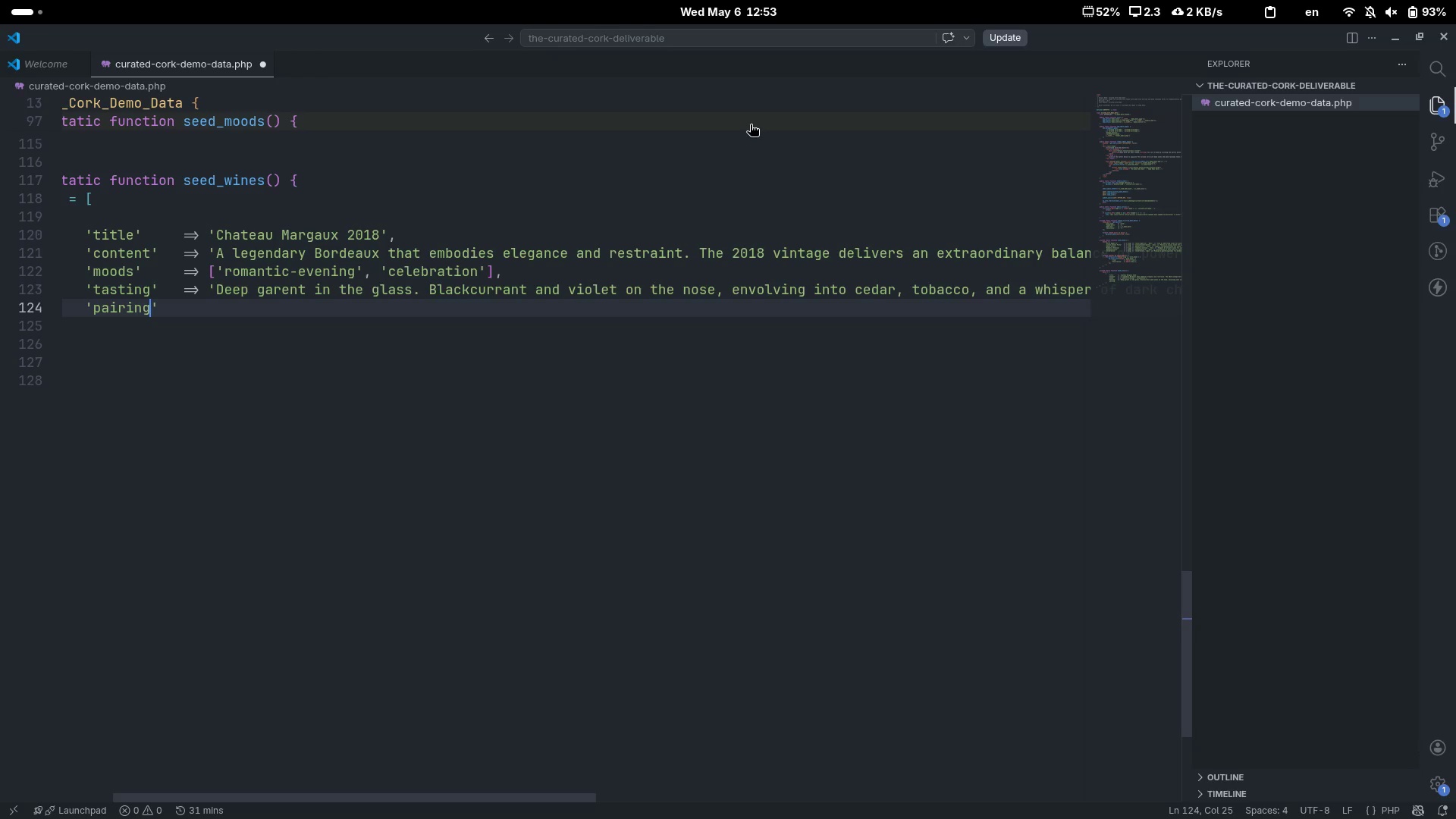 
key(ArrowRight)
 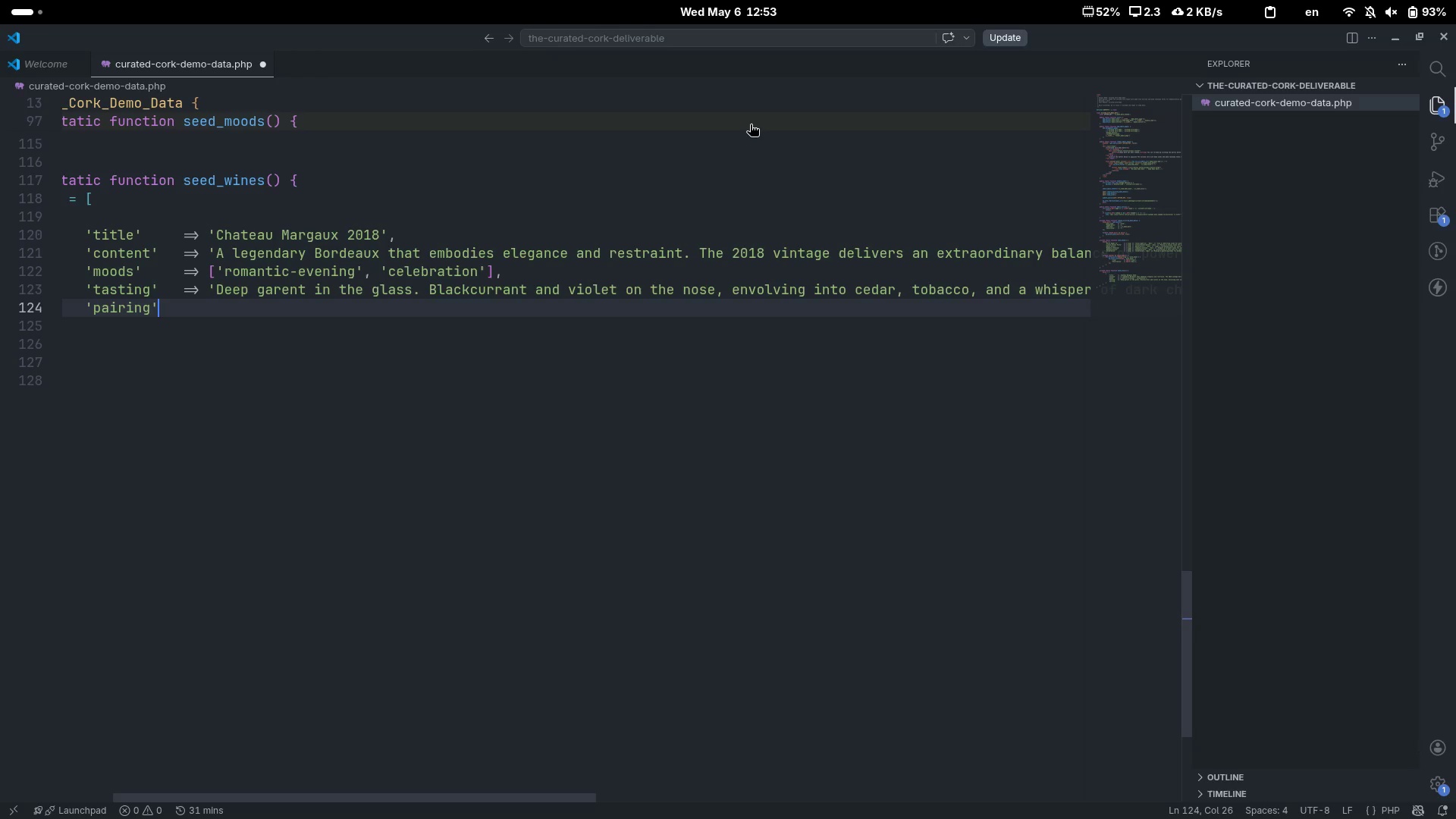 
key(Tab)
 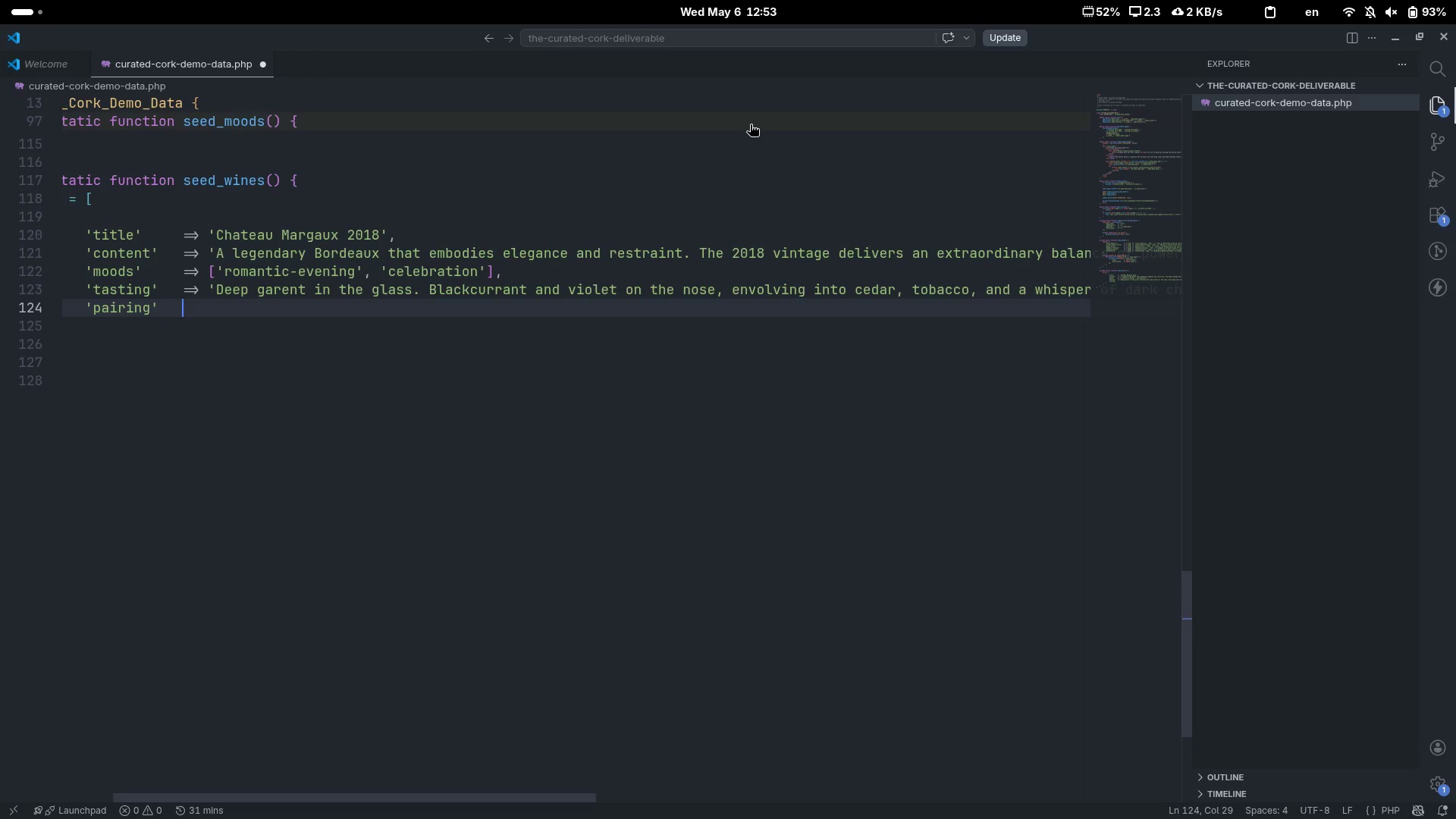 
key(Tab)
 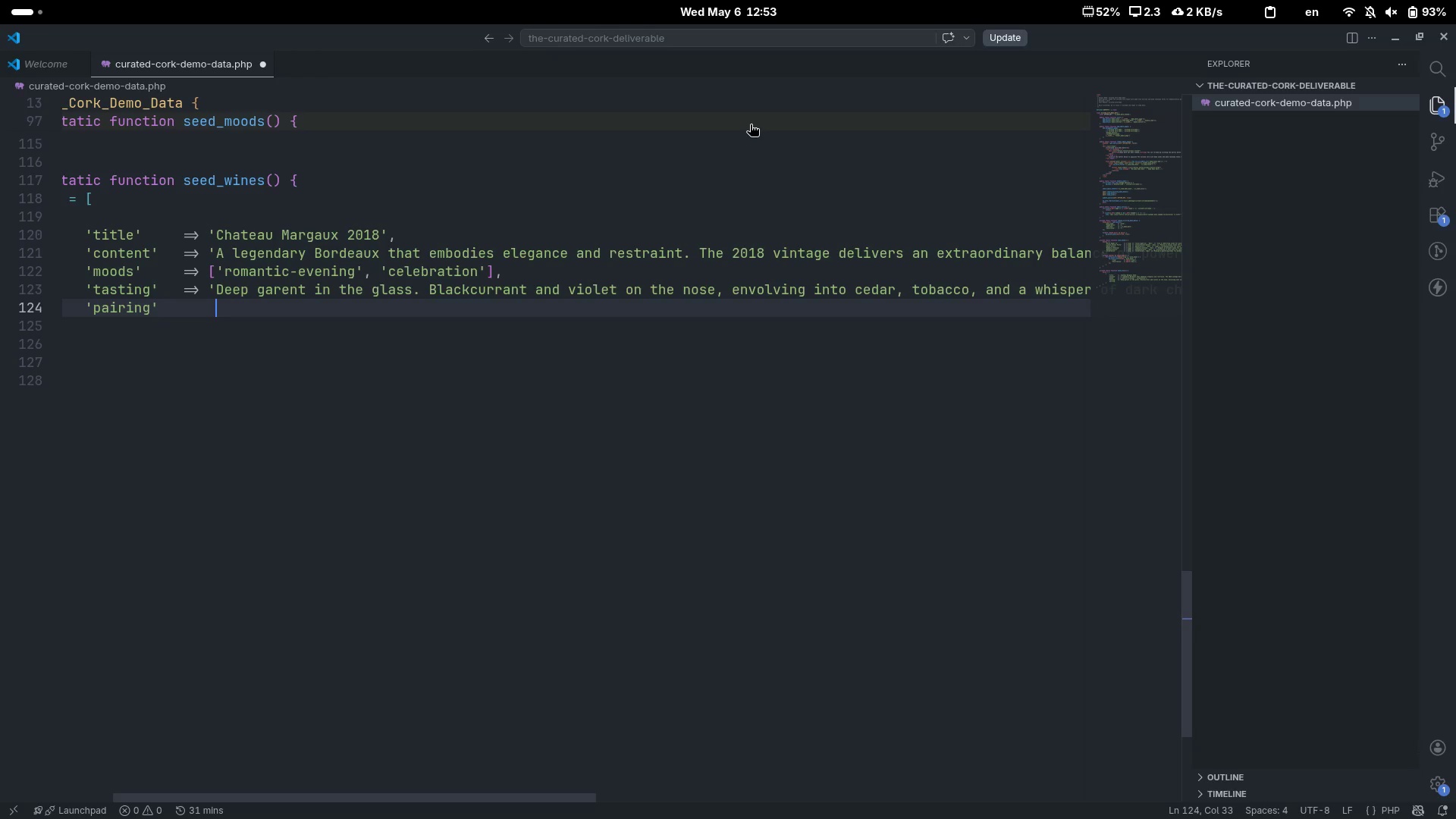 
key(Control+Z)
 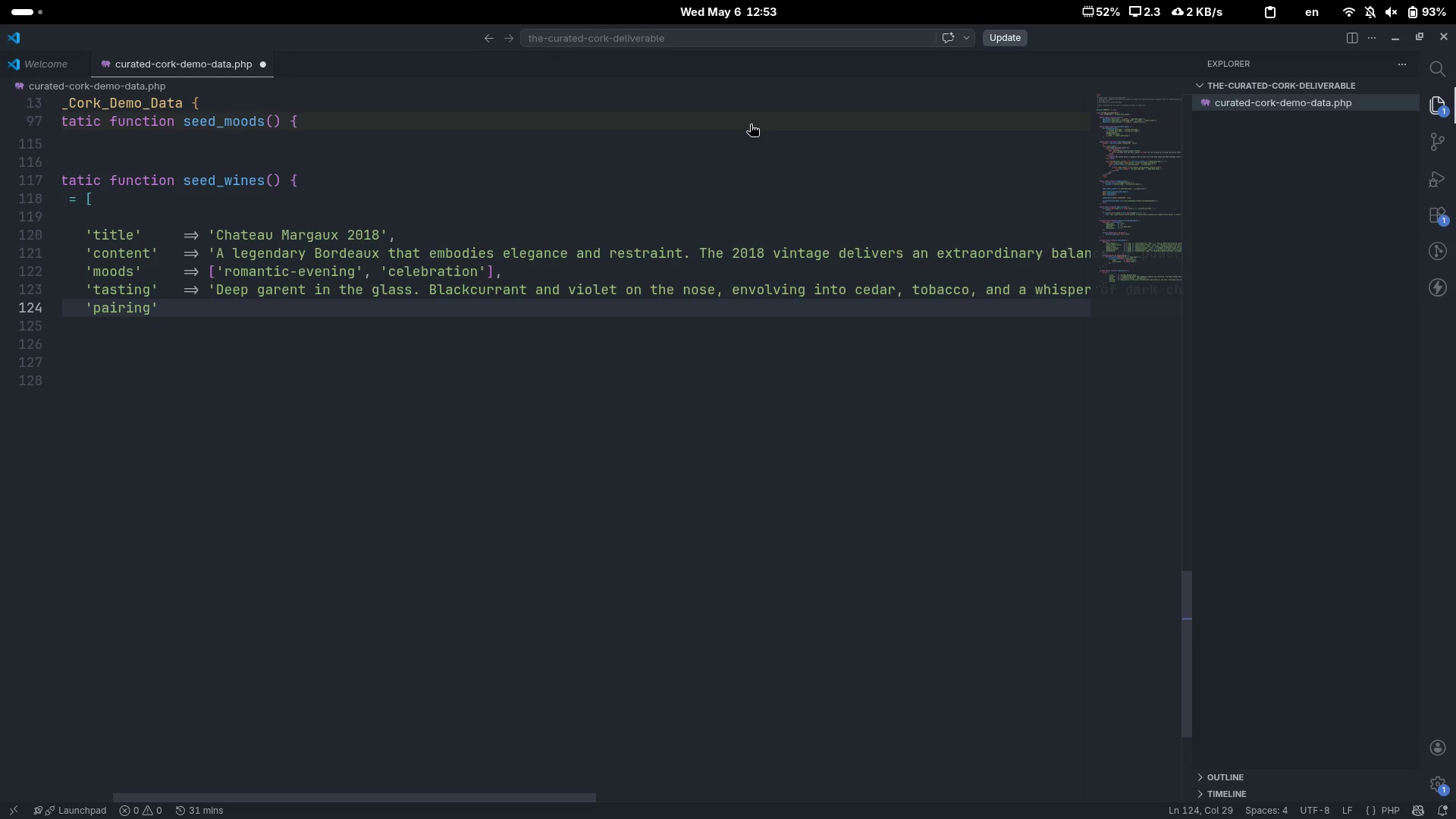 
type(=> 'Lamb rack with rosematy)
key(Backspace)
key(Backspace)
type(ry, aged comte)
 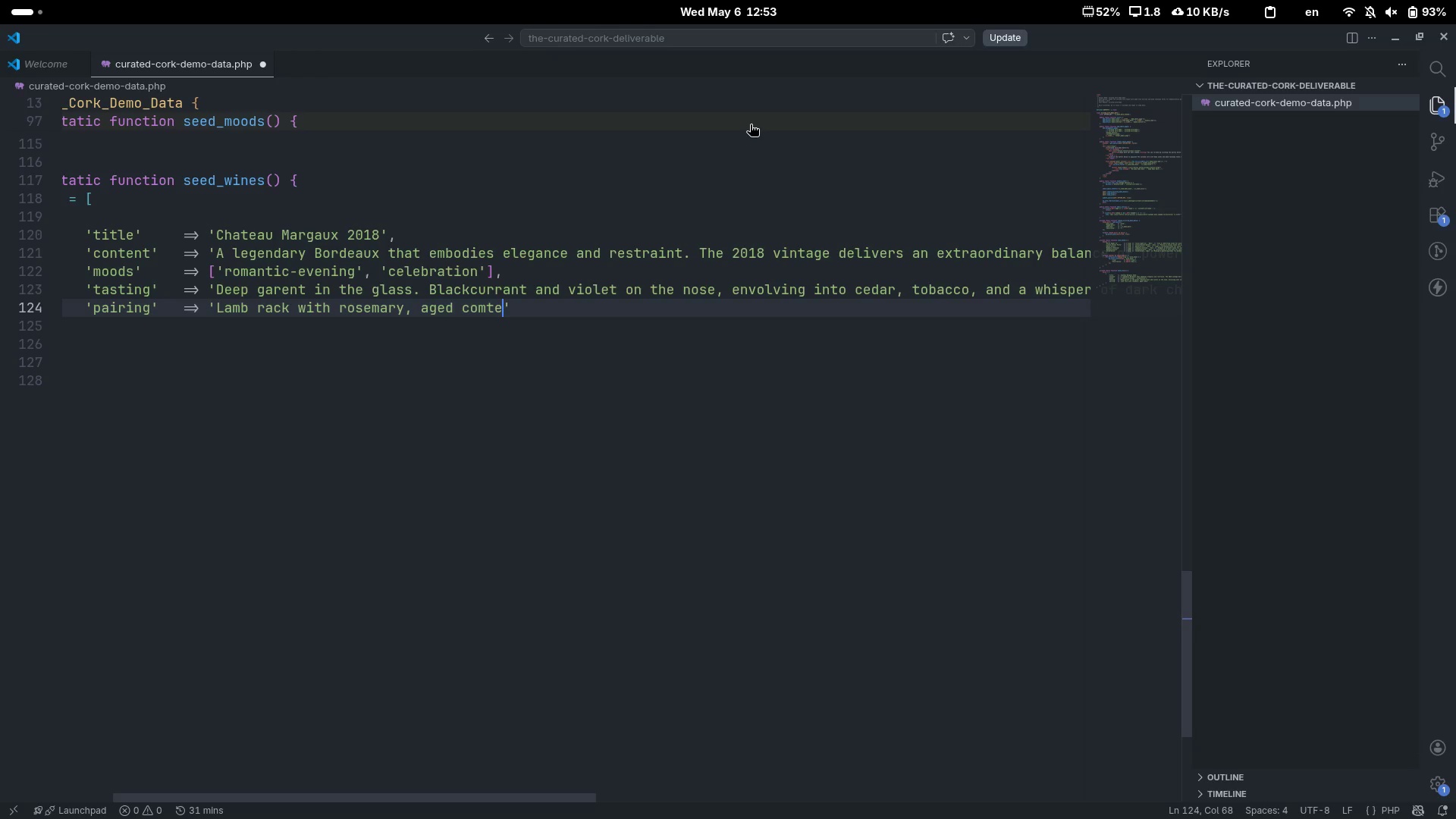 
key(Control+ControlLeft)
 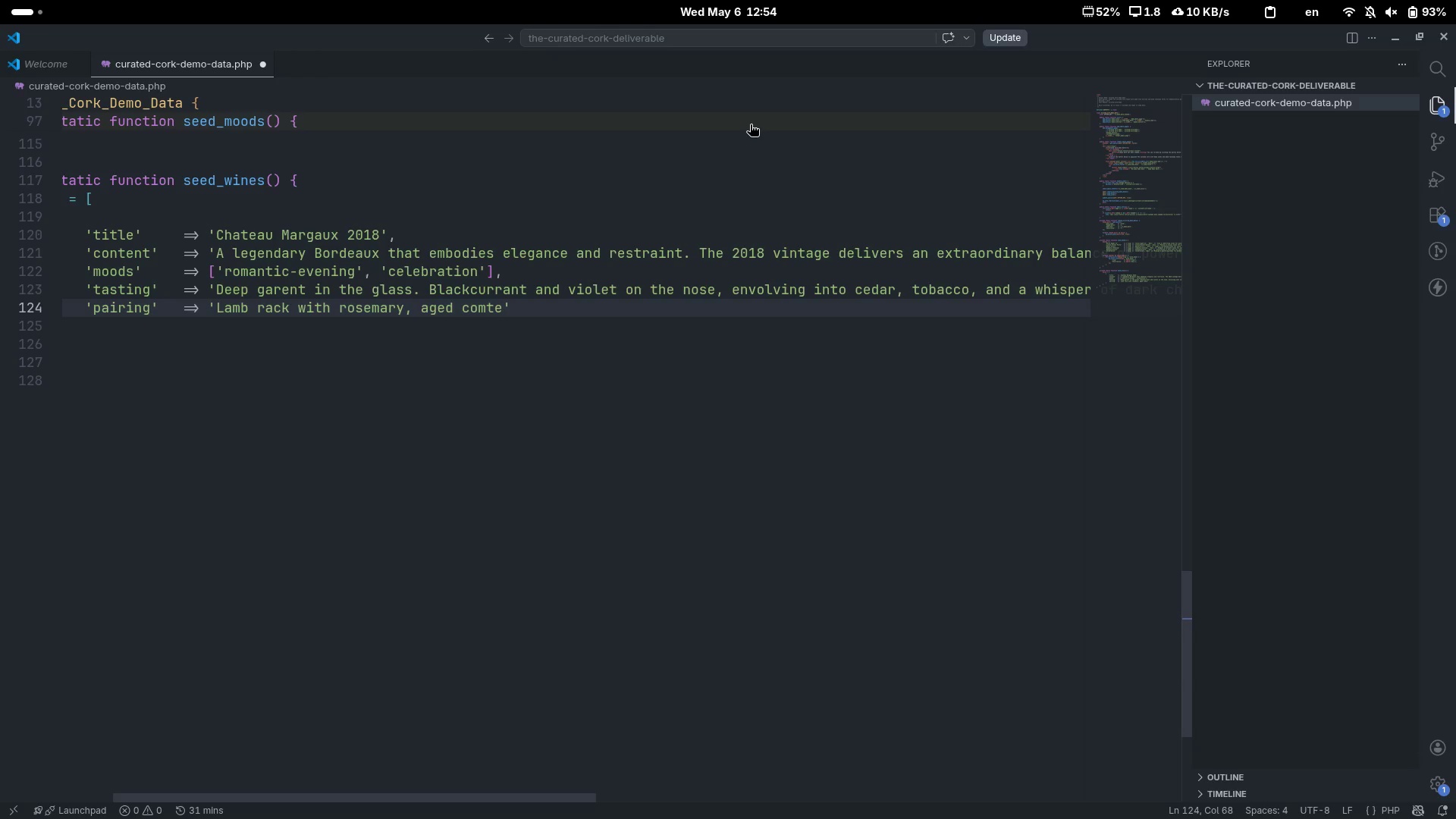 
key(Control+ArrowLeft)
 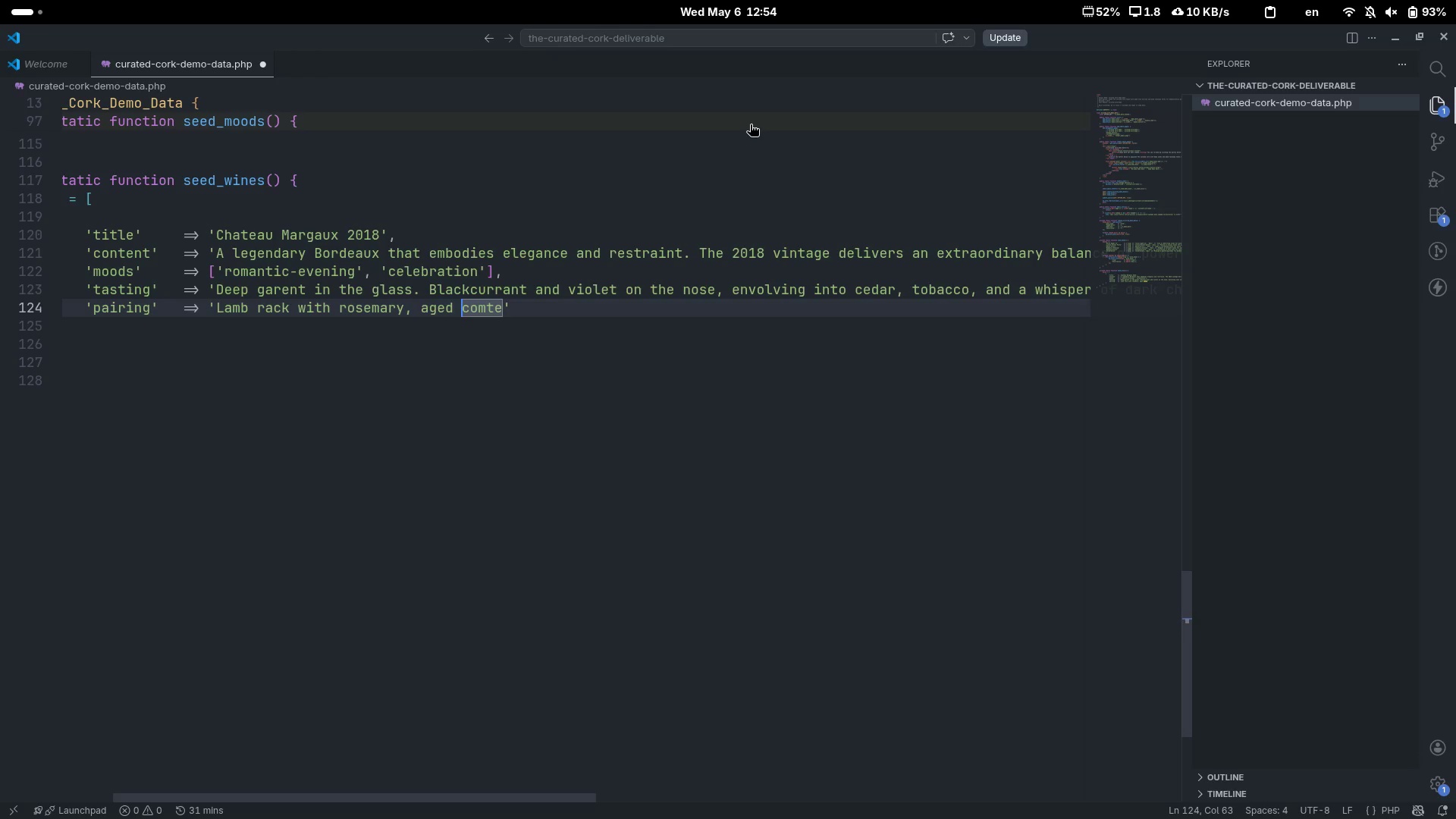 
key(ArrowRight)
 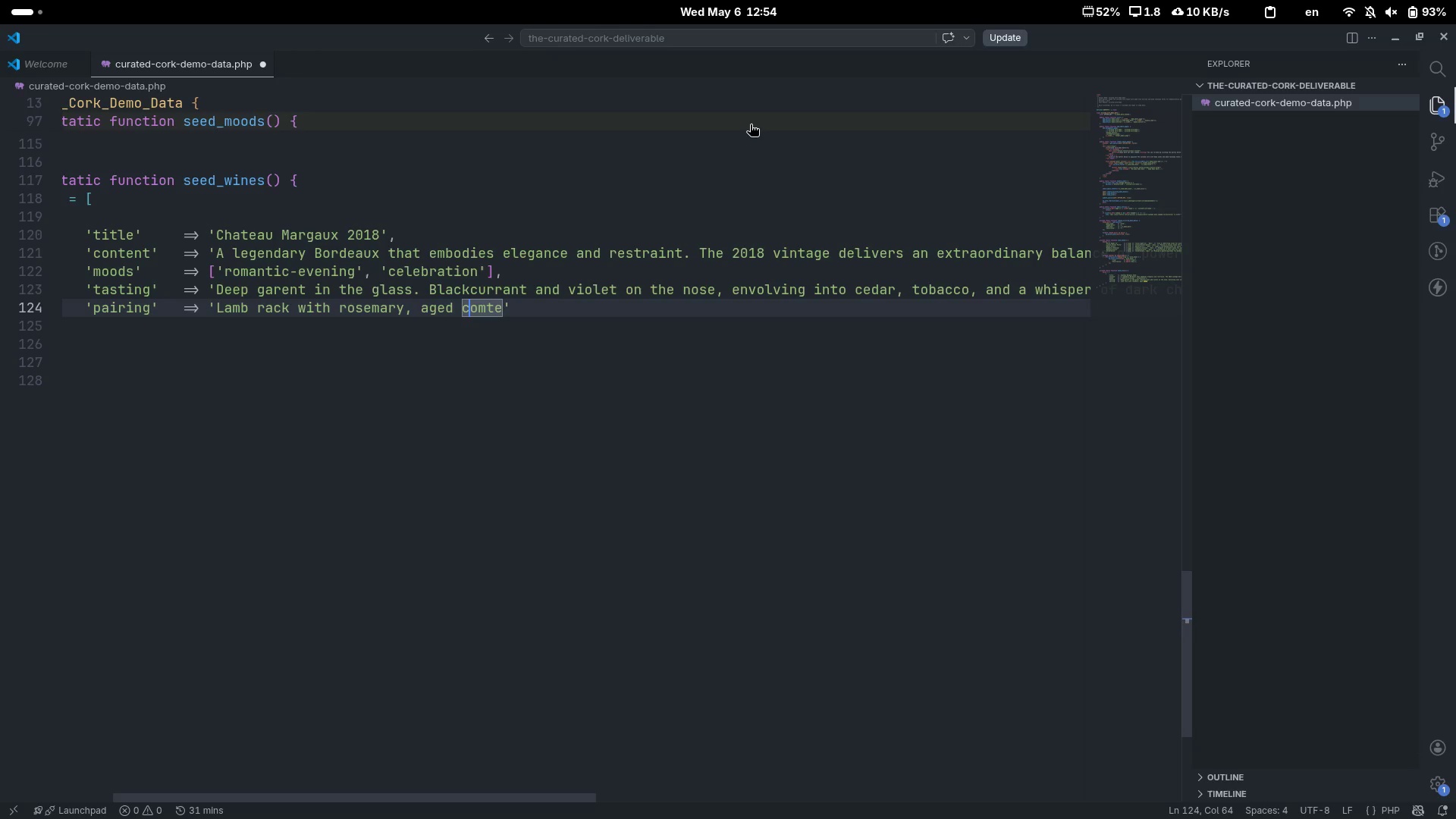 
key(Shift+ShiftLeft)
 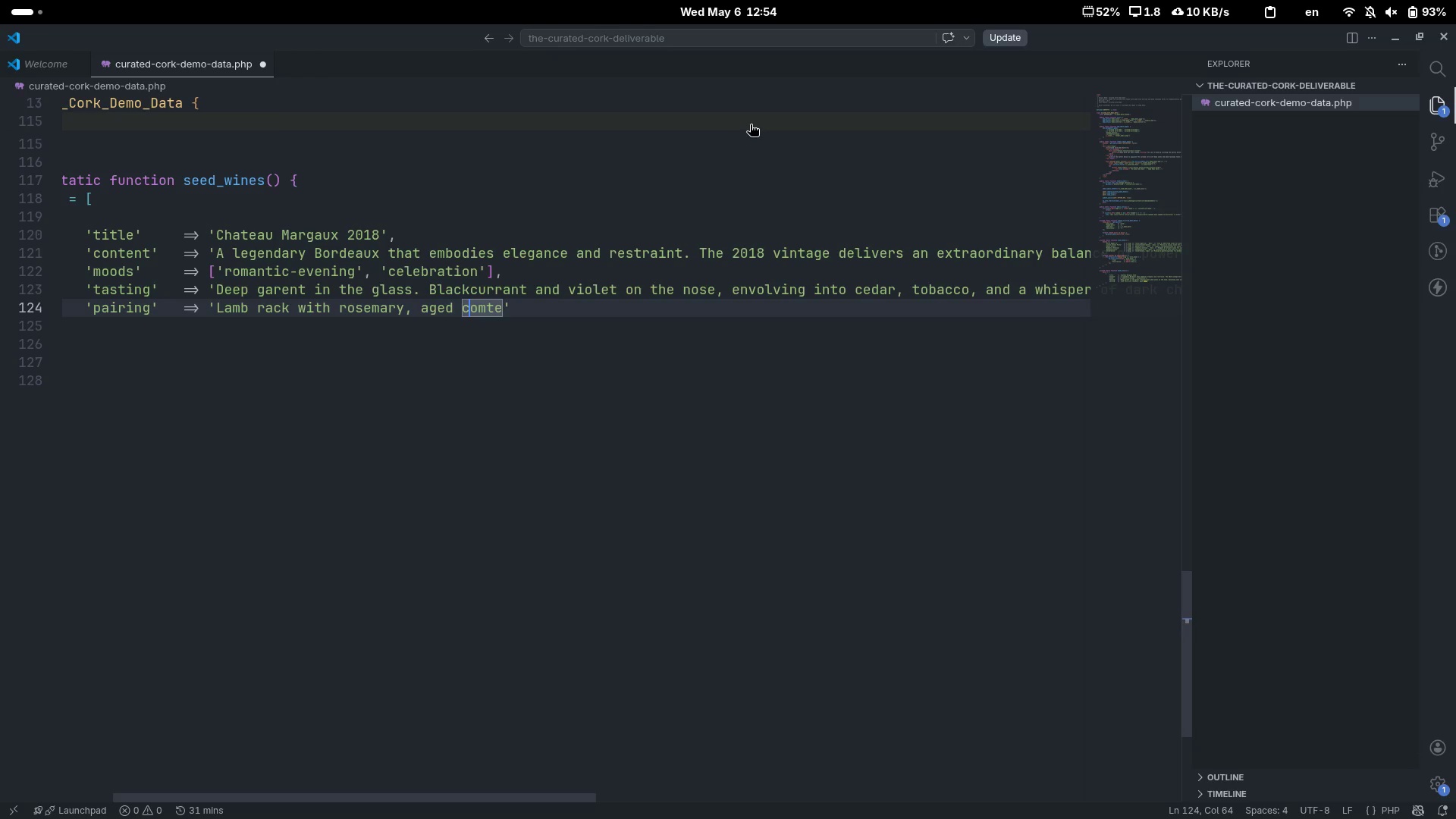 
key(Backspace)
 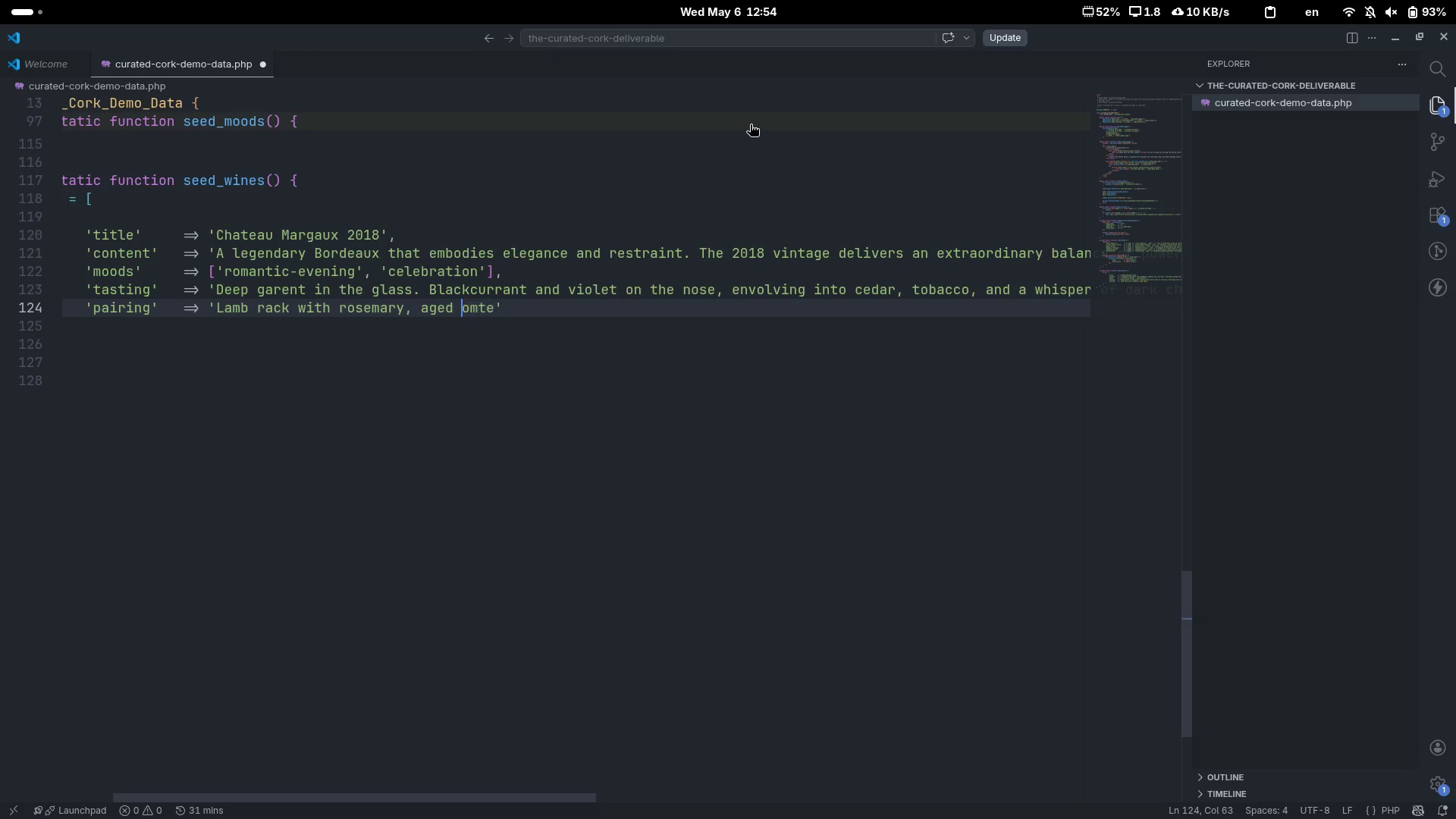 
key(Shift+ShiftLeft)
 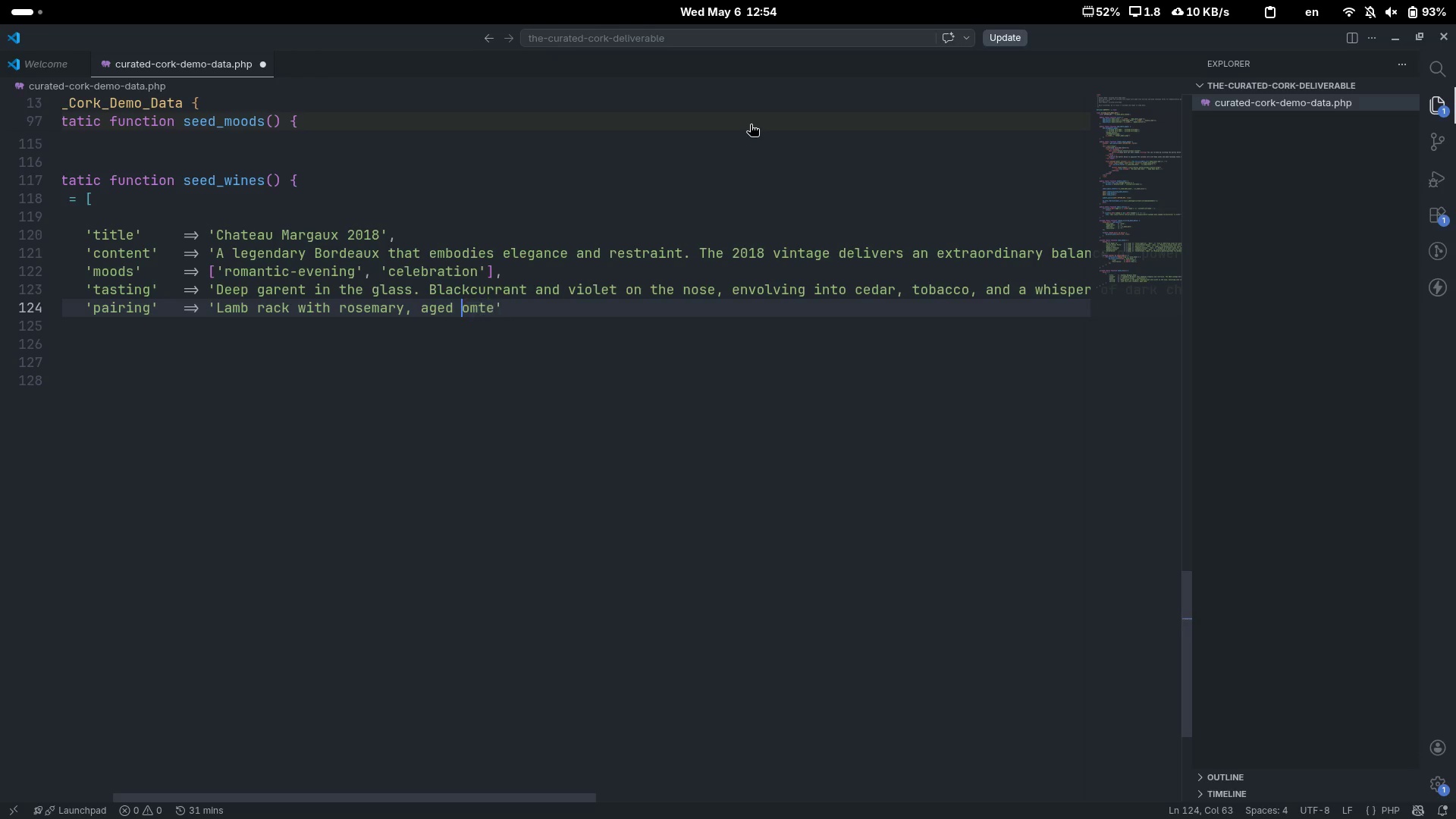 
key(Shift+C)
 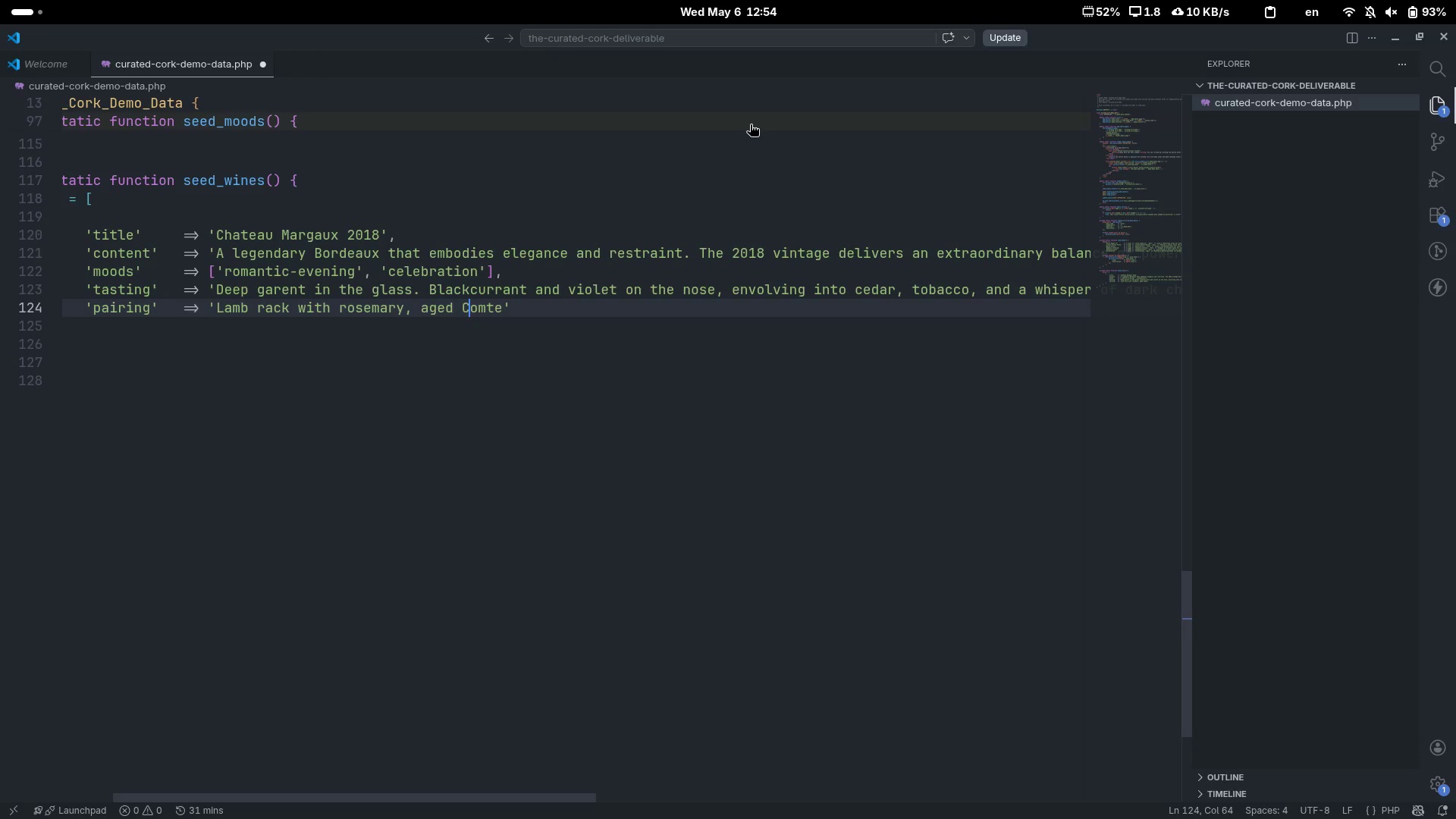 
key(Control+ControlLeft)
 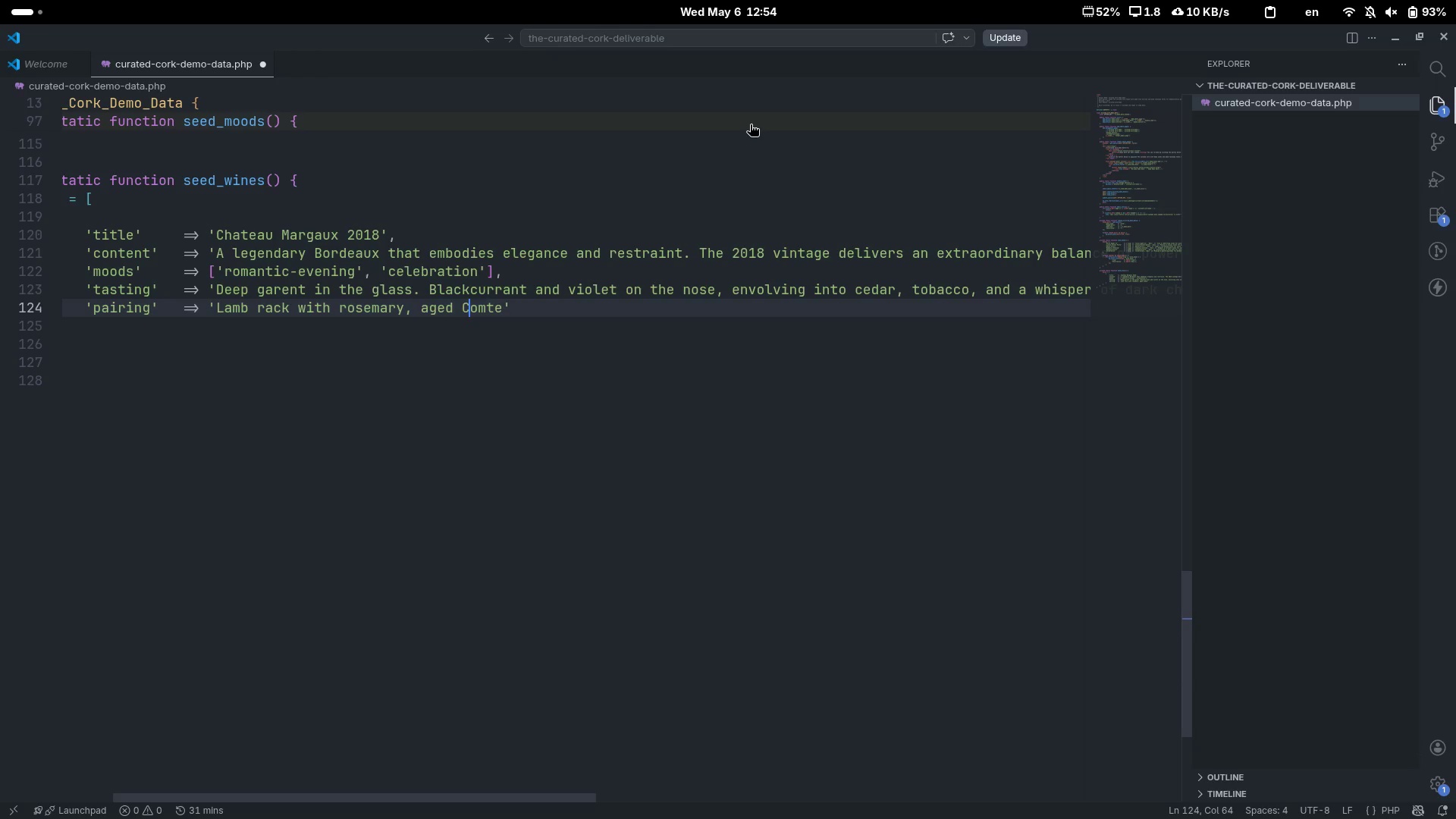 
key(Control+ArrowRight)
 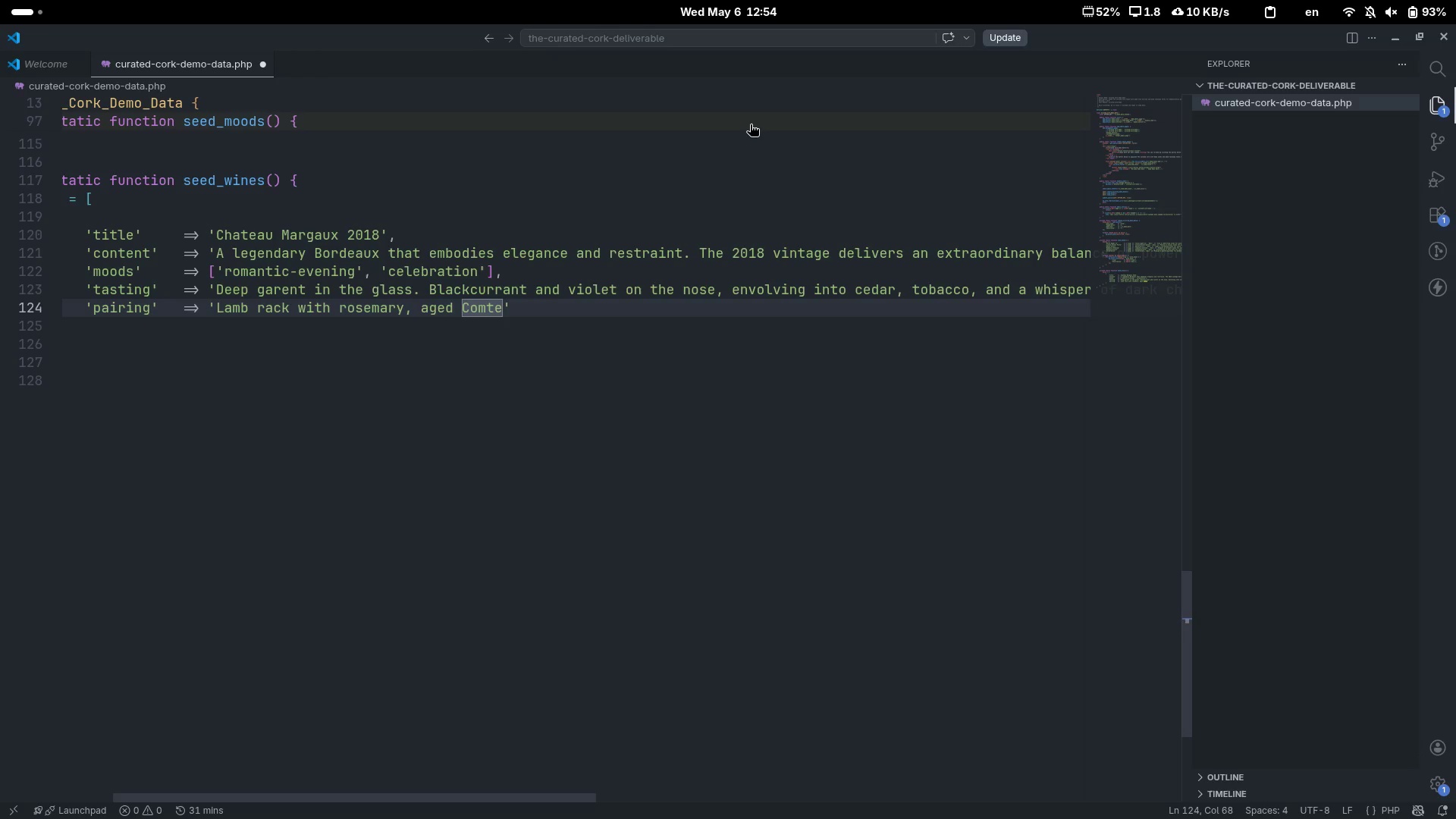 
type( cheese, or)
key(Backspace)
type(r black truffle ros)
 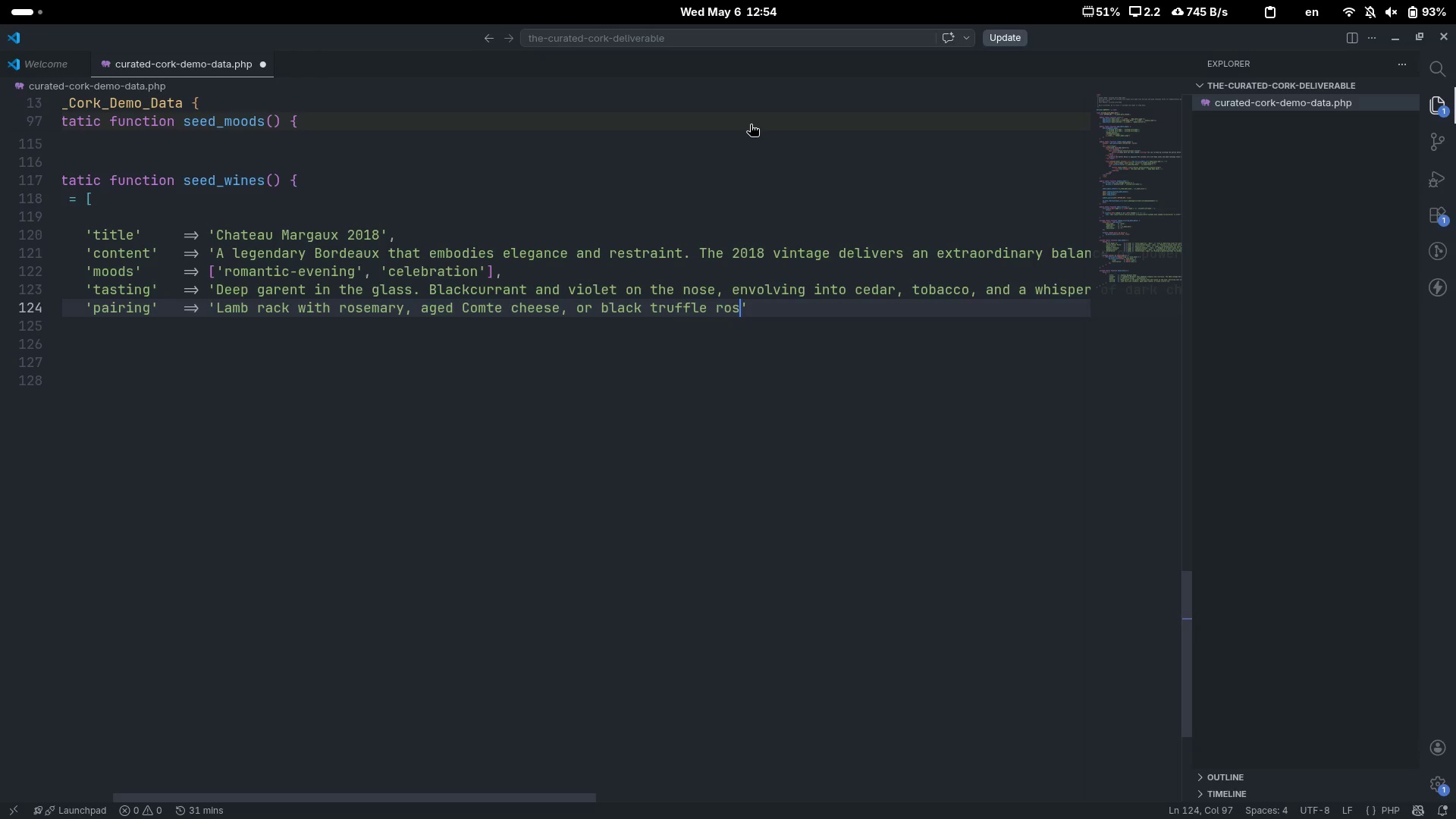 
key(Backspace)
key(Backspace)
type(isoto)
key(Backspace)
type(to)
 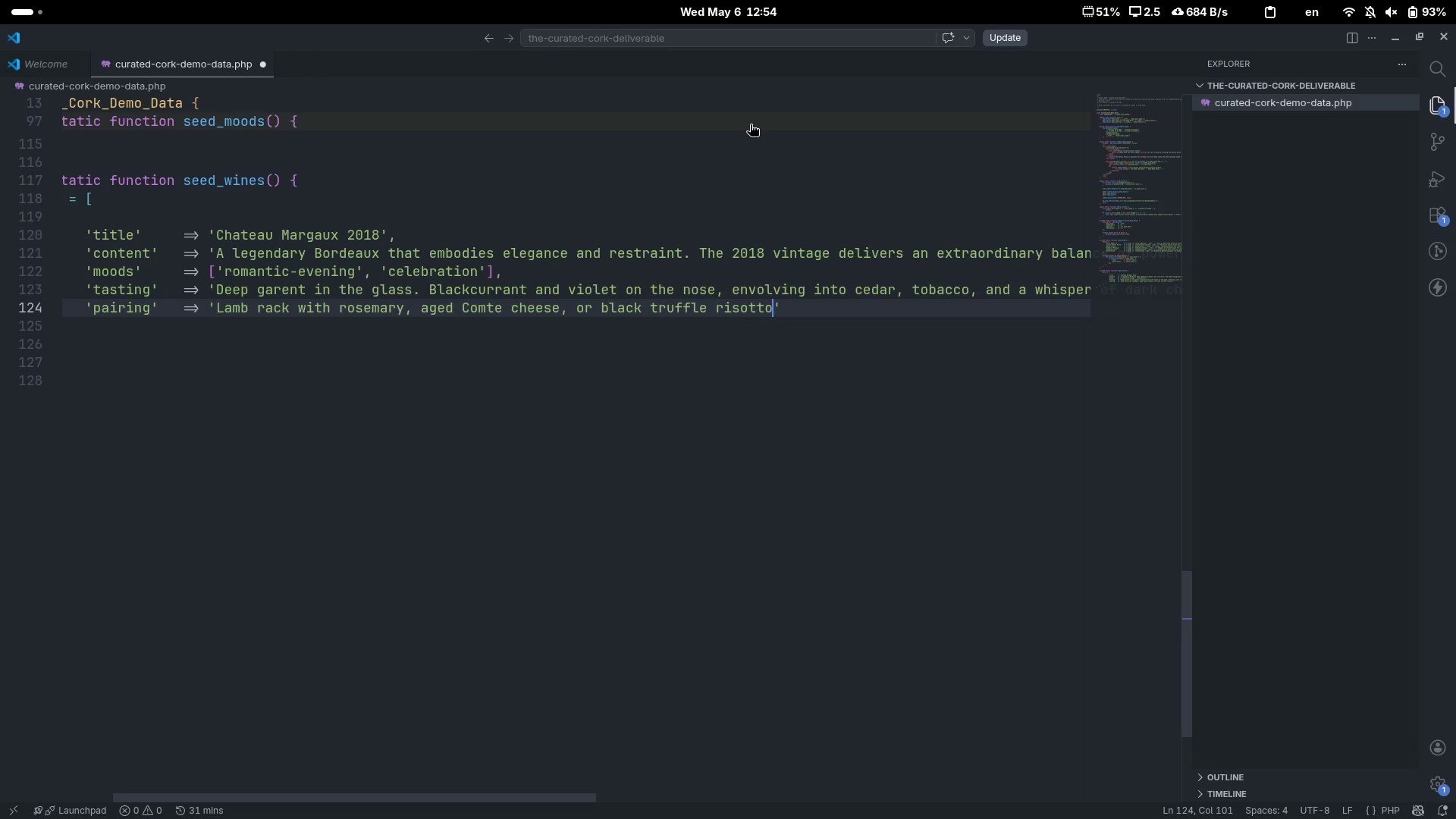 
key(ArrowRight)
 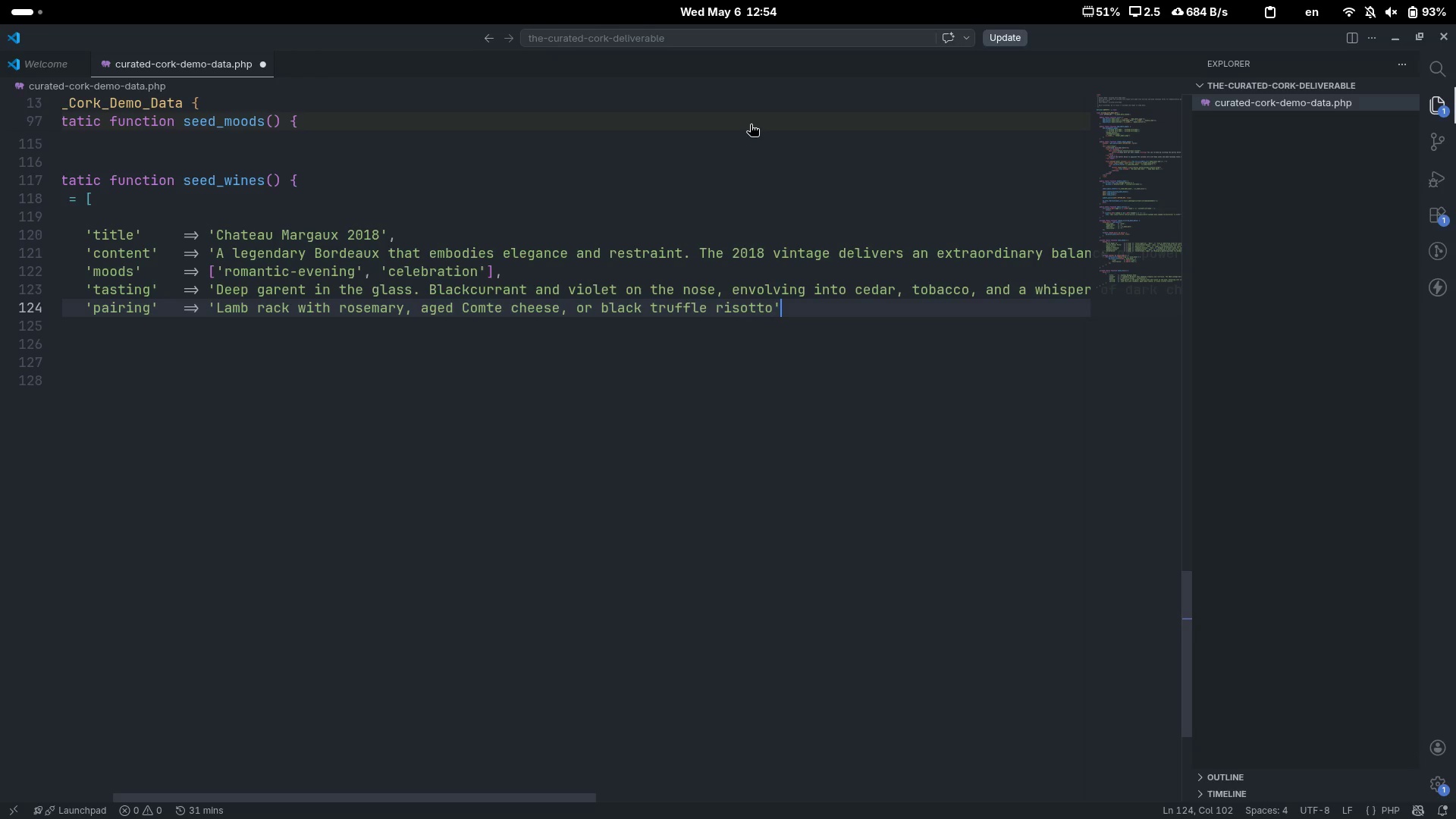 
key(Comma)
 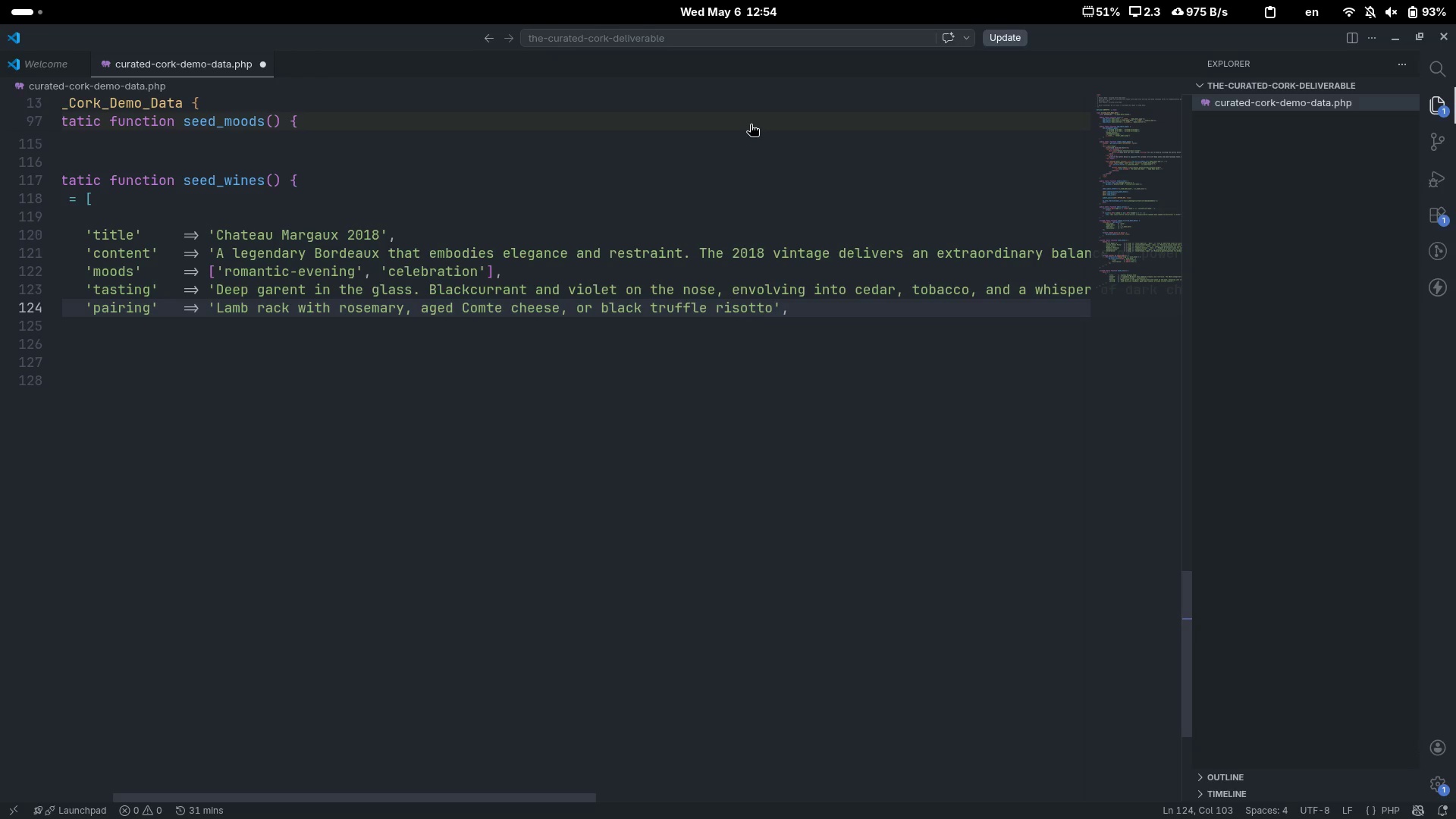 
key(Enter)
 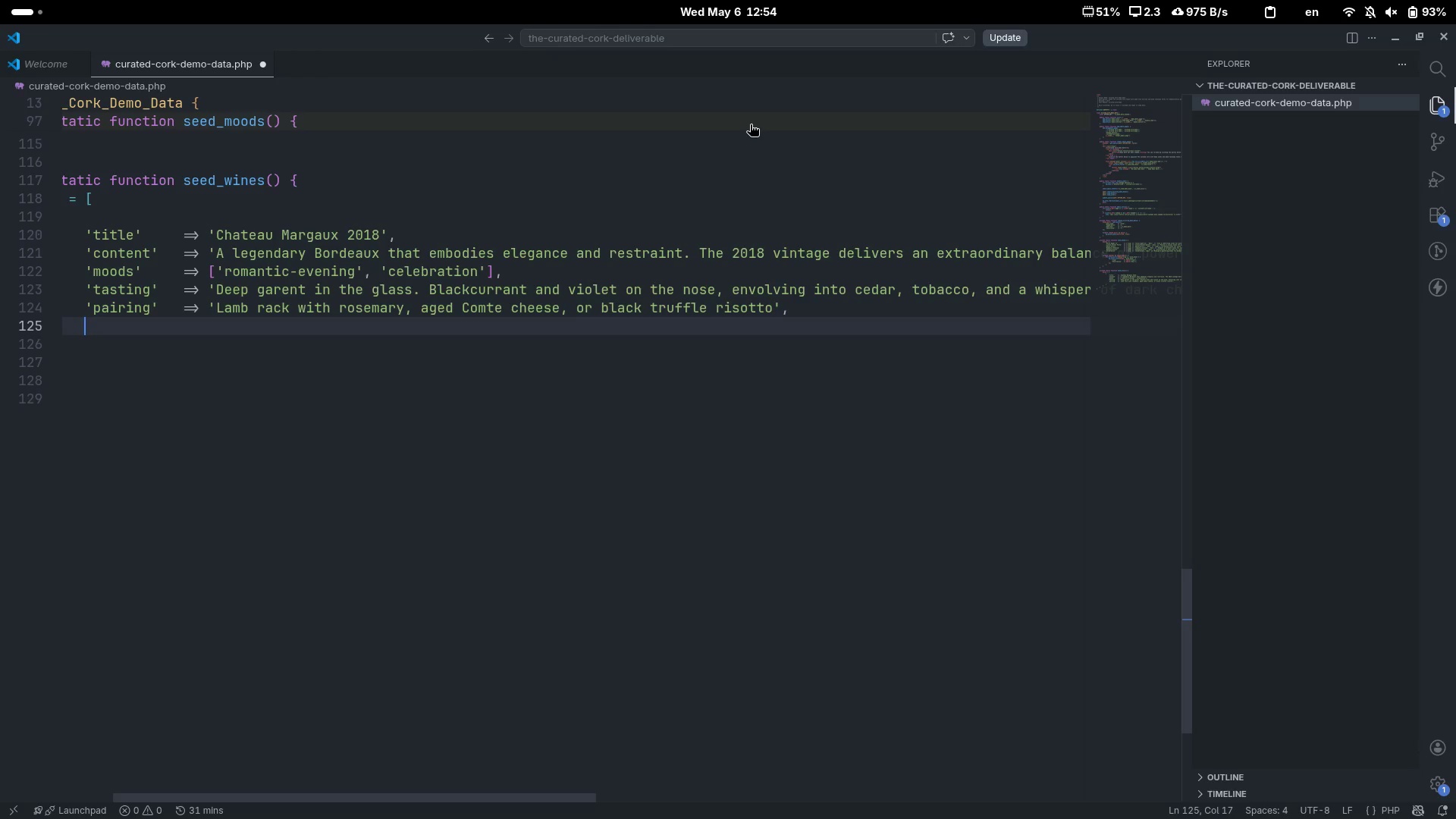 
type('some)
key(Backspace)
type(melier)
 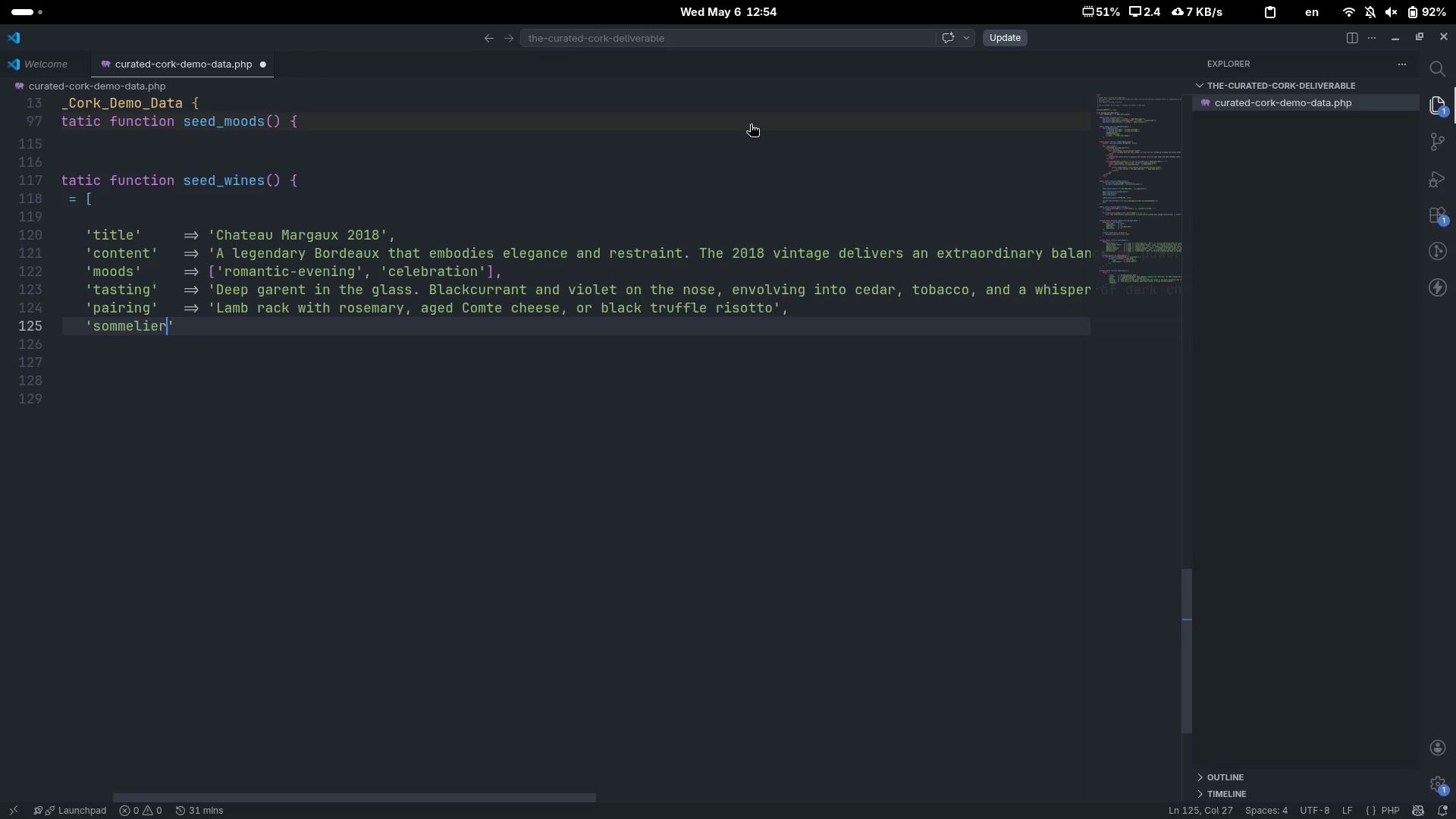 
key(ArrowRight)
 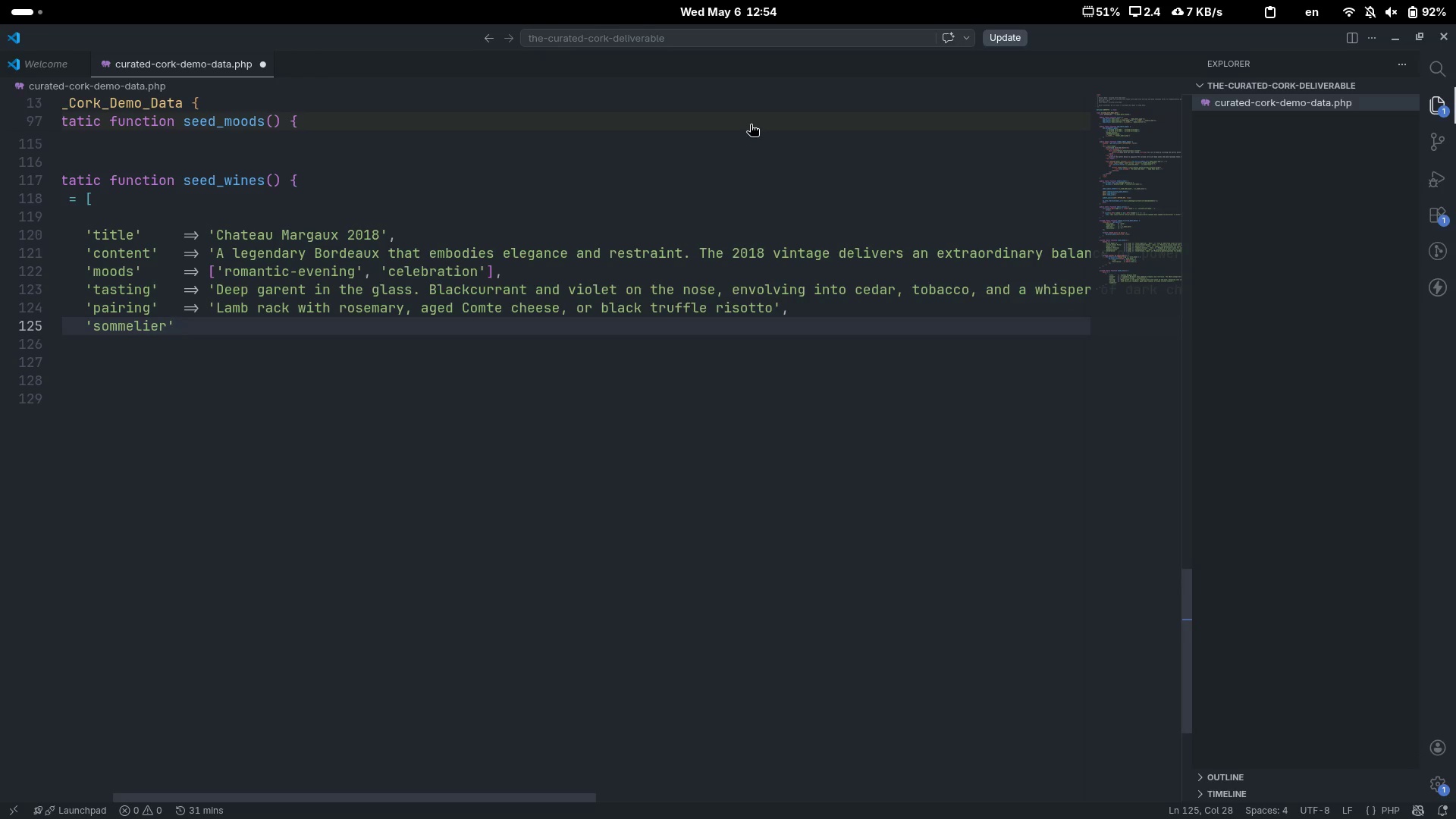 
key(Tab)
type(=> 'Decant for at least tw )
key(Backspace)
type(o hours)
 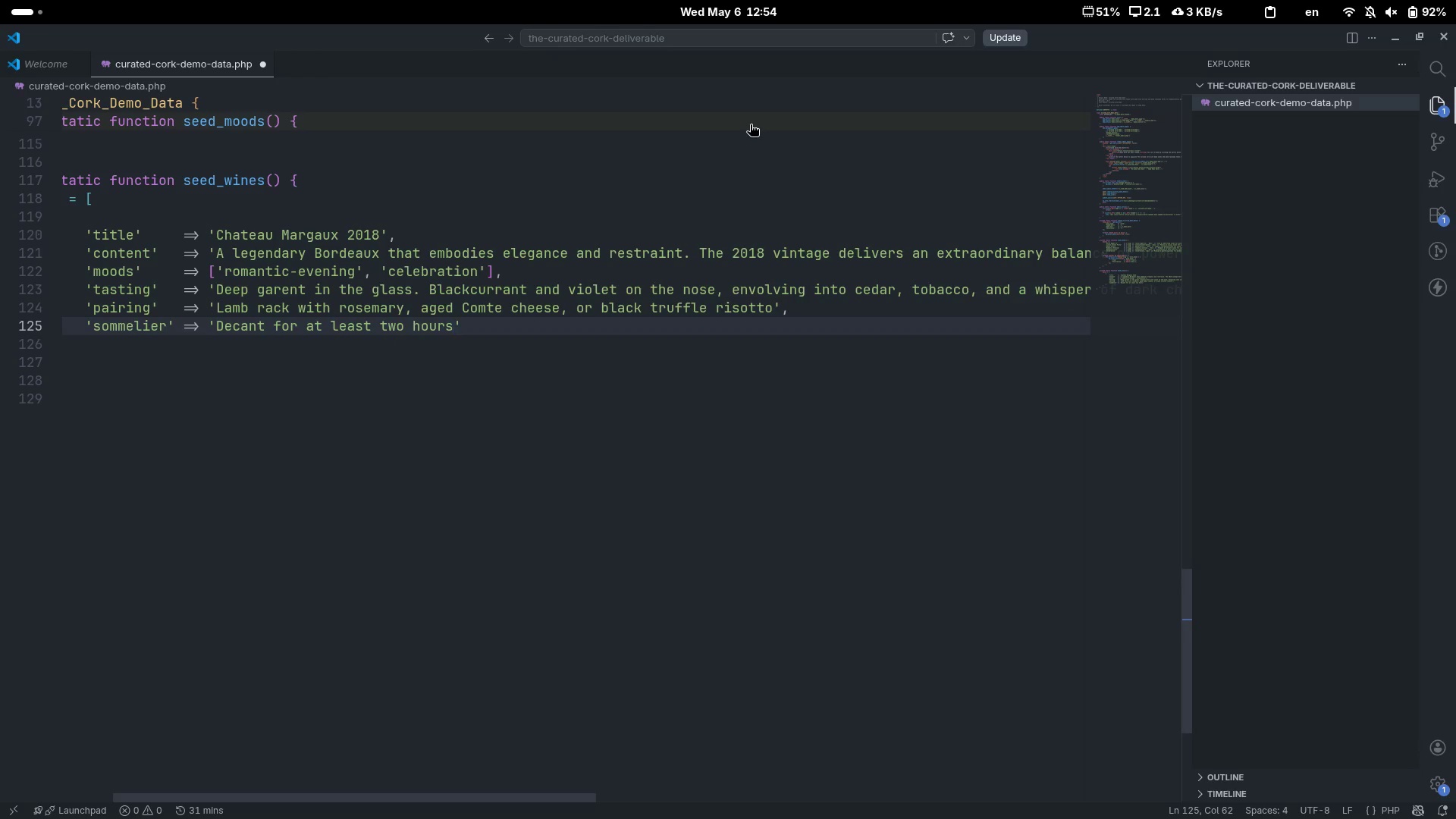 
wait(9.39)
 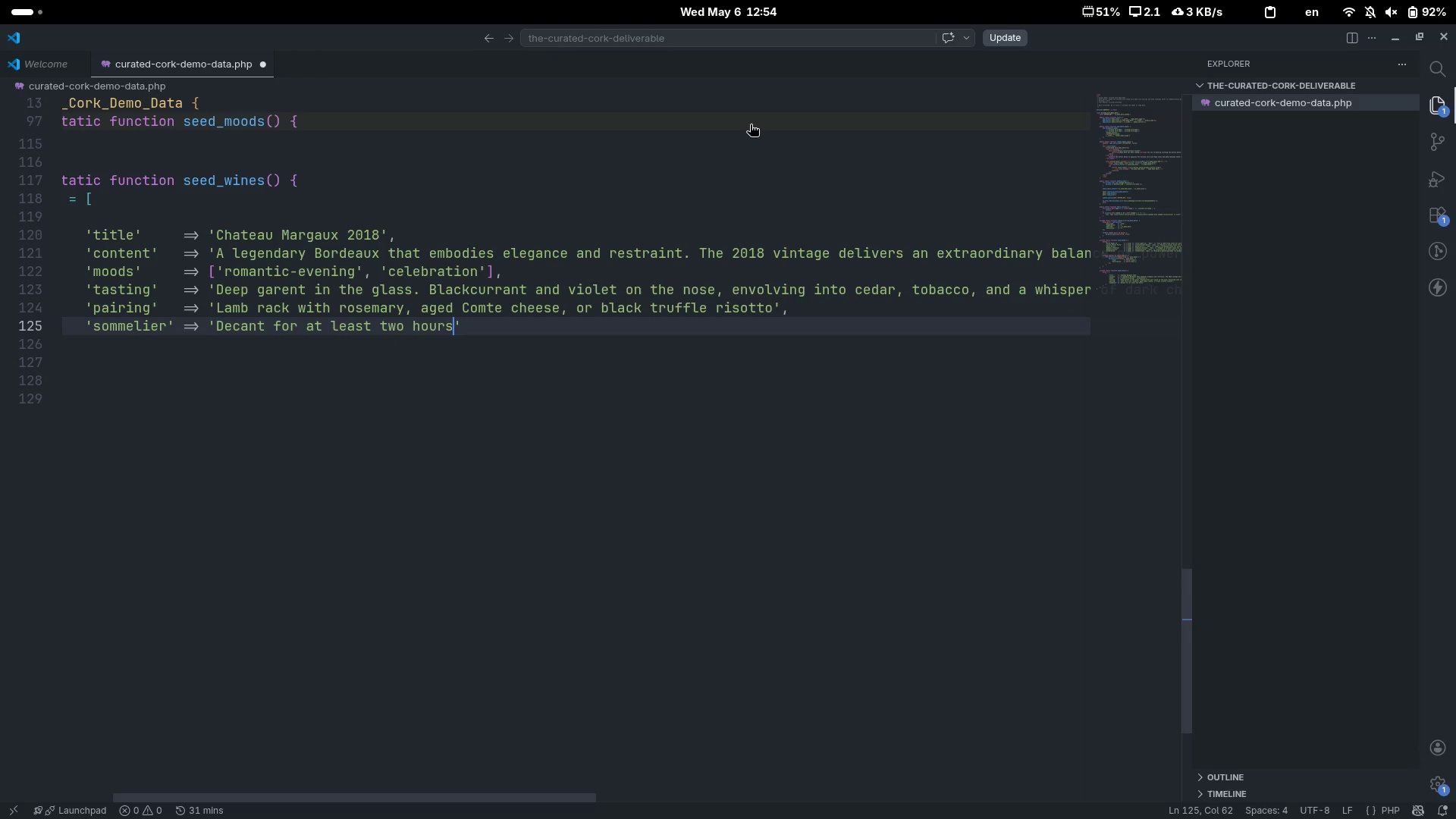 
type( befora)
key(Backspace)
type(e serving at 17C)
 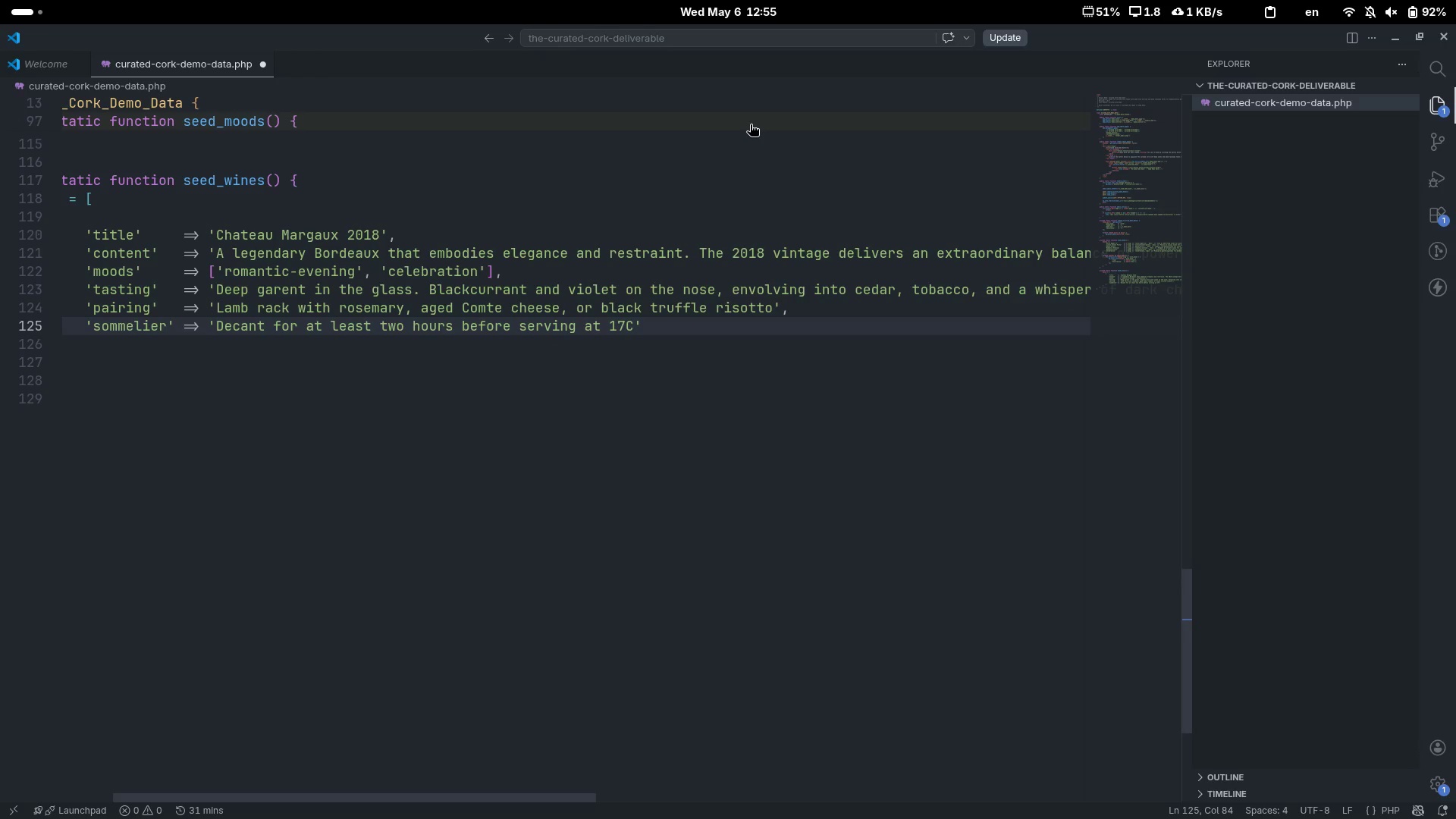 
key(ArrowLeft)
 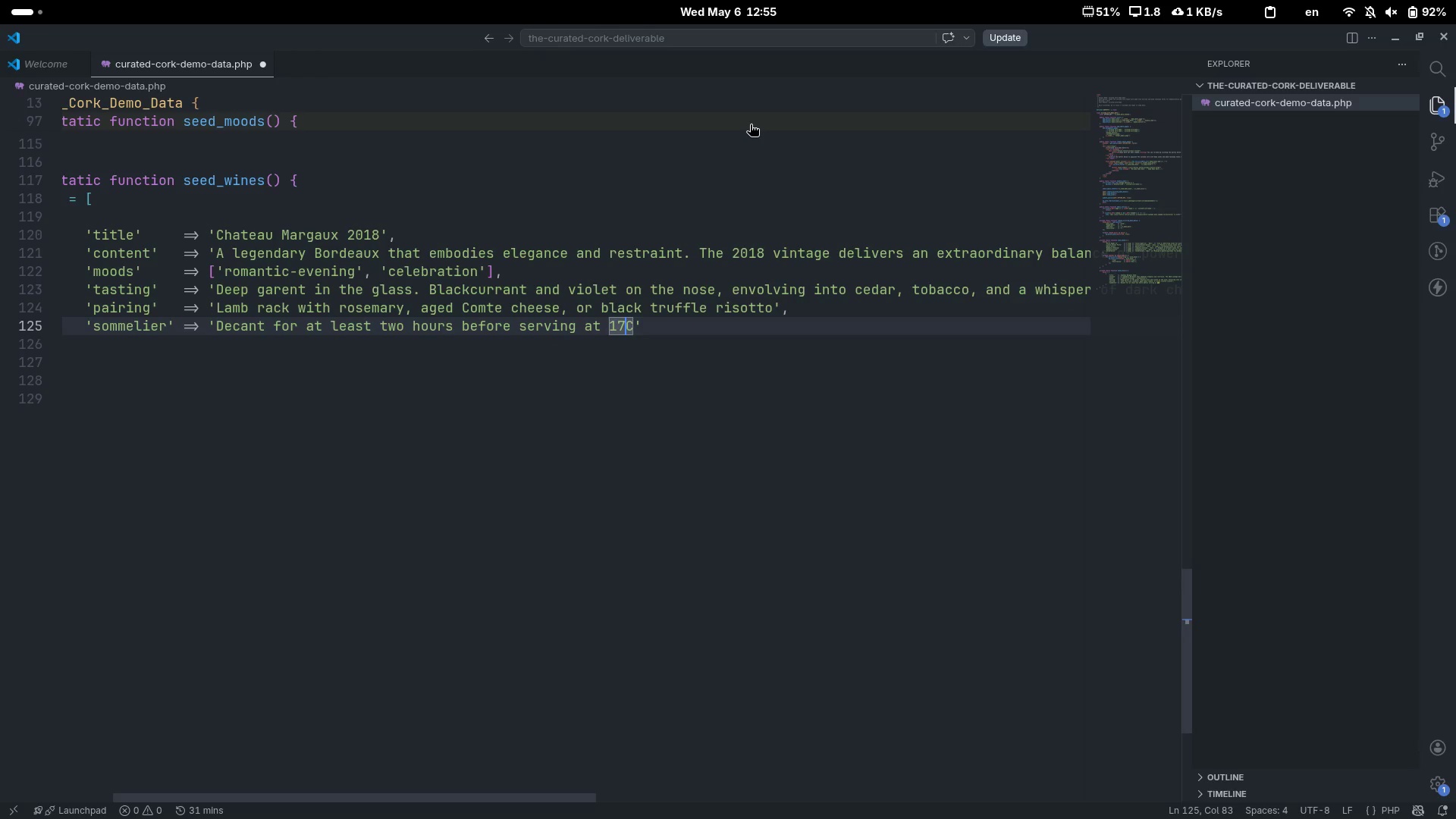 
type( degree )
 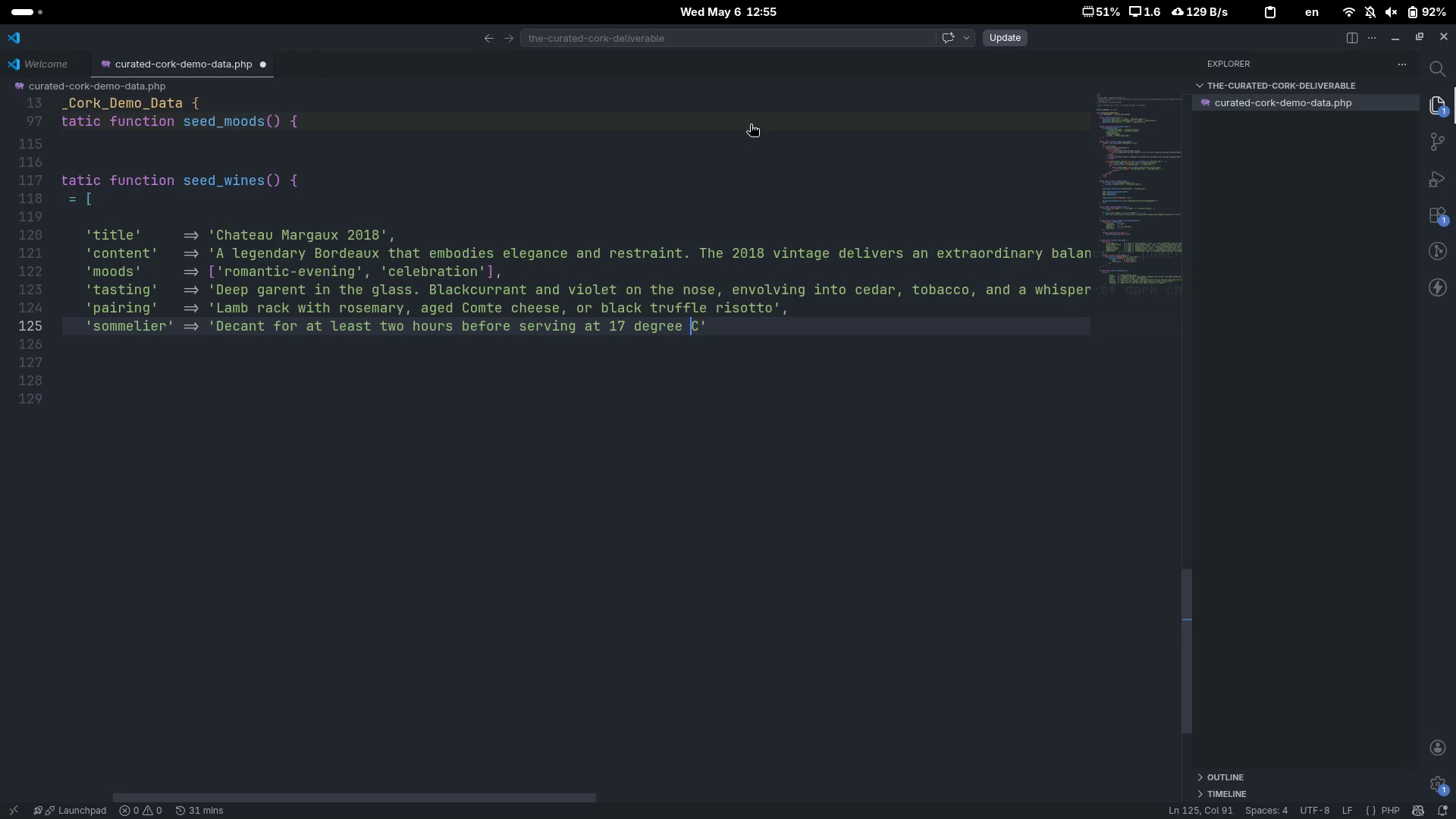 
key(Control+ControlLeft)
 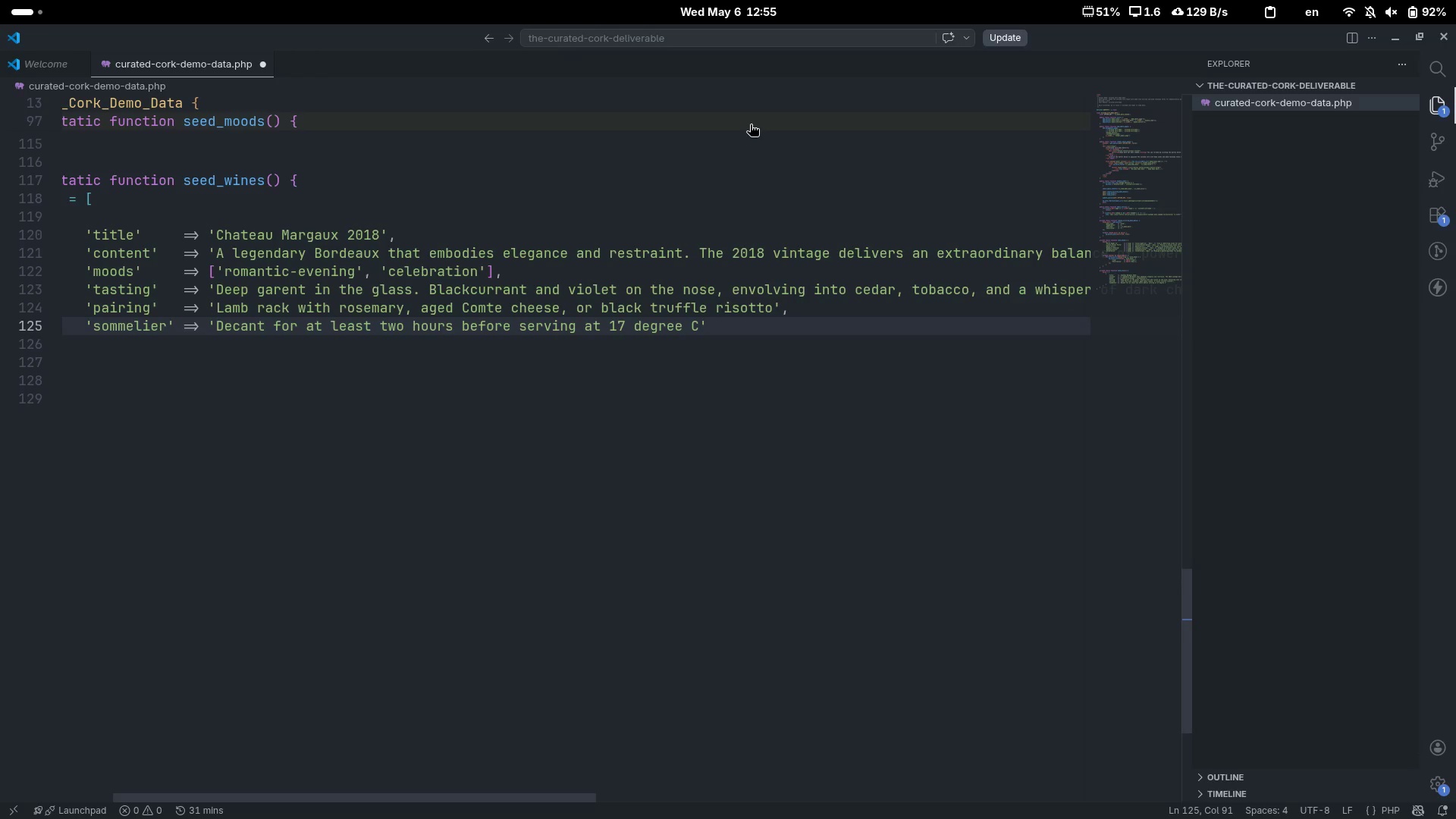 
key(ArrowRight)
 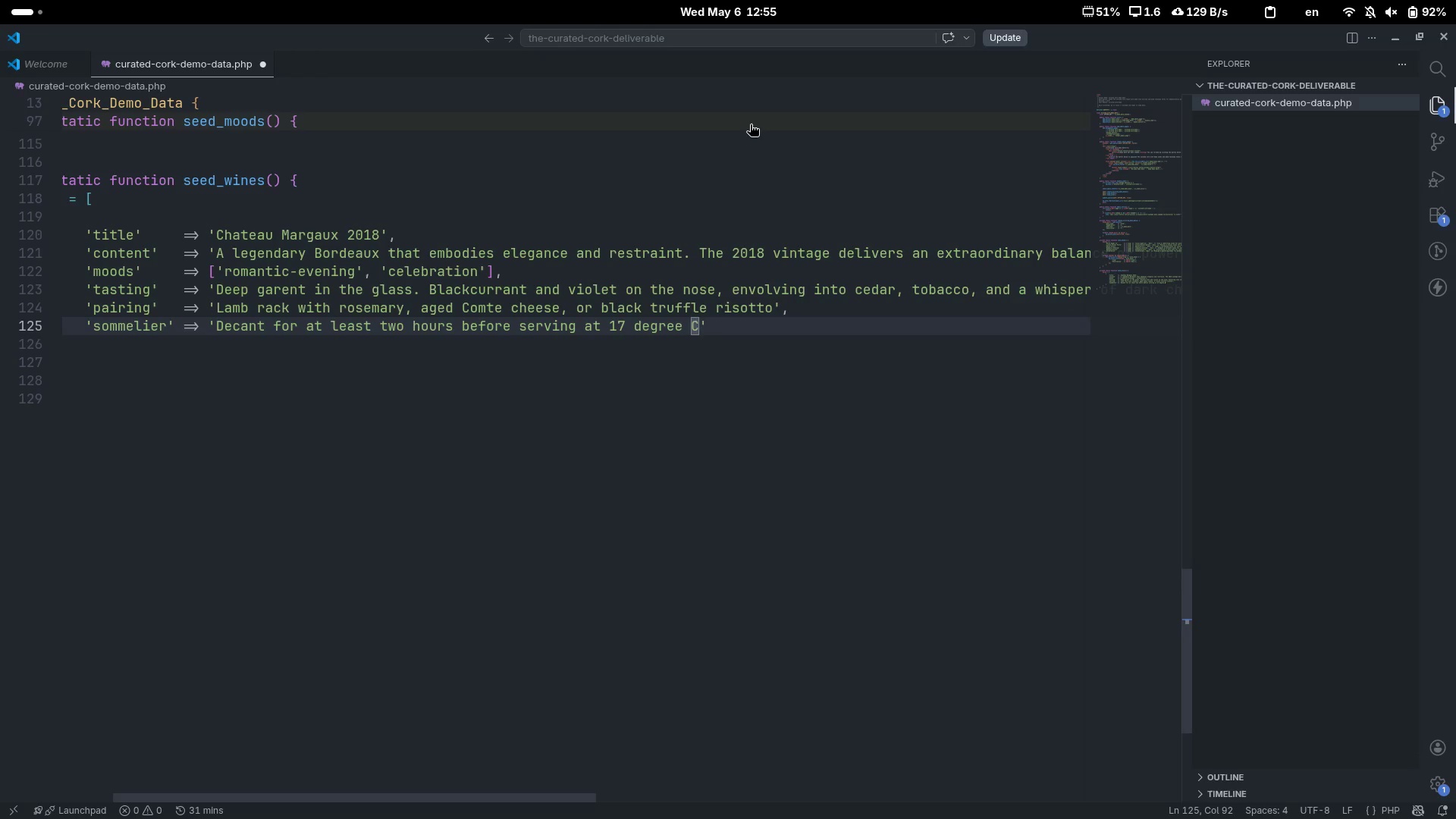 
type(. Thos)
key(Backspace)
key(Backspace)
type(is wine rewards patience - i )
key(Backspace)
type(t will contine)
key(Backspace)
type(ue to en)
 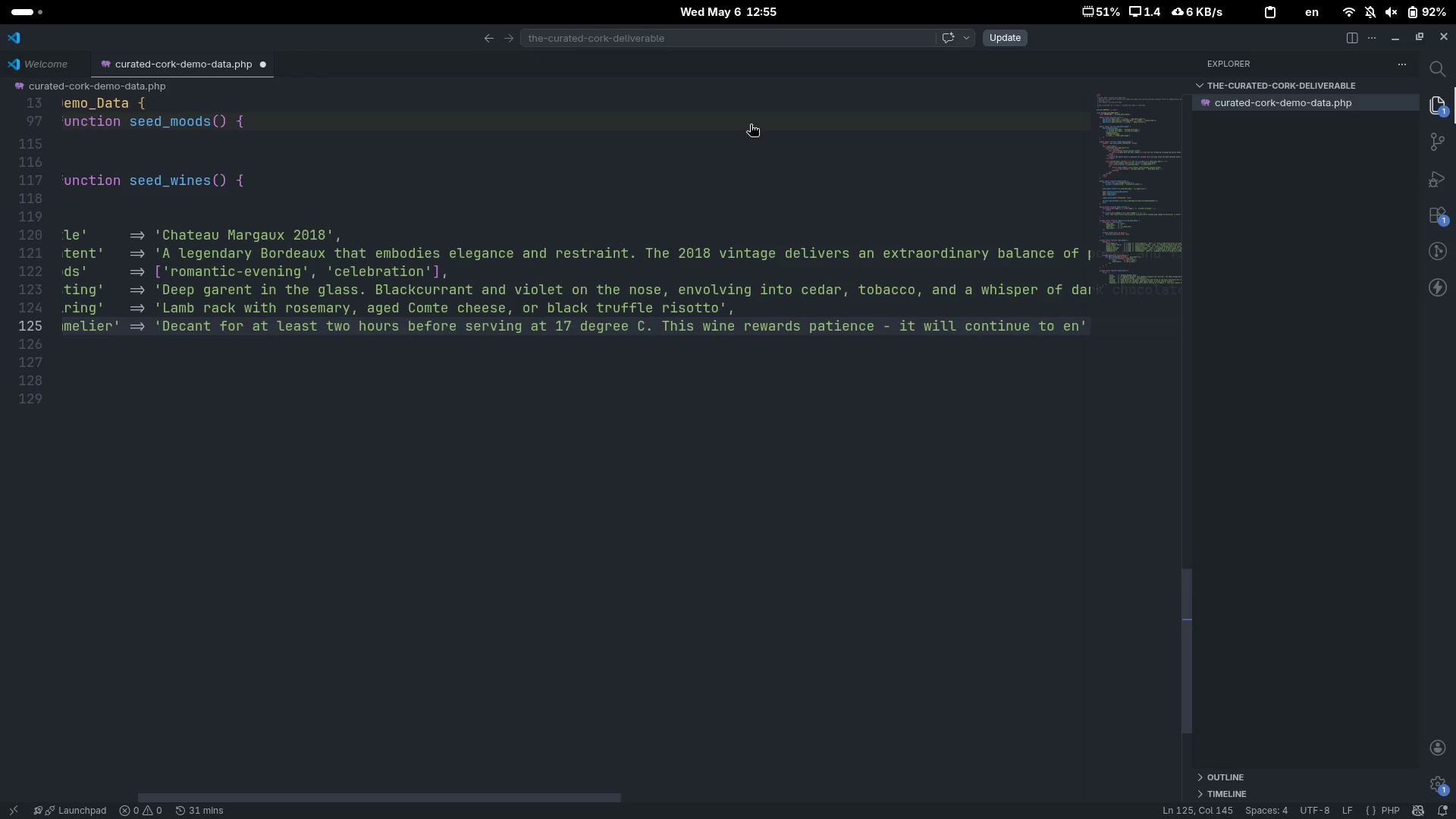 
key(Backspace)
type(volve in the glass throughout your evening.)
 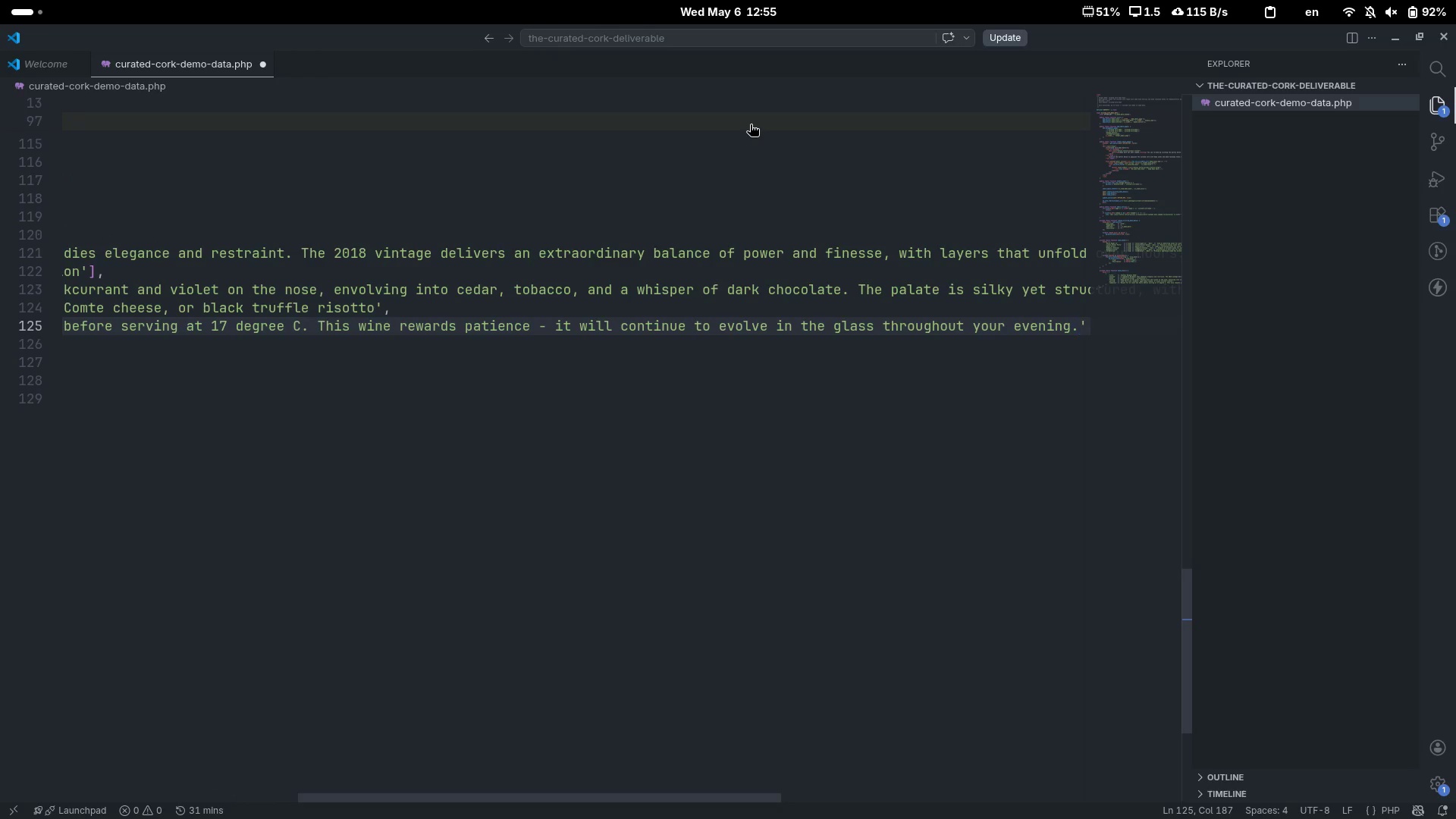 
key(ArrowRight)
 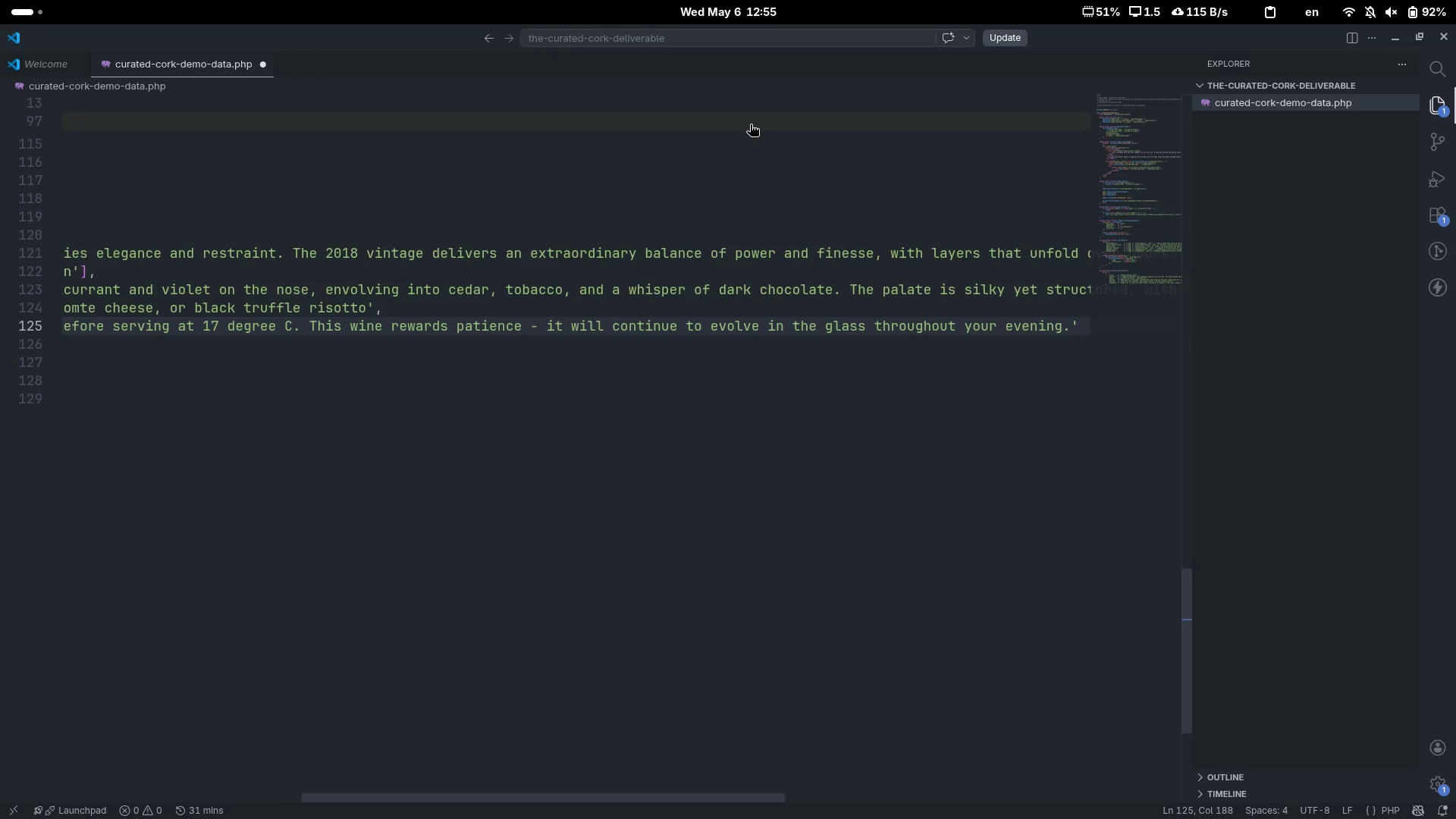 
key(Comma)
 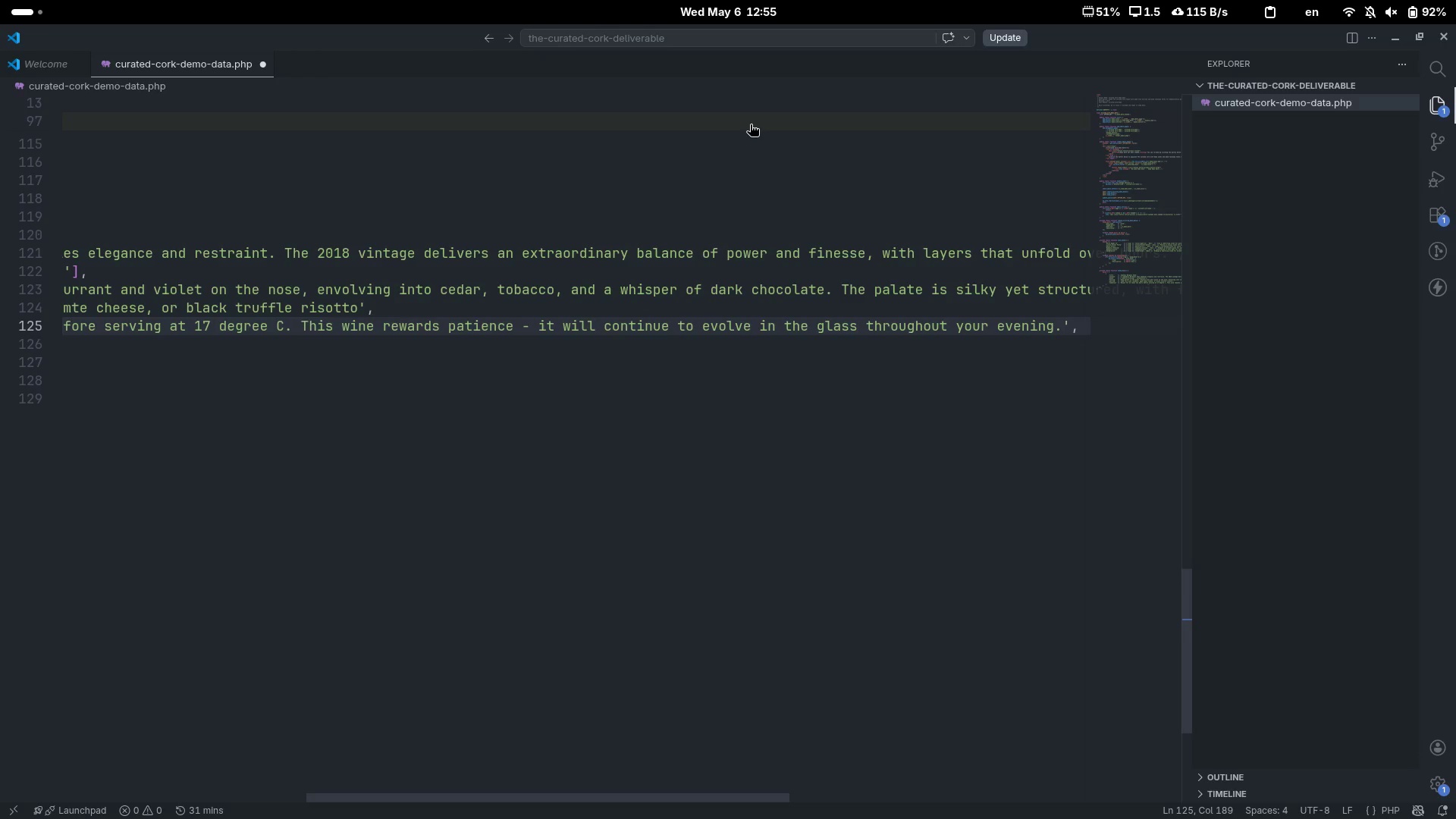 
key(Enter)
 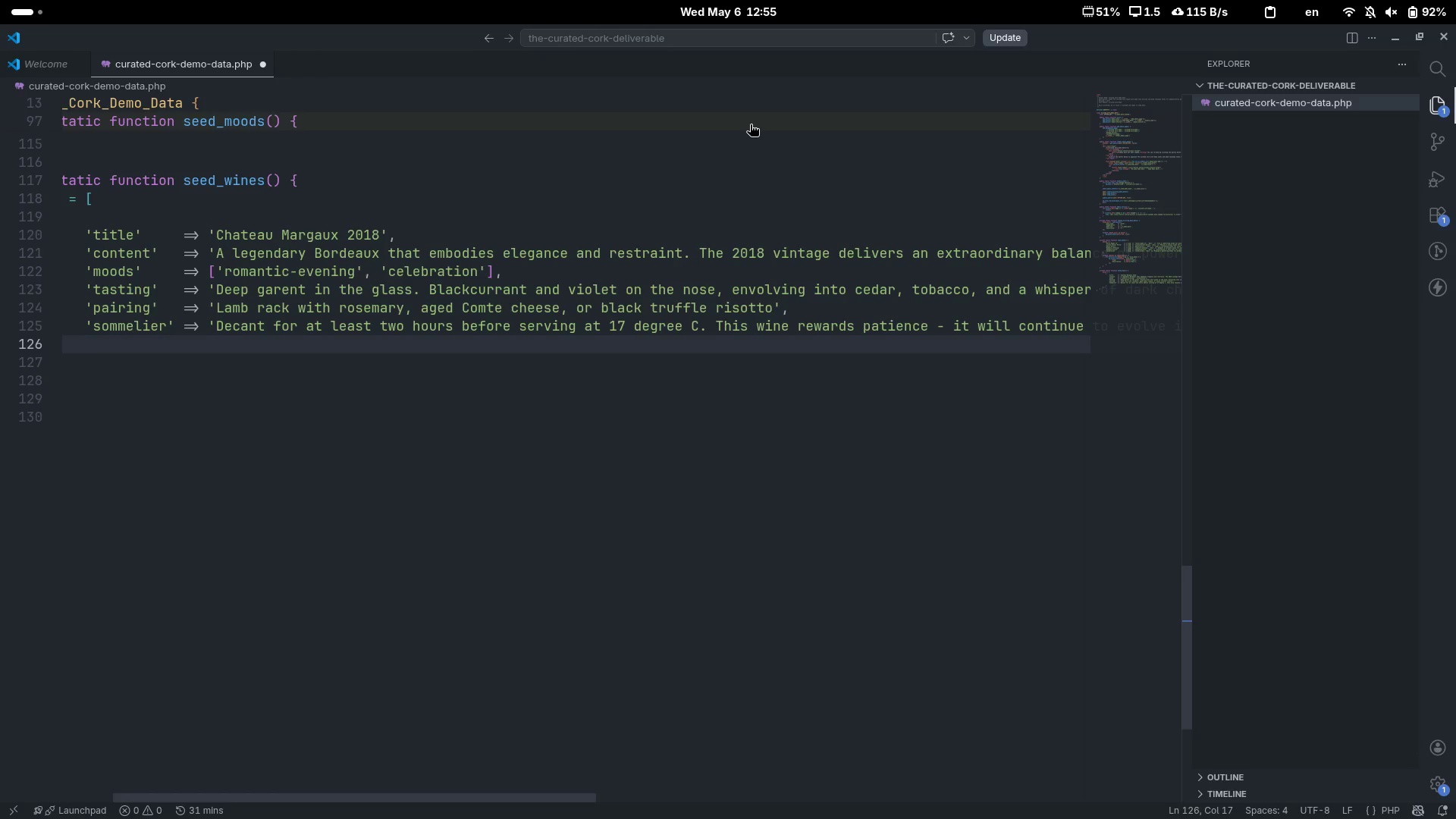 
key(Quote)
 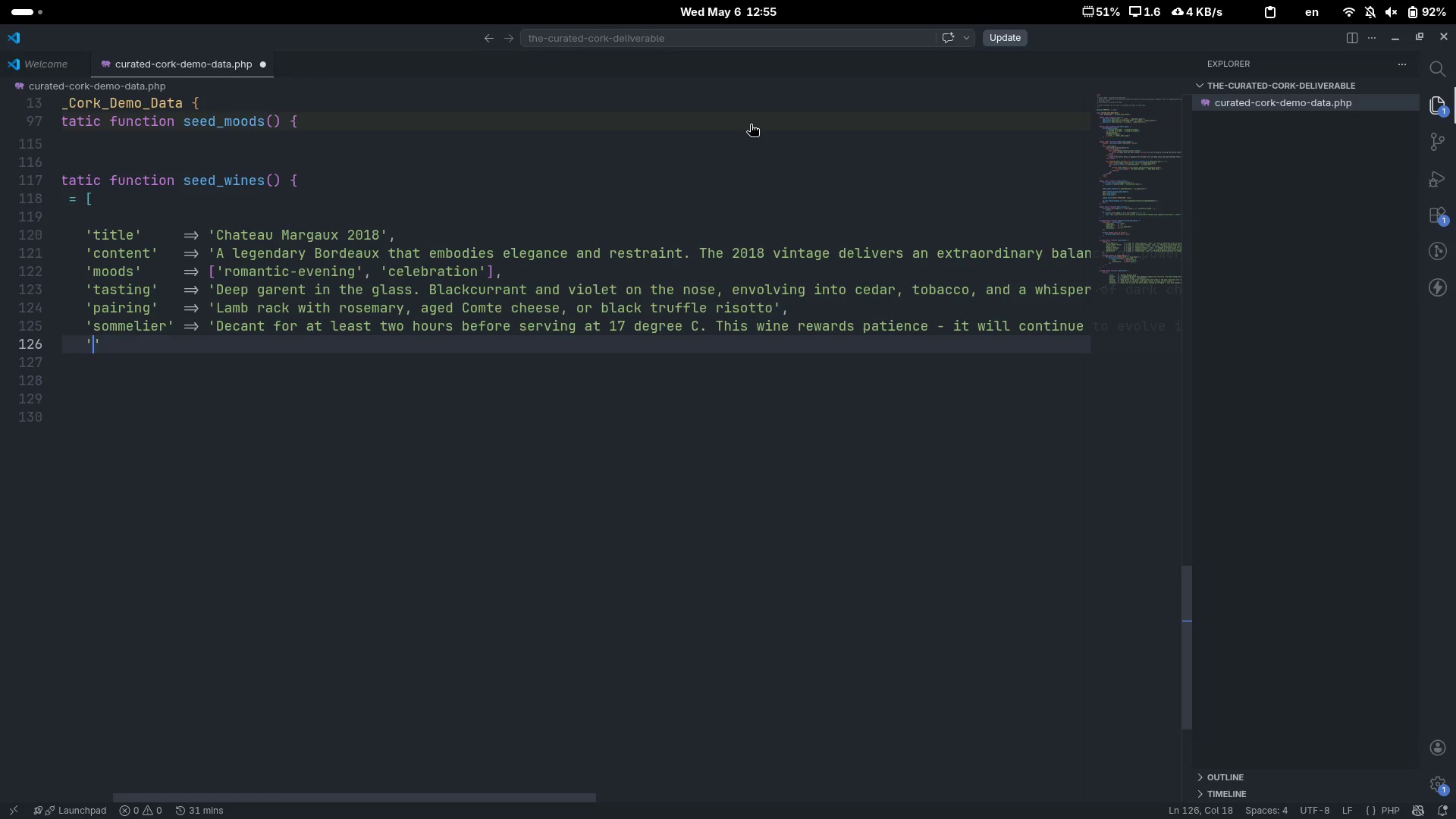 
scroll: coordinate [750, 124], scroll_direction: down, amount: 13.0
 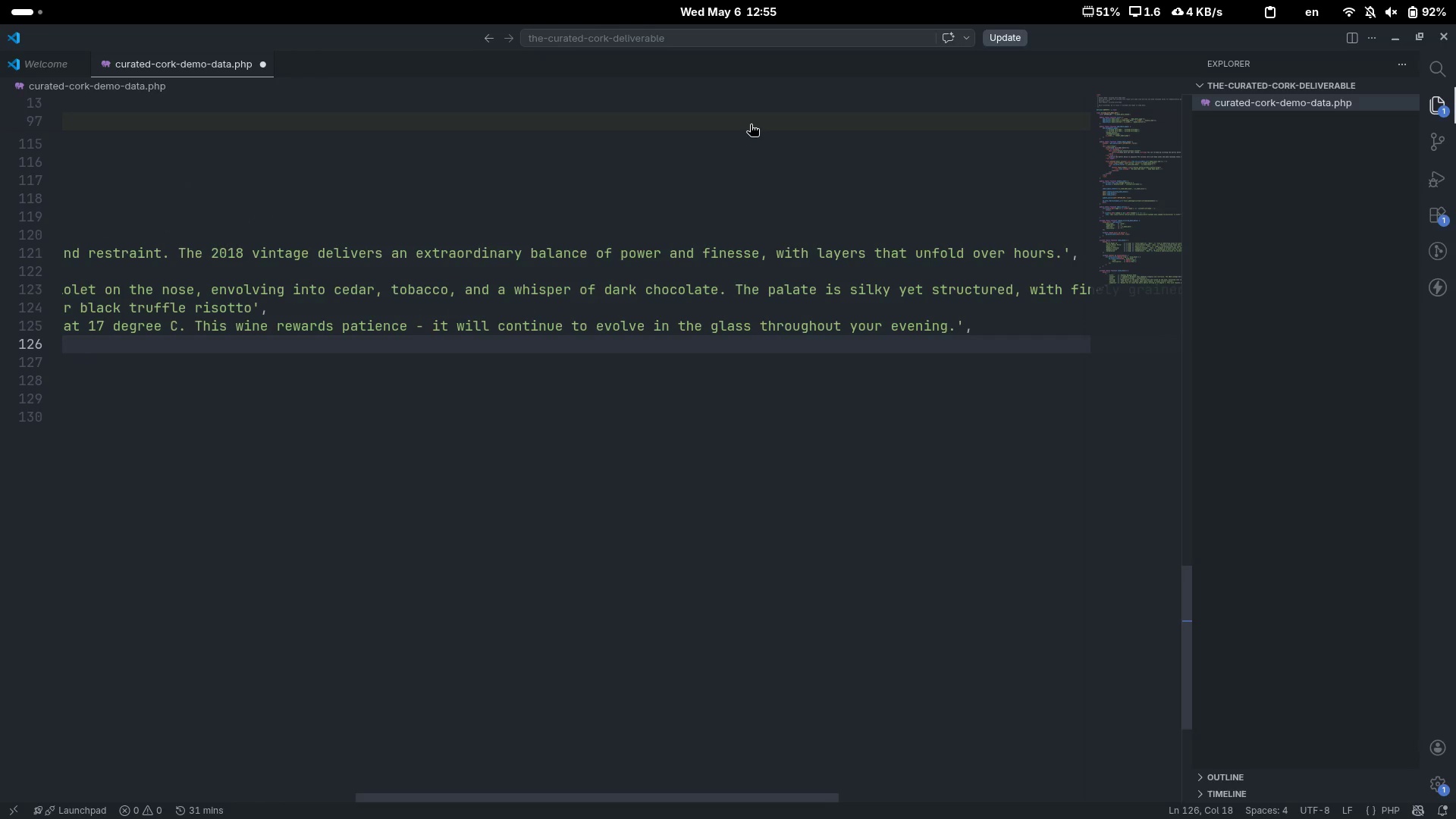 
scroll: coordinate [750, 124], scroll_direction: up, amount: 15.0
 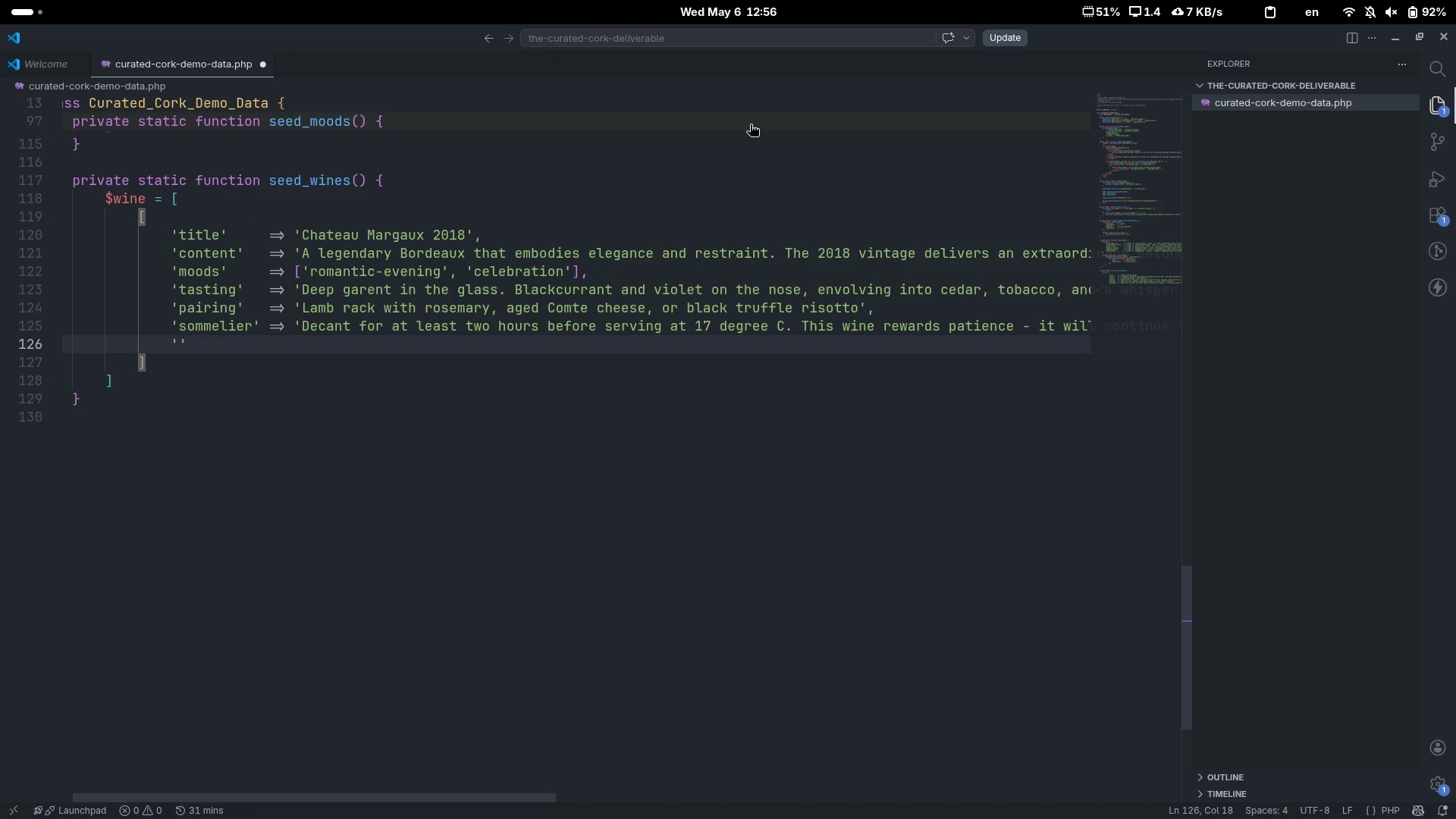 
type(year)
 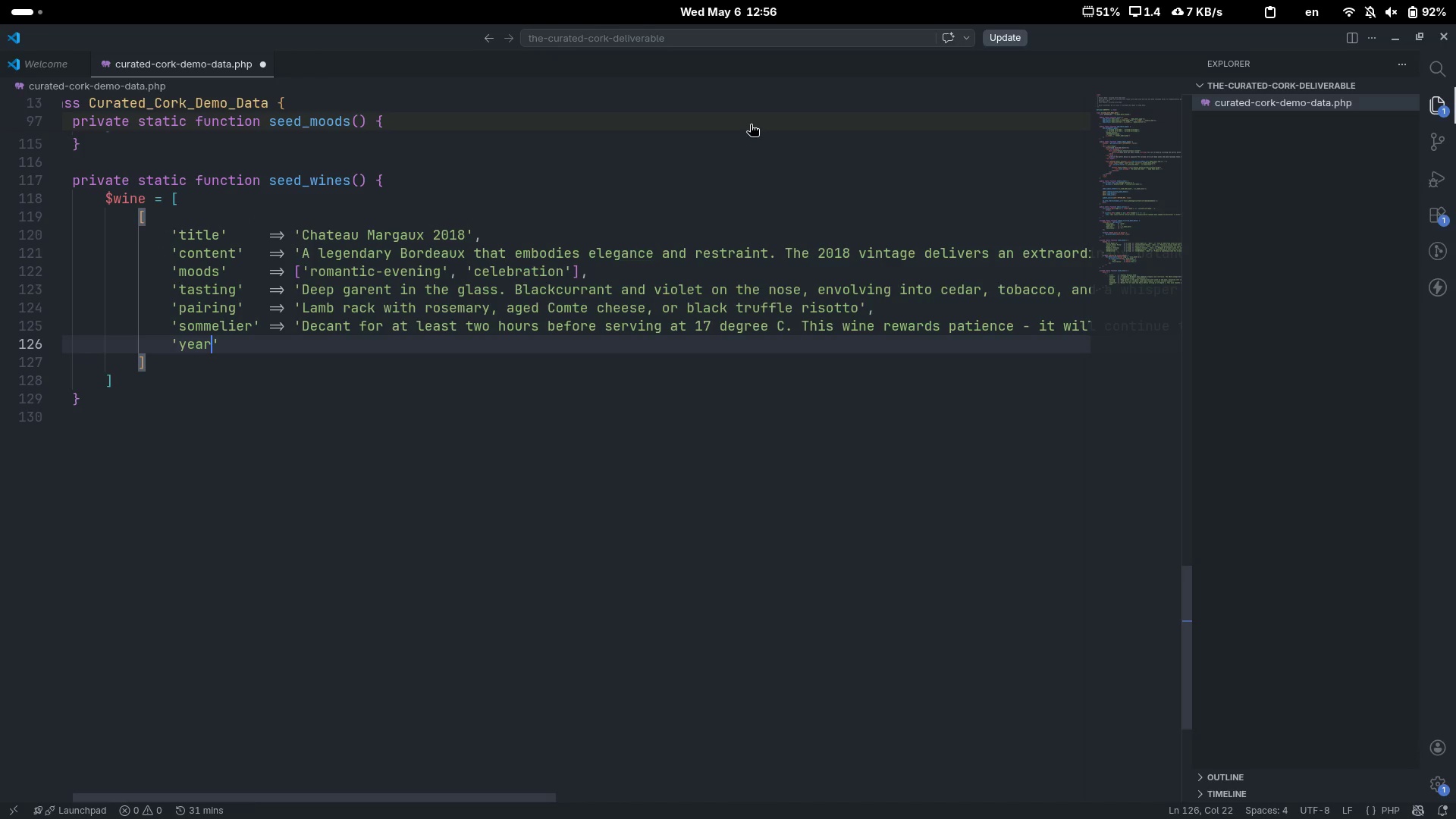 
key(ArrowRight)
 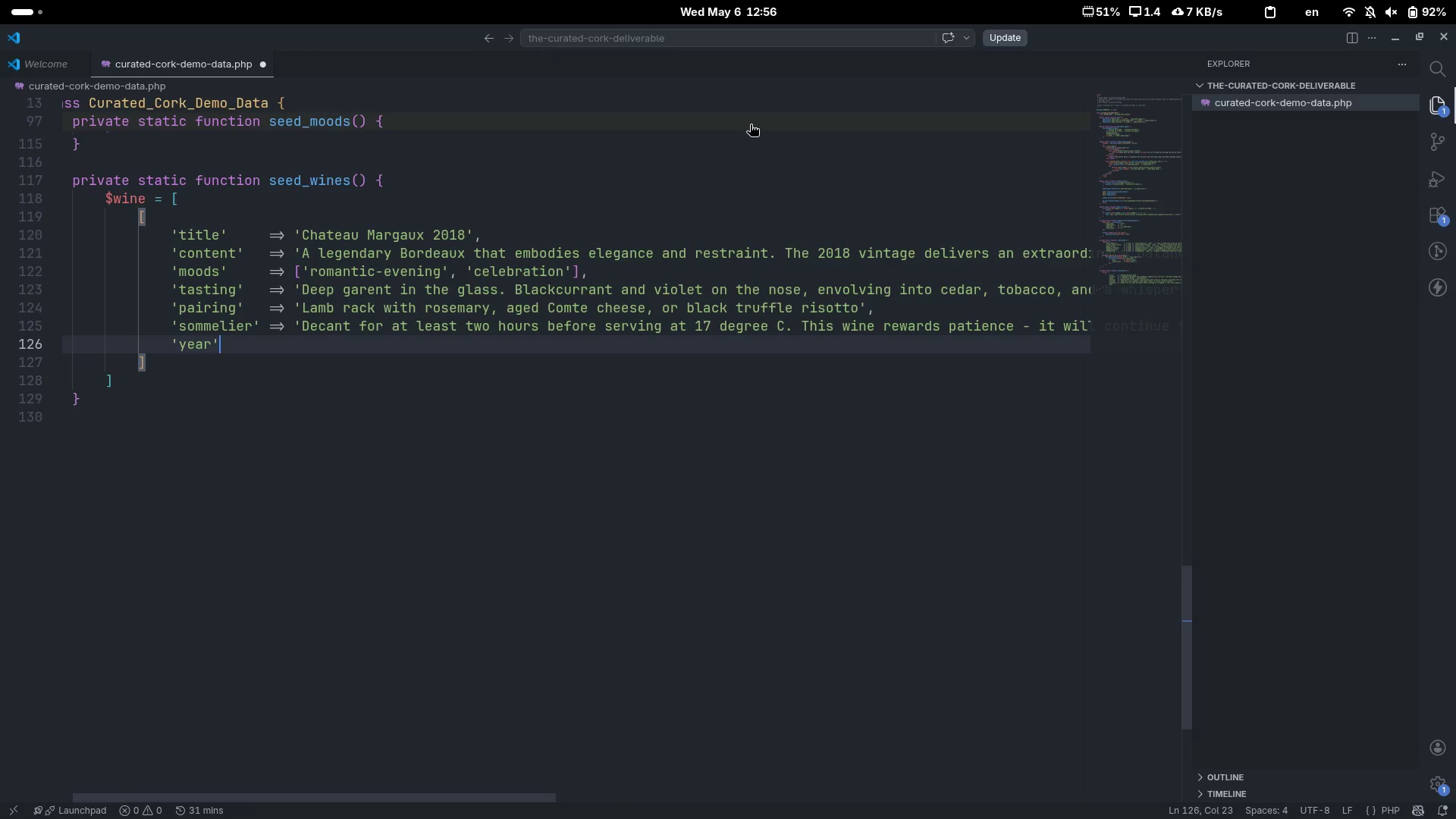 
key(Tab)
 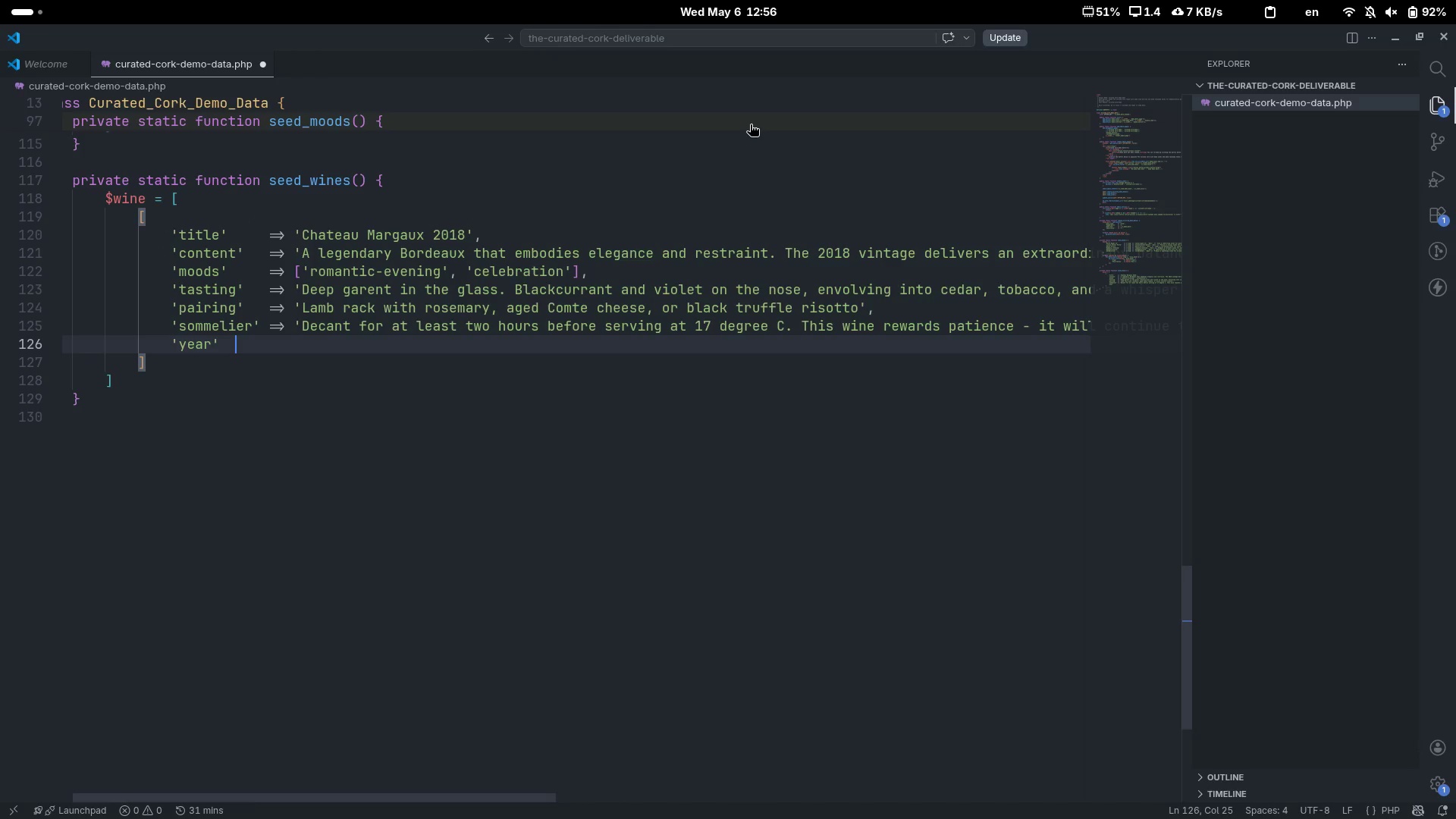 
key(Tab)
 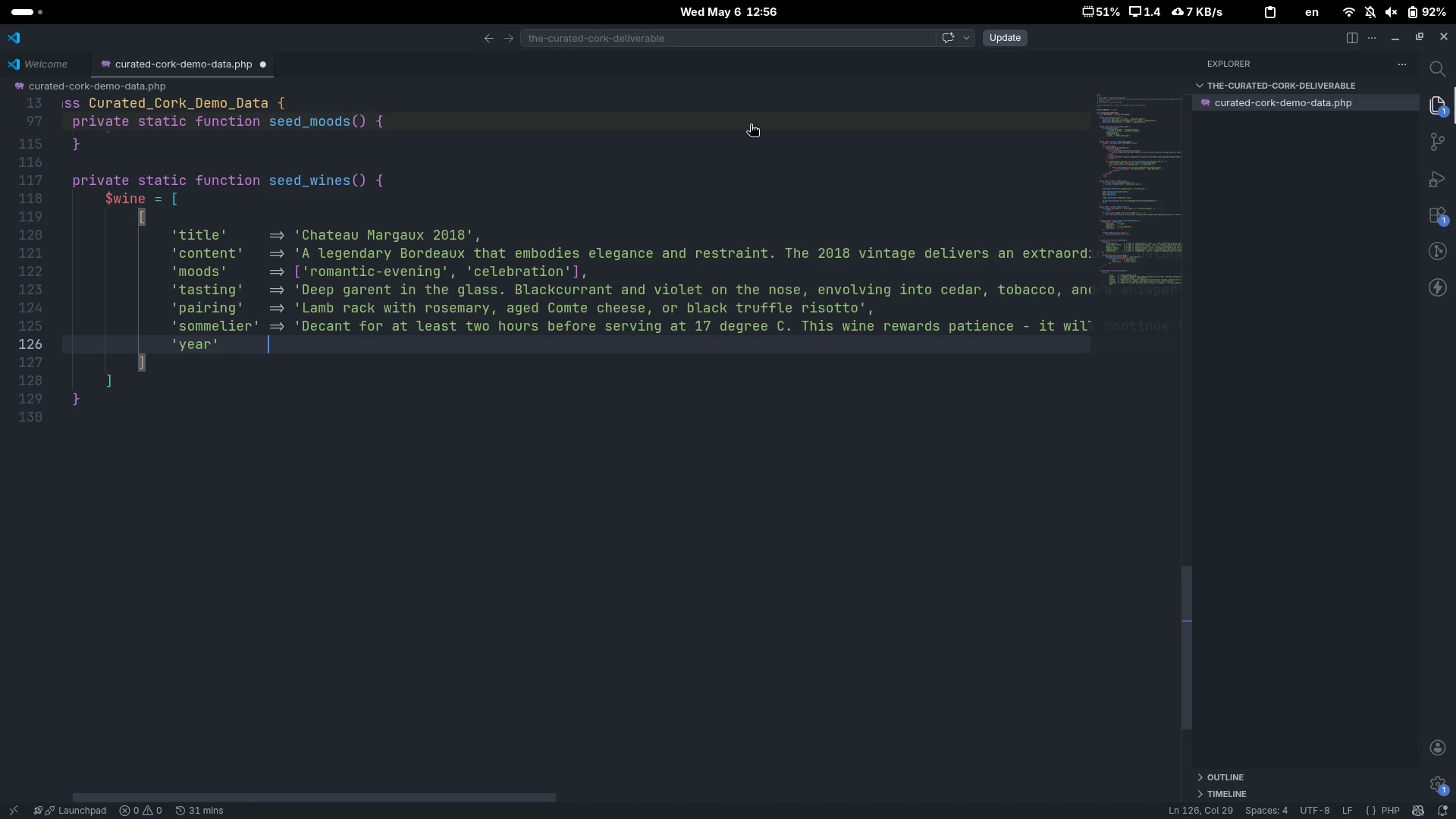 
key(Equal)
 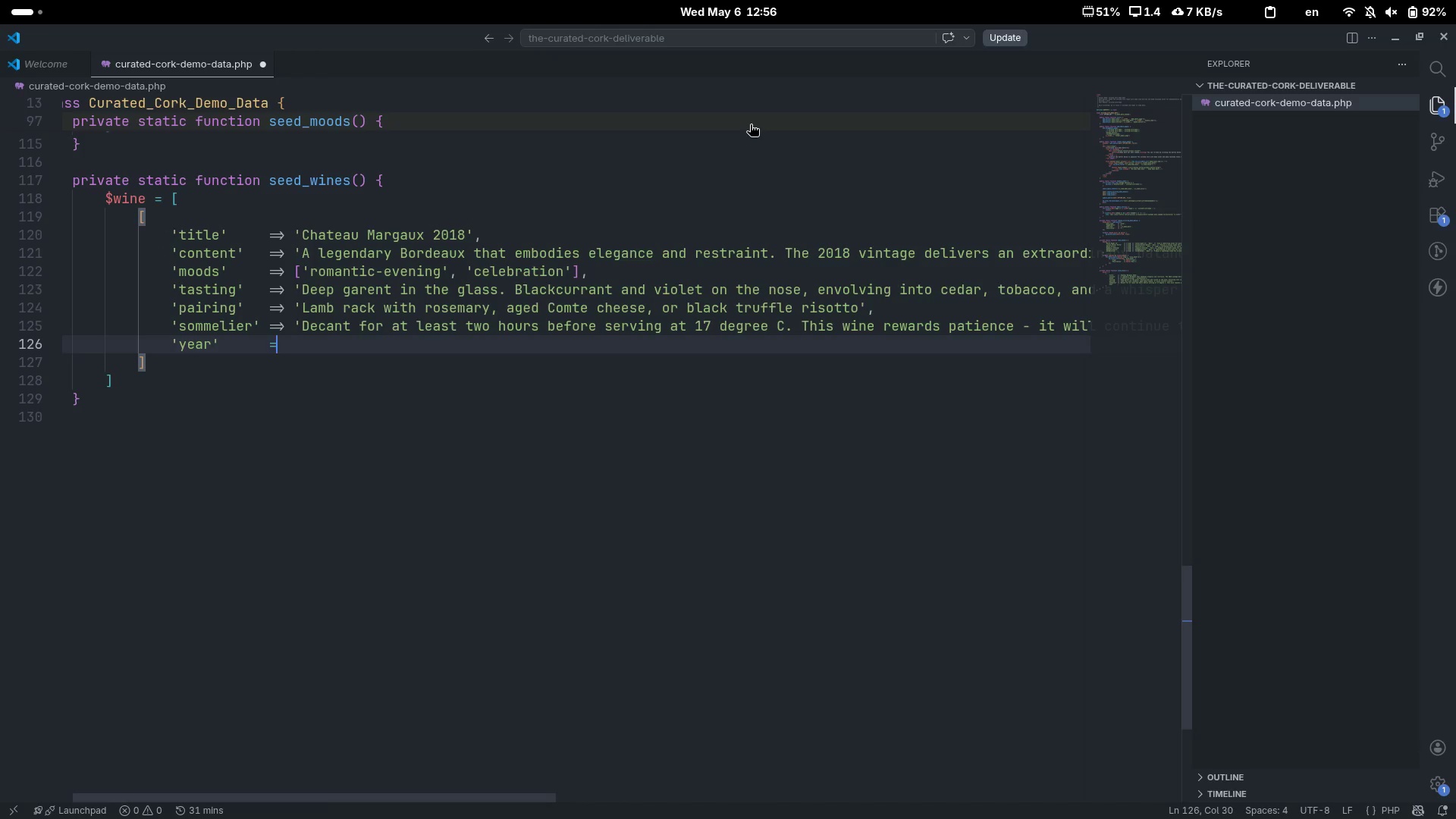 
key(Shift+ShiftLeft)
 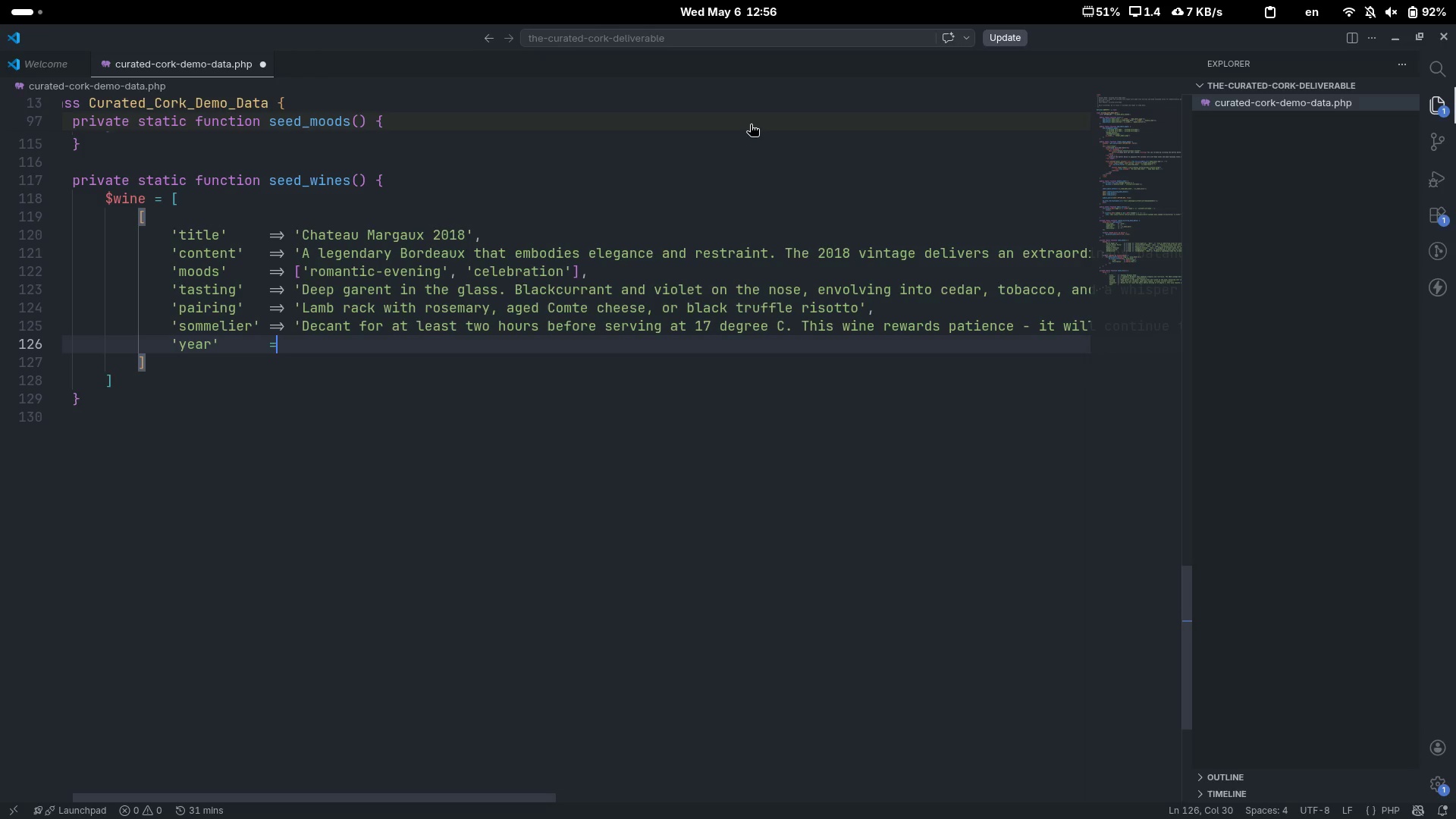 
key(Shift+Period)
 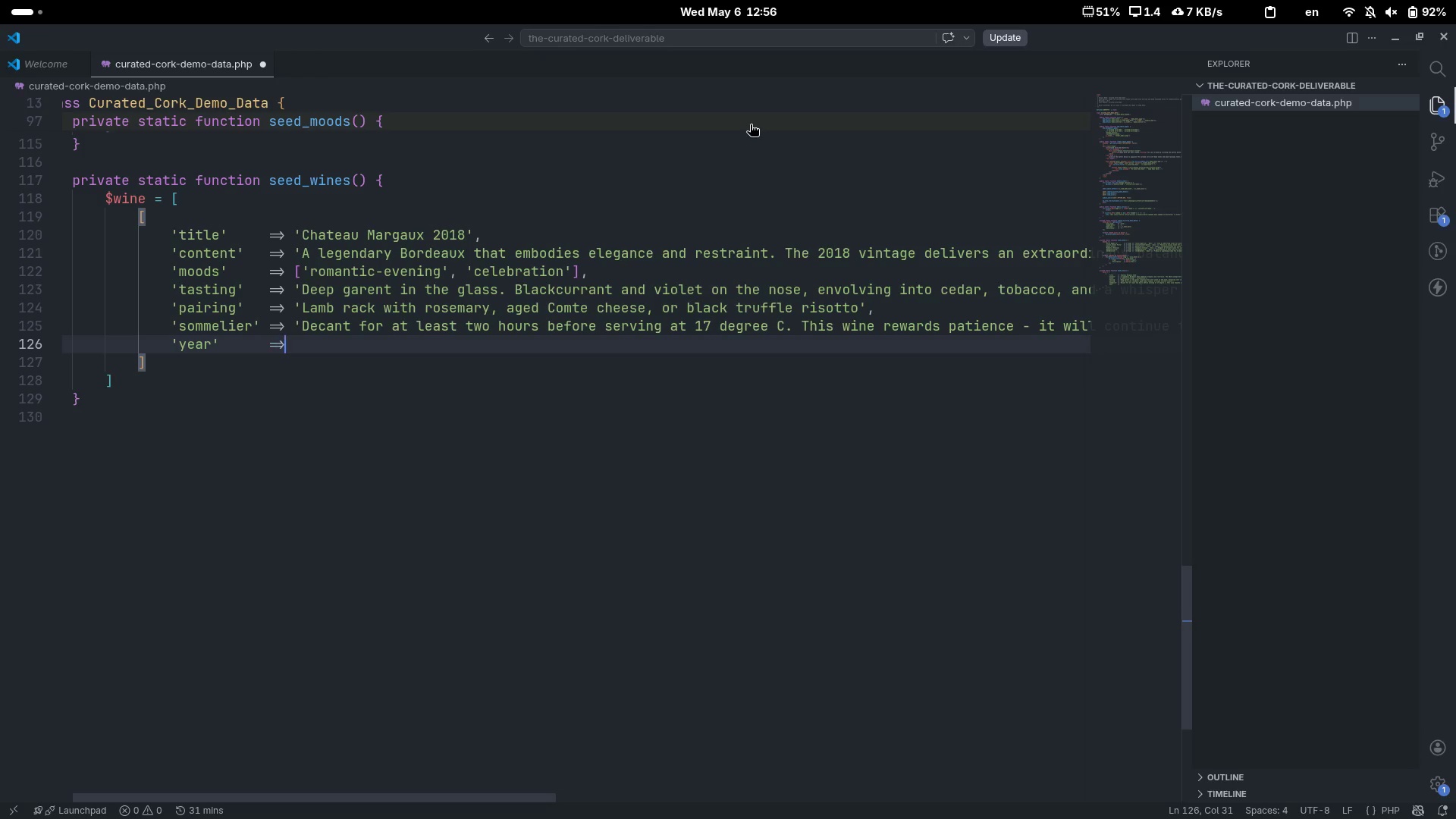 
key(Space)
 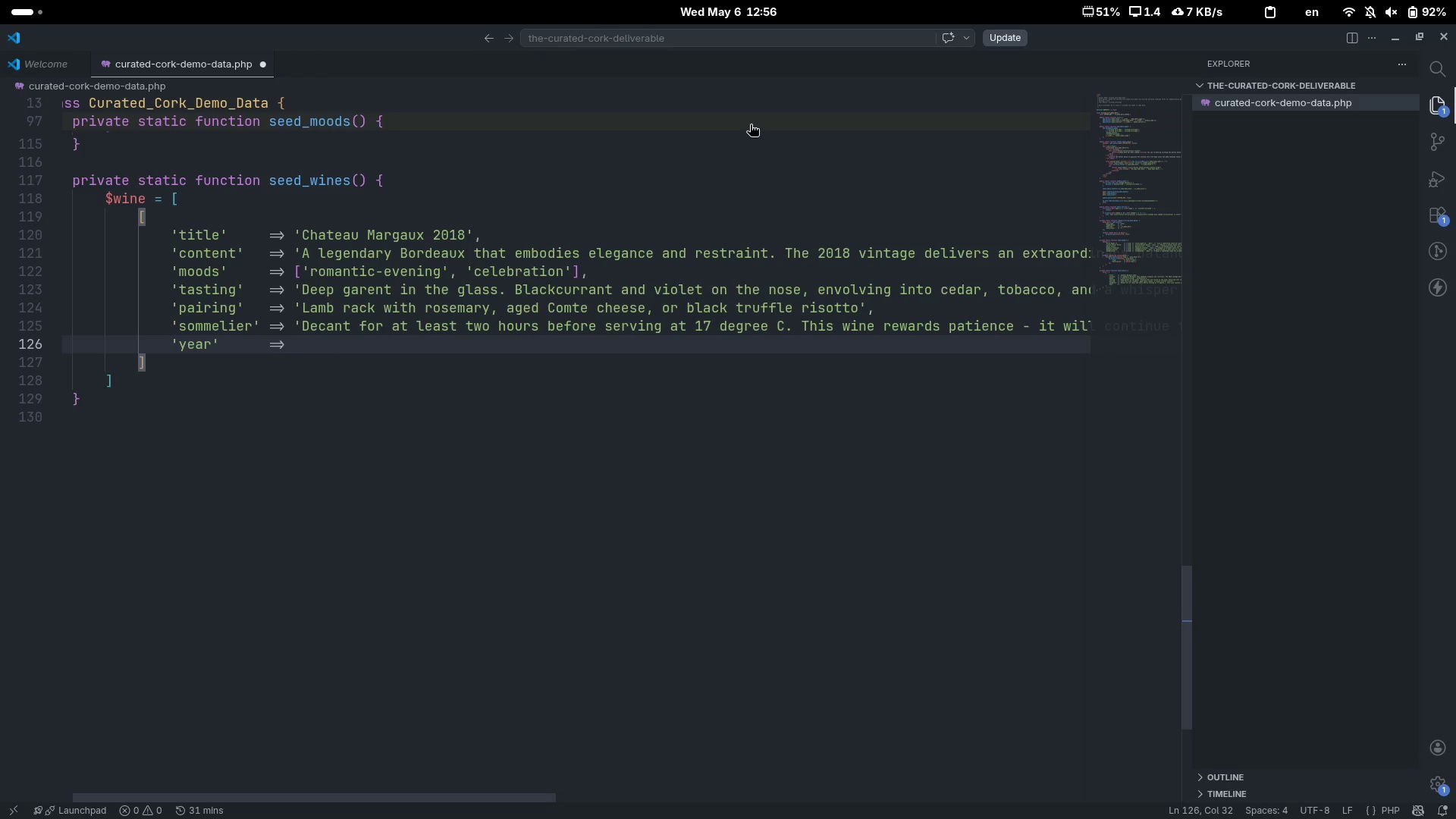 
key(Quote)
 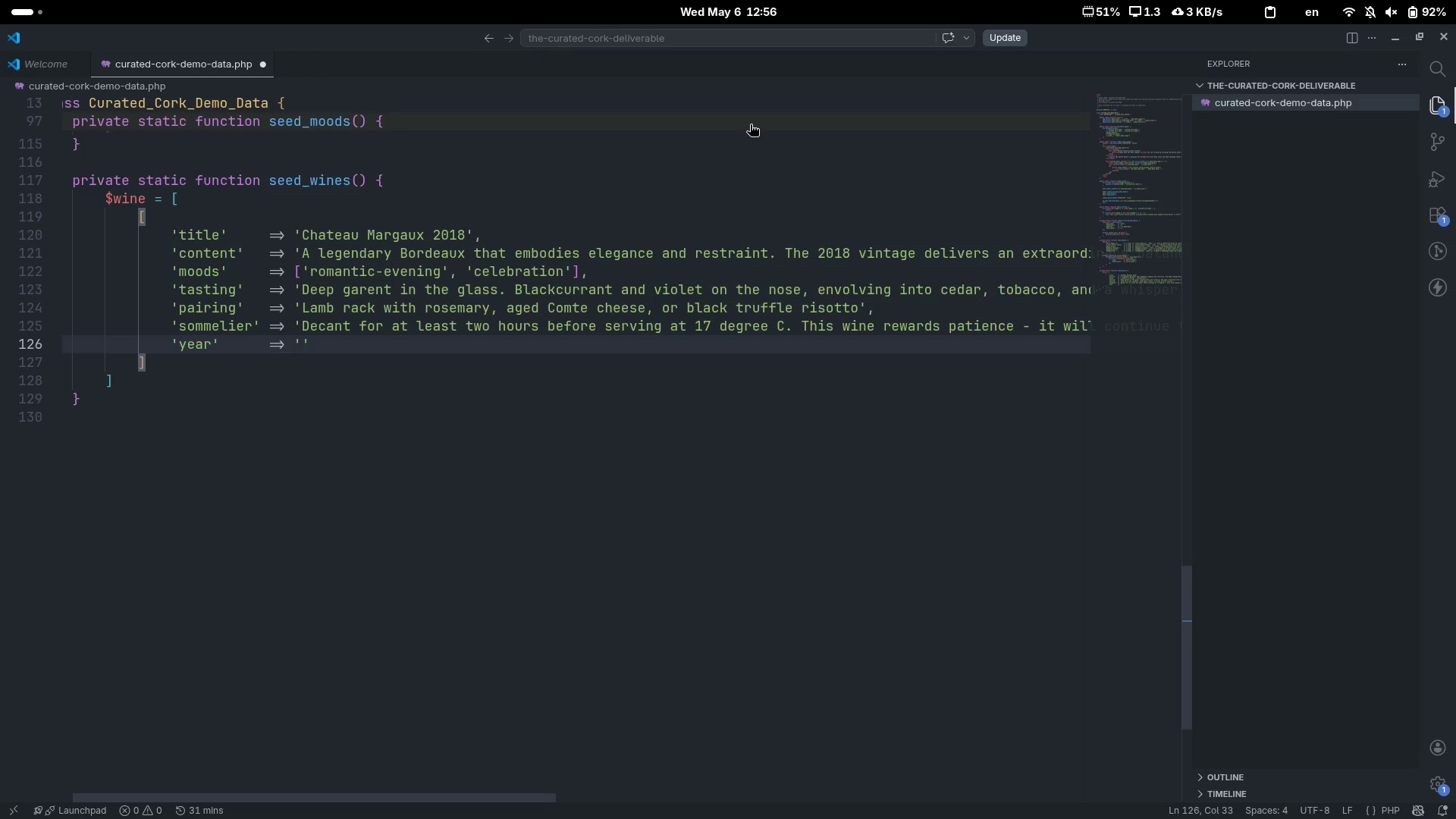 
type(2018)
 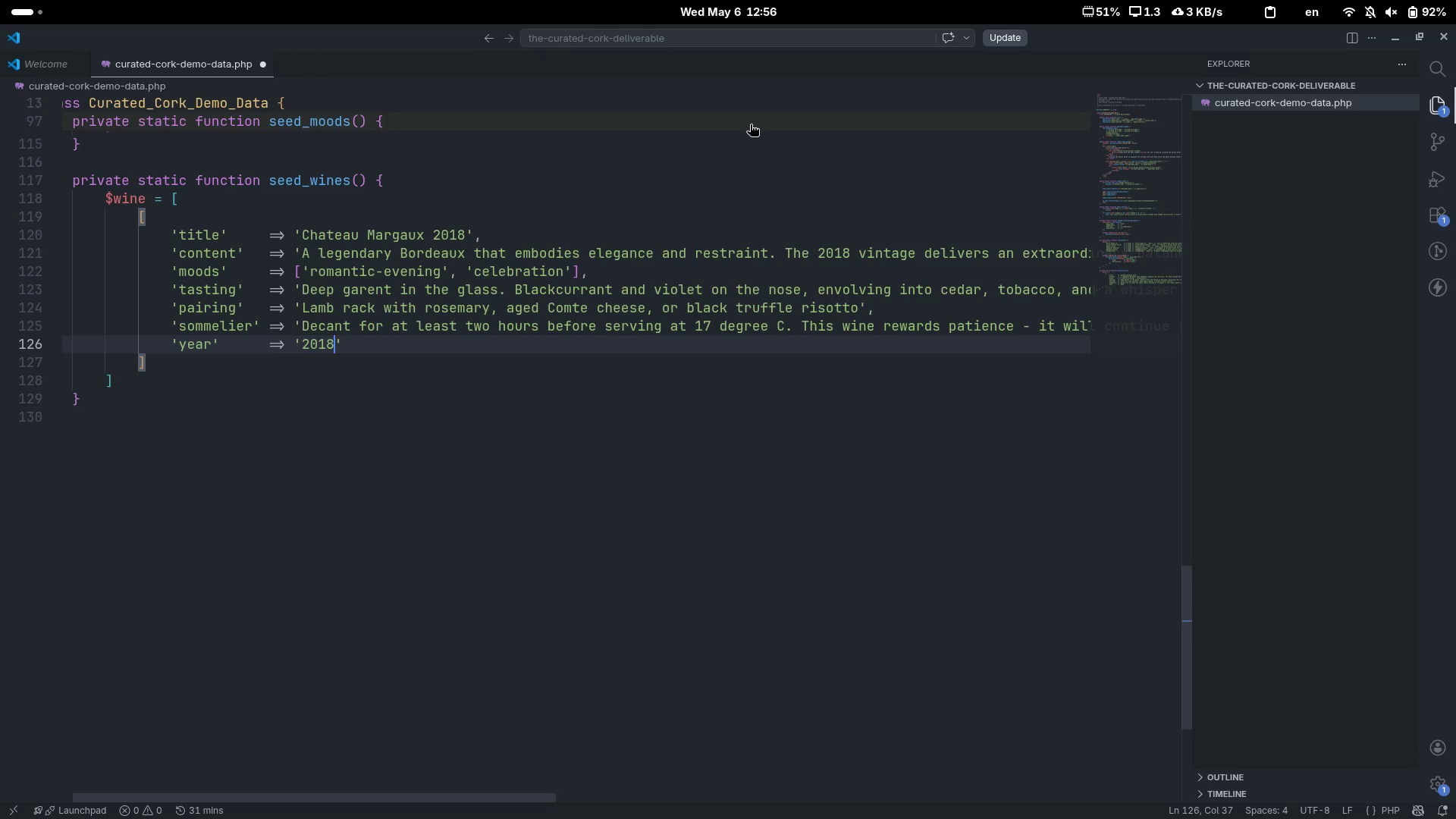 
key(ArrowRight)
 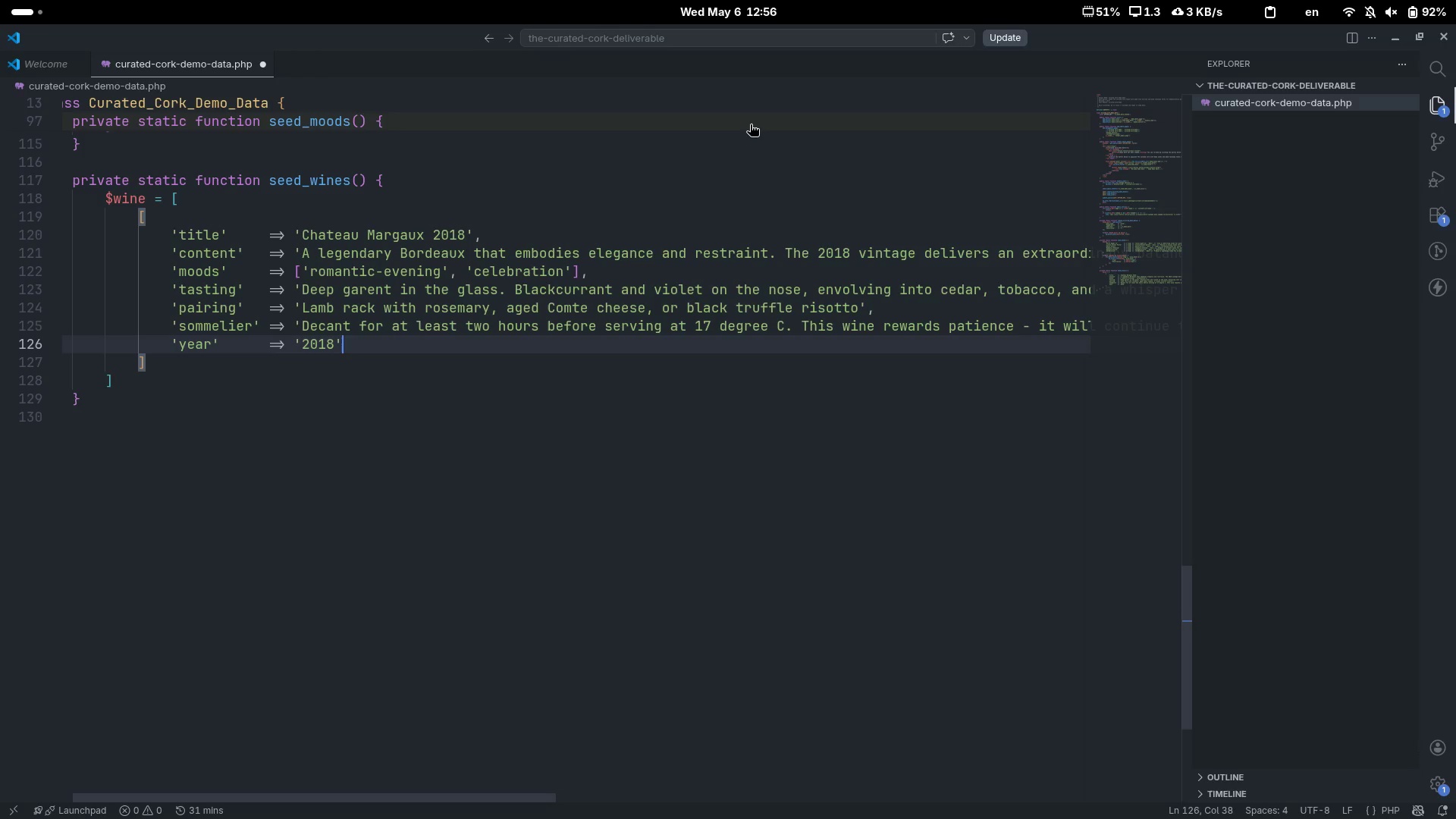 
key(Comma)
 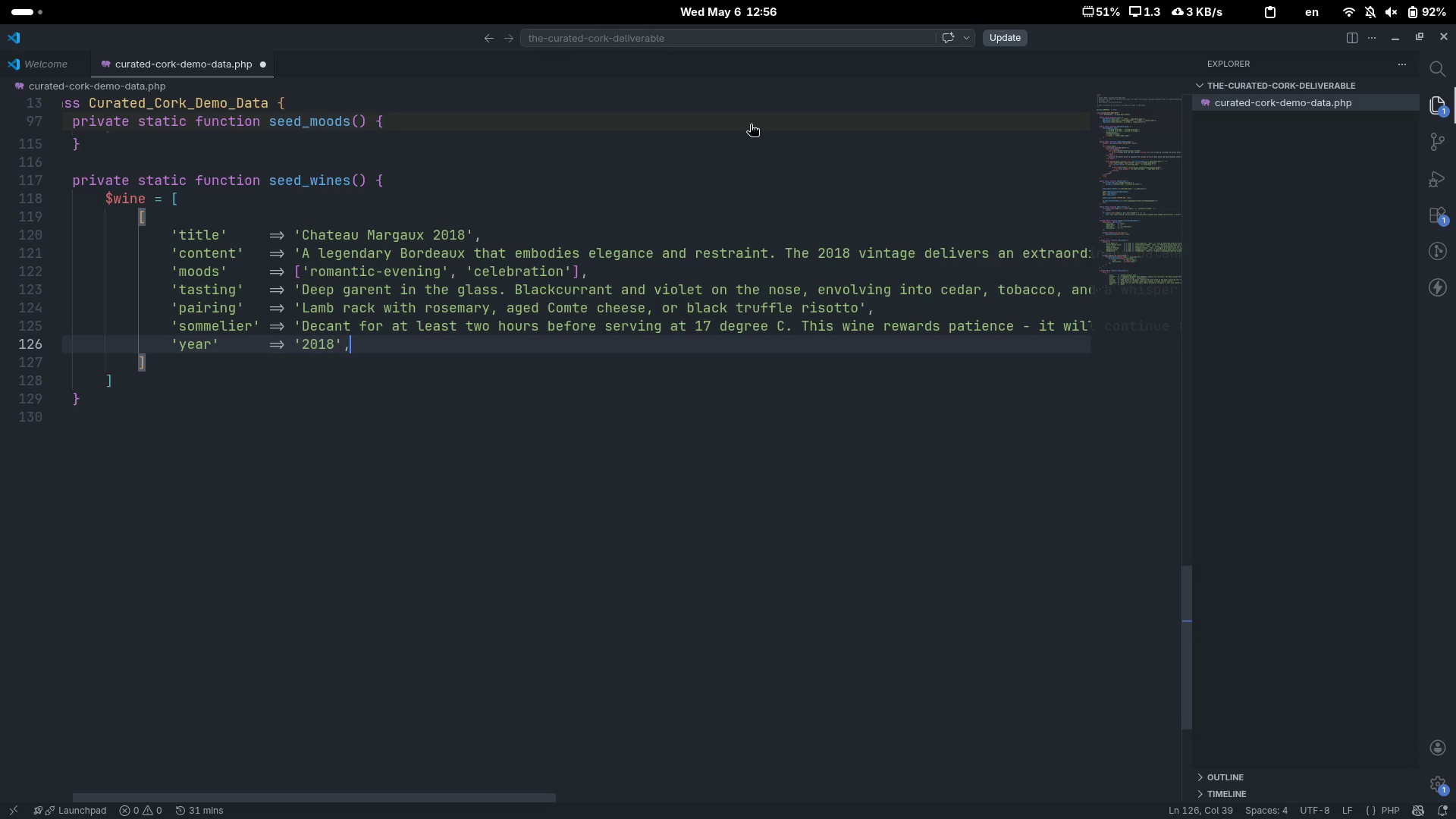 
key(Enter)
 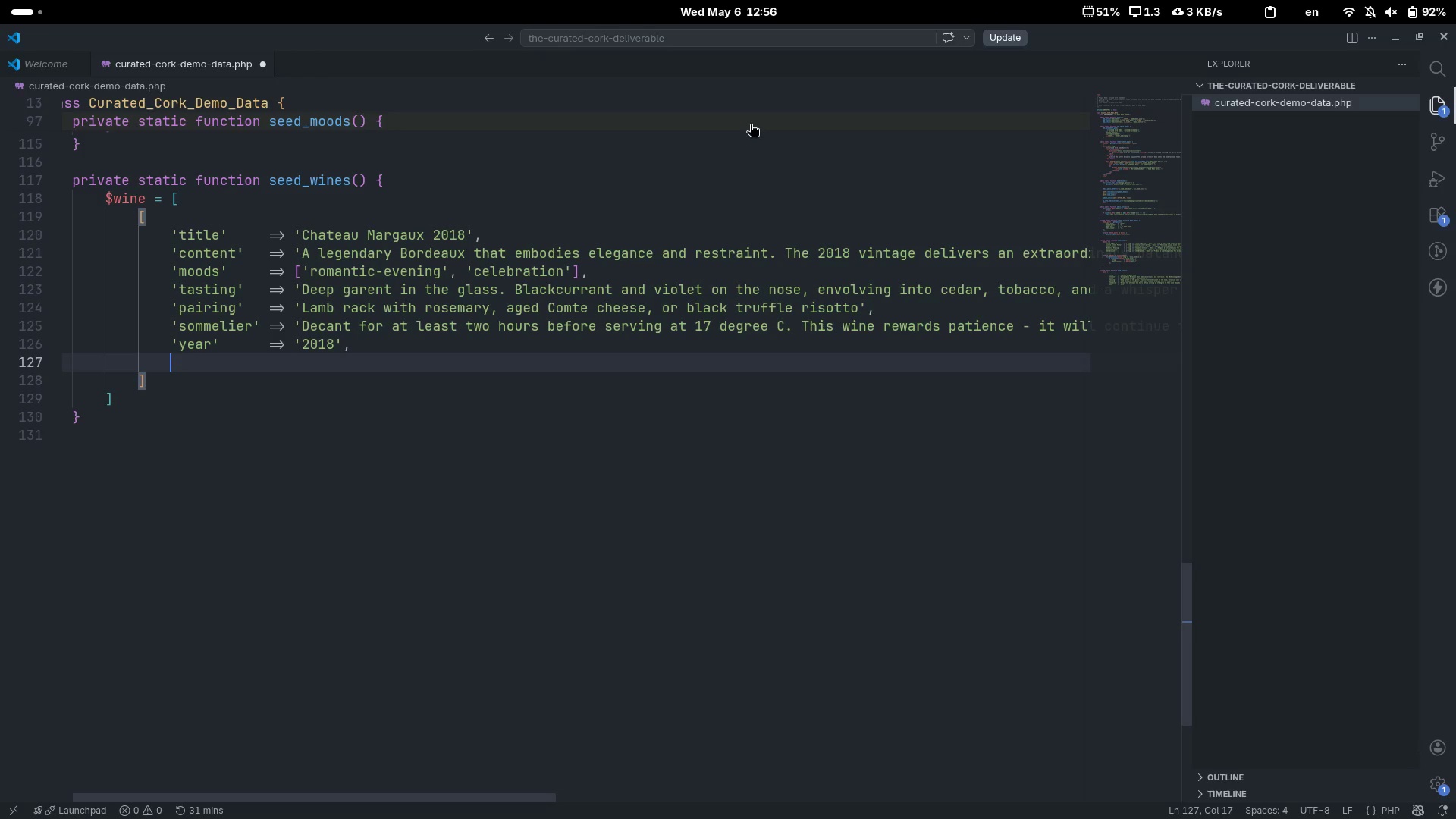 
type('regon)
 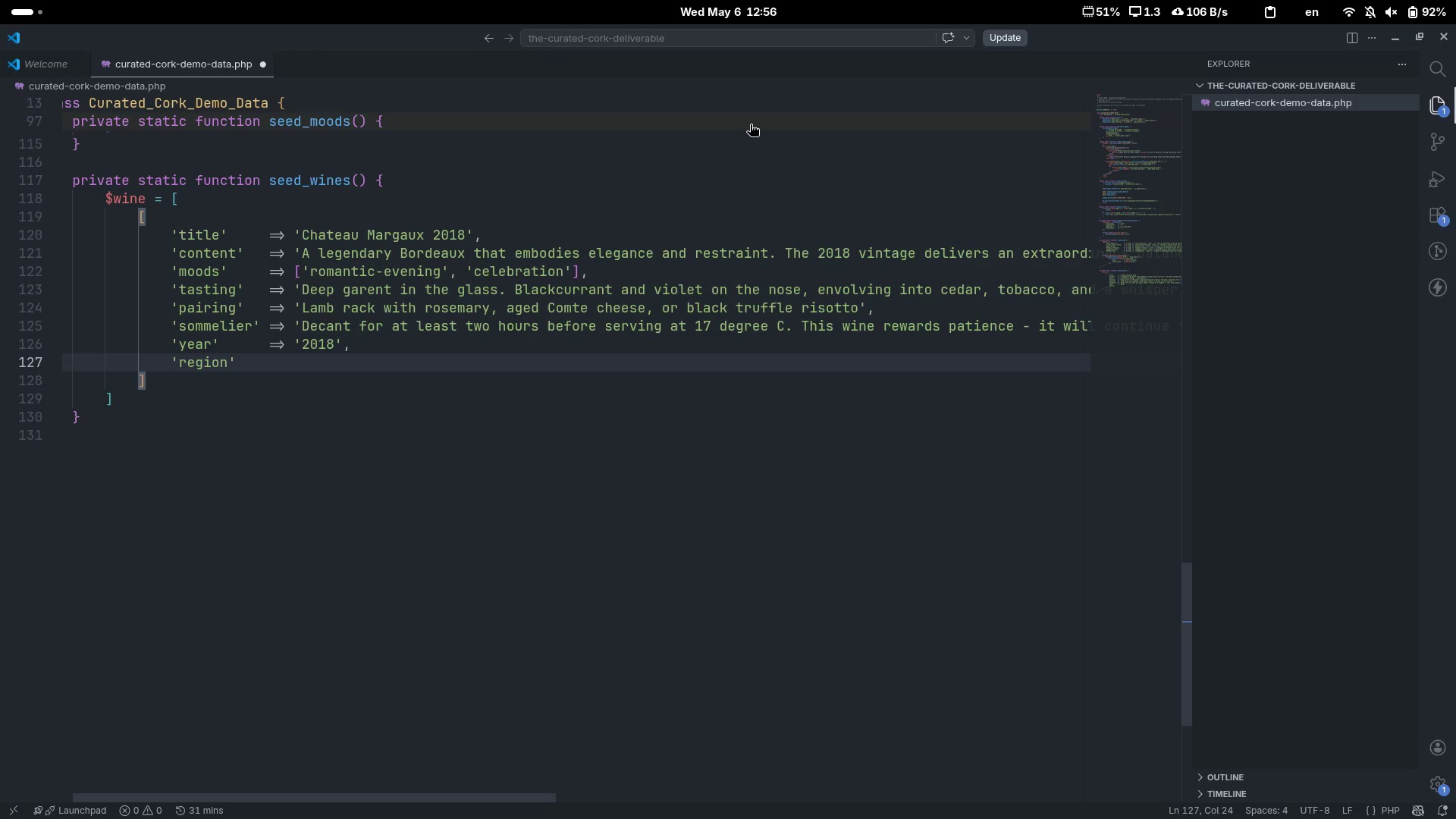 
hold_key(key=I, duration=0.33)
 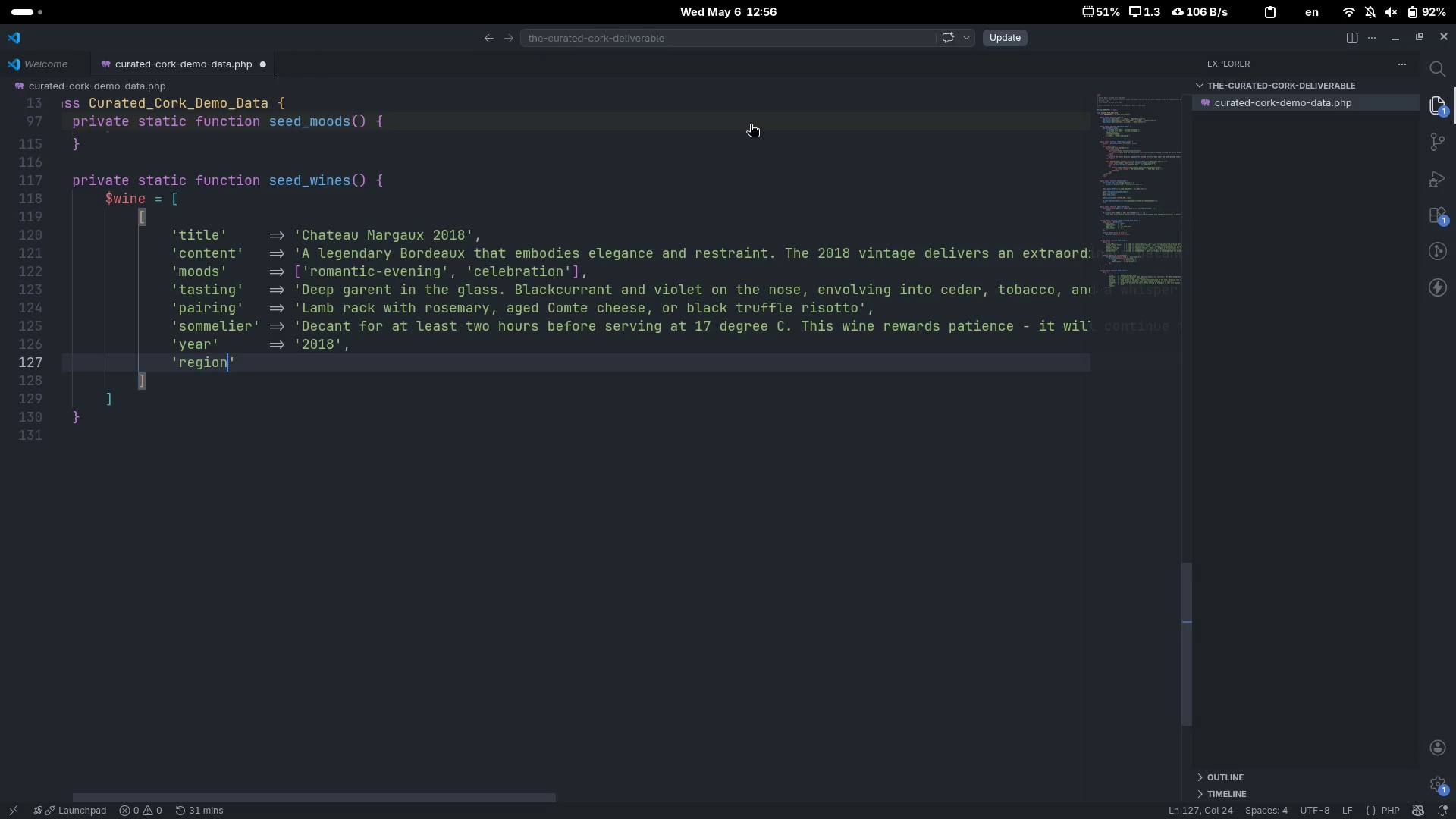 
key(ArrowRight)
 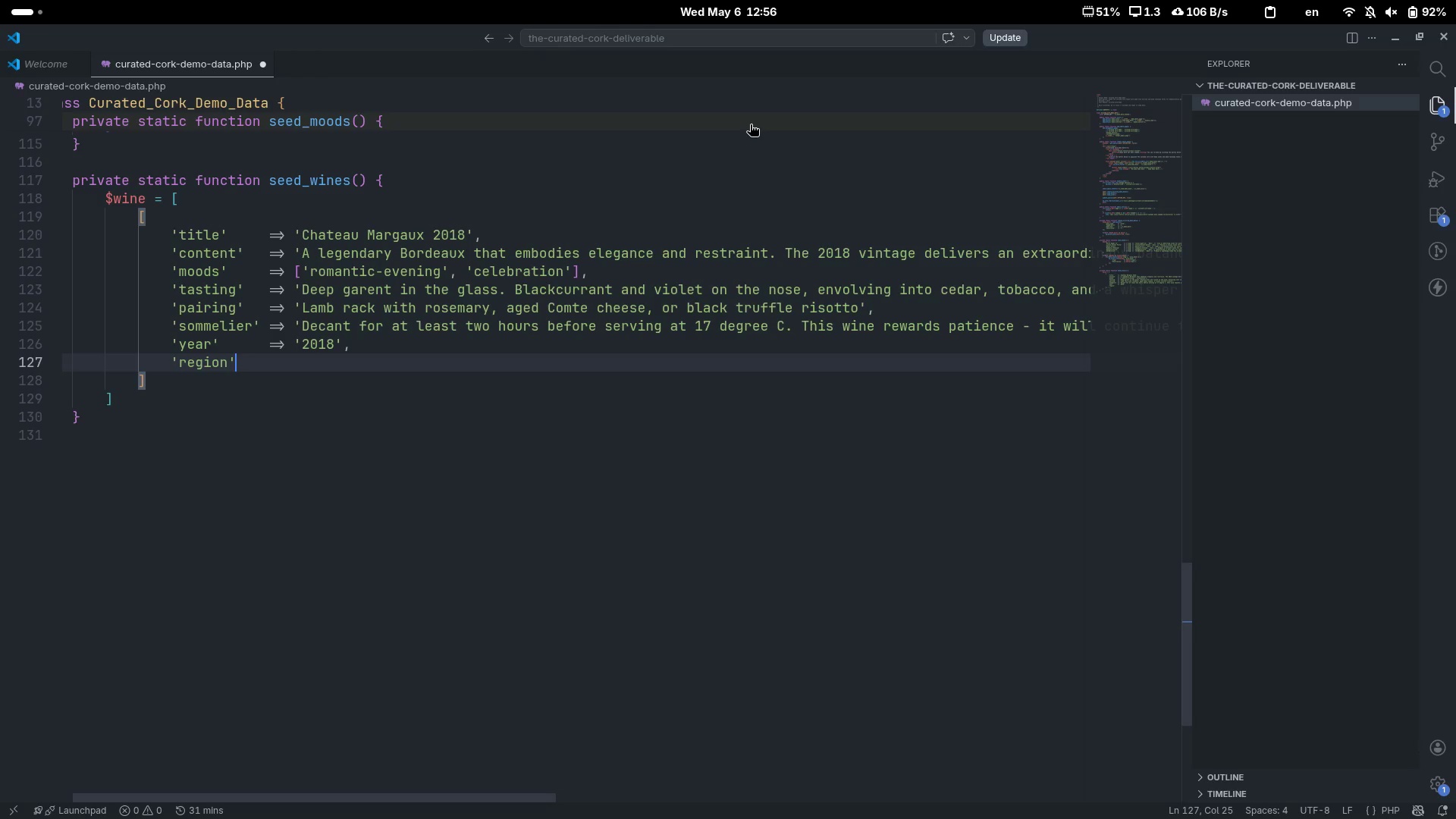 
key(Tab)
type(=> 'Mae)
key(Backspace)
type(rgaux Borda)
key(Backspace)
type(eaux)
 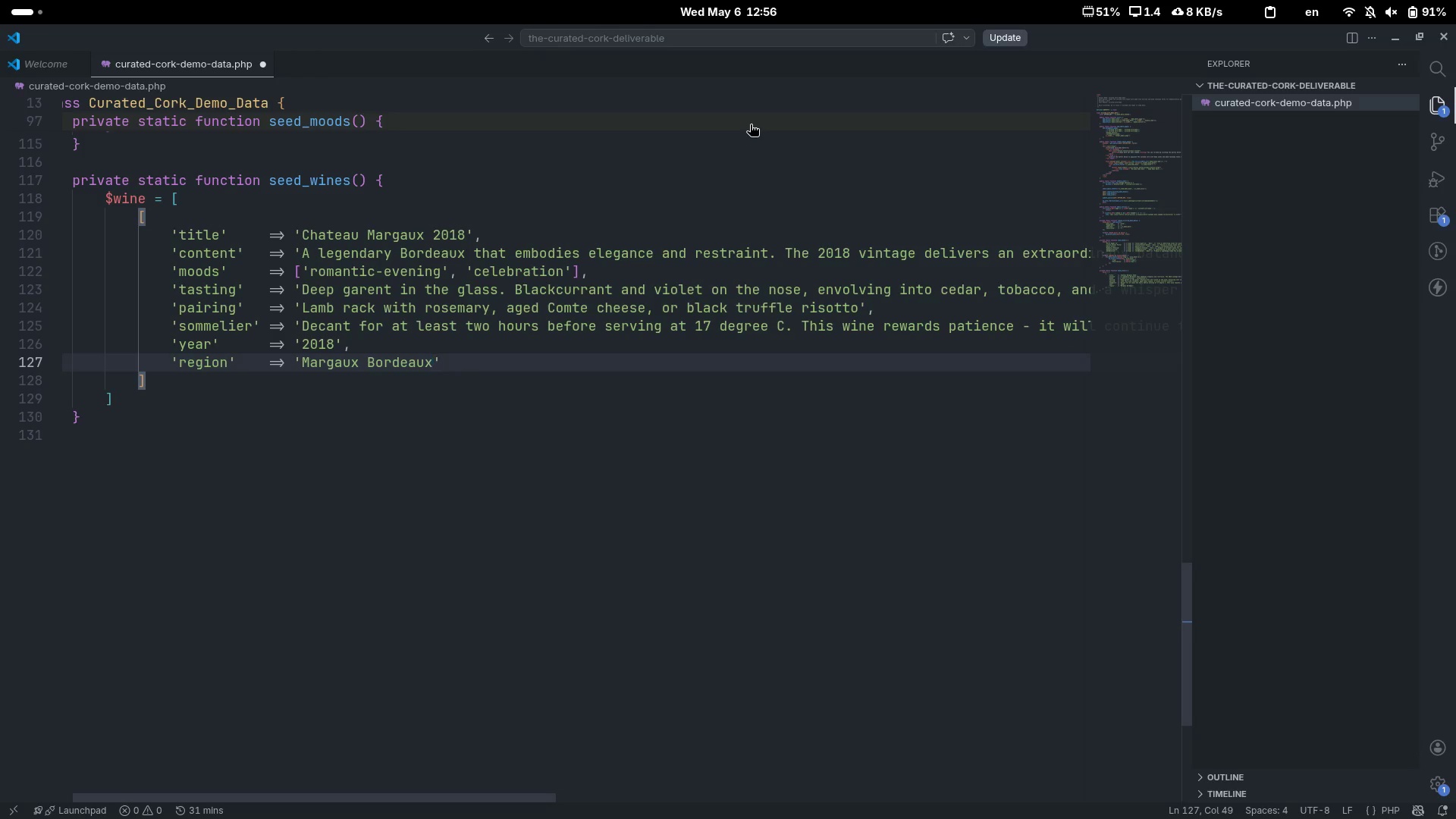 
 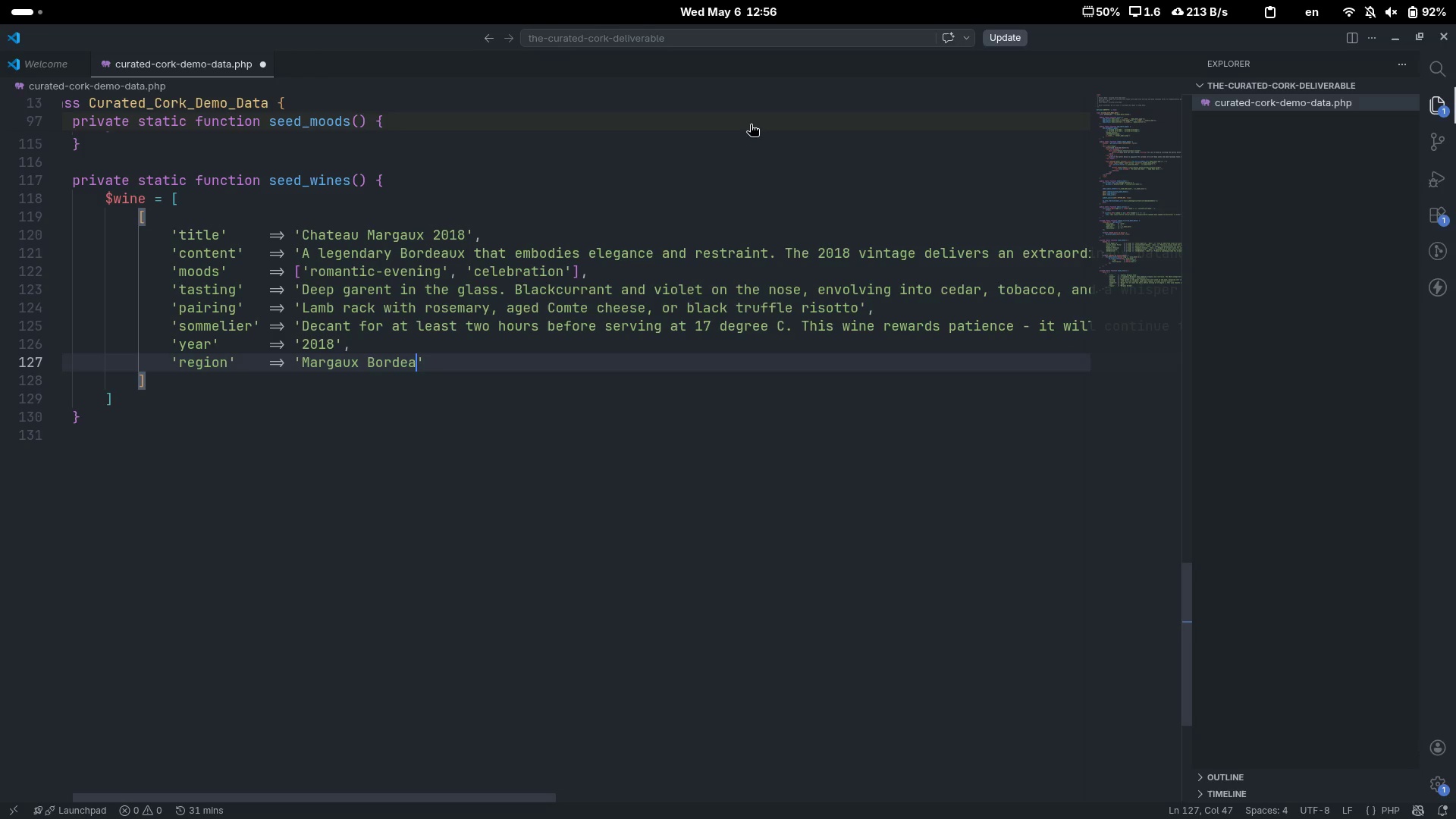 
key(ArrowRight)
 